 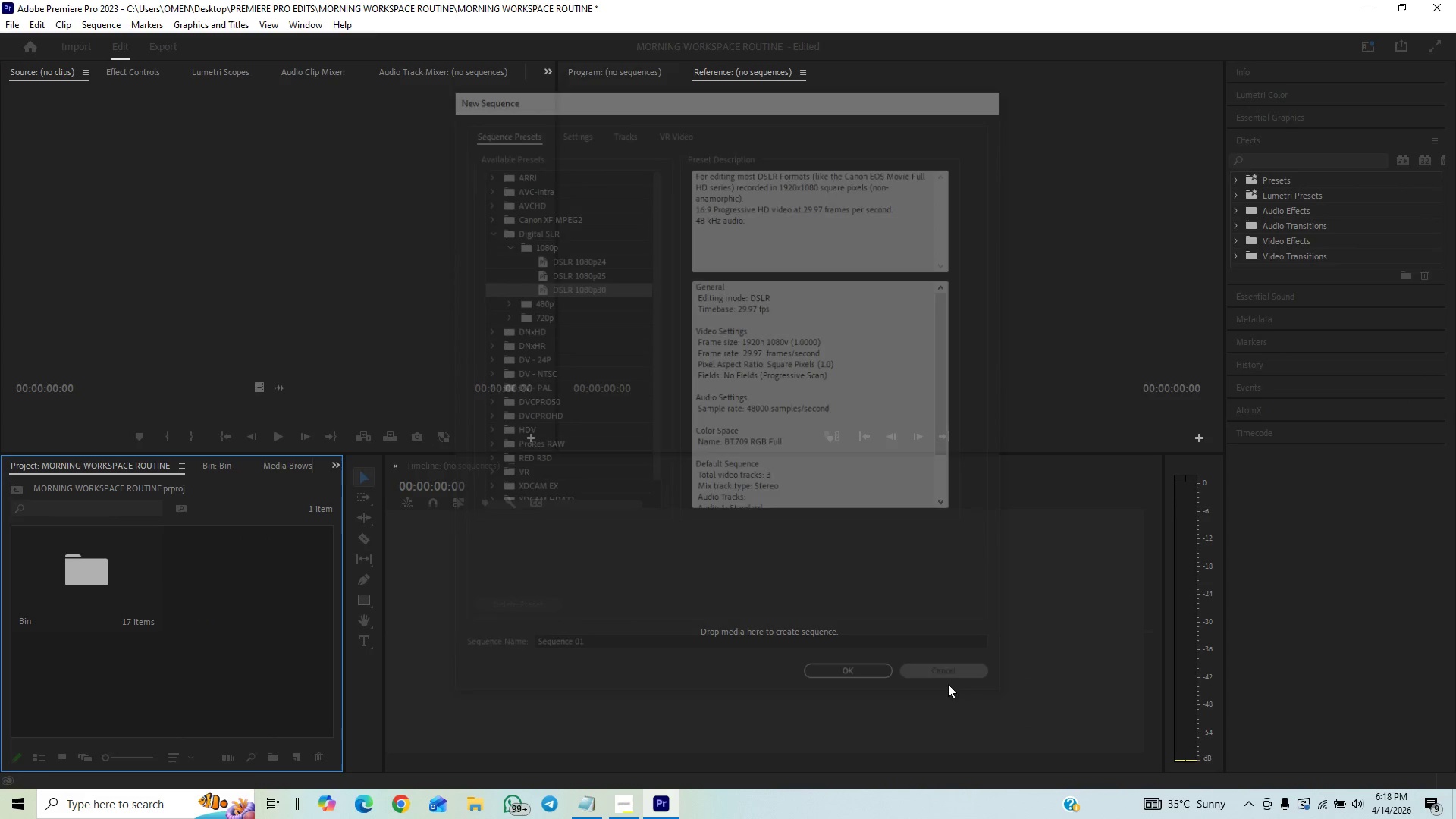 
left_click([83, 560])
 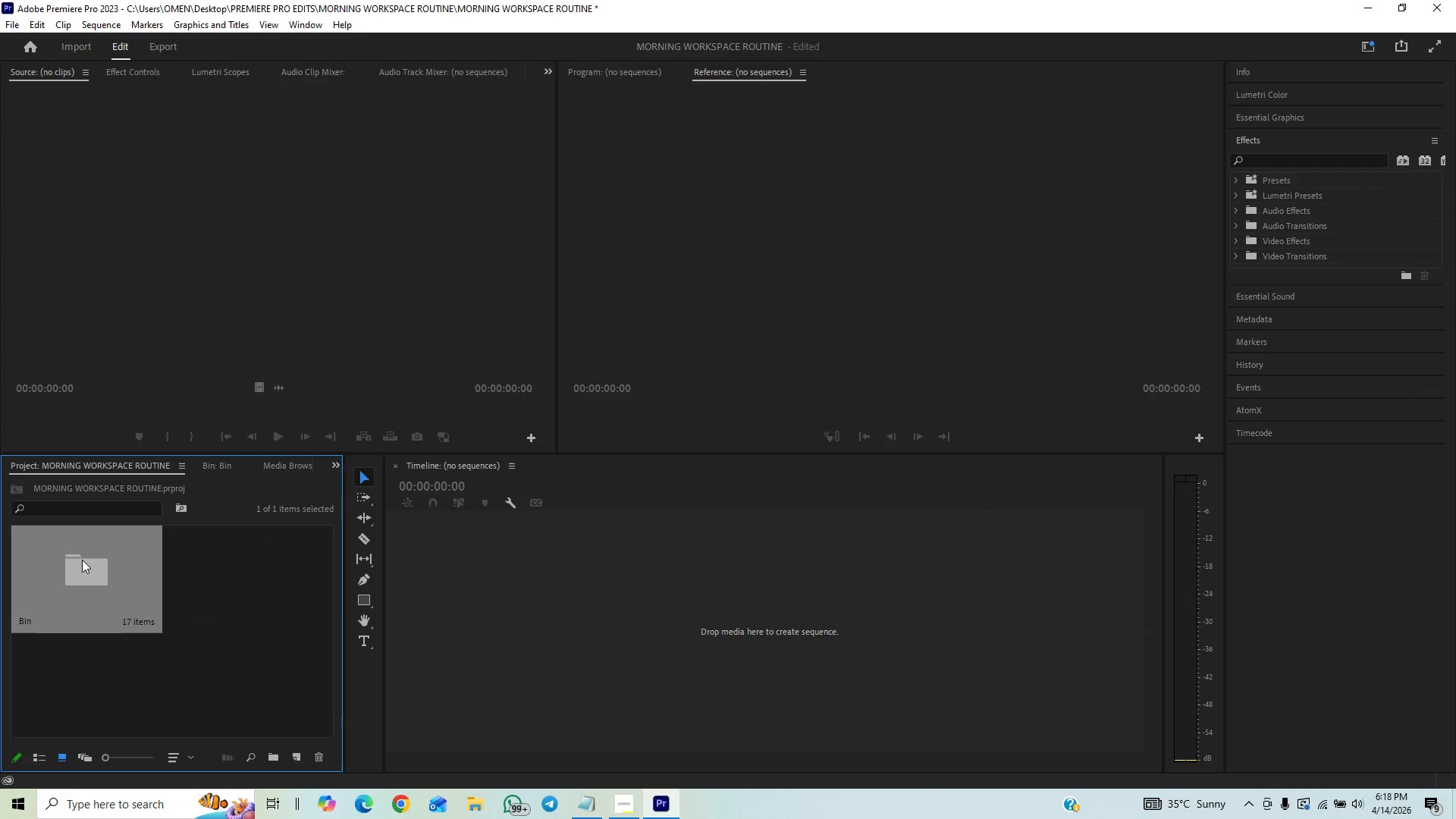 
key(Delete)
 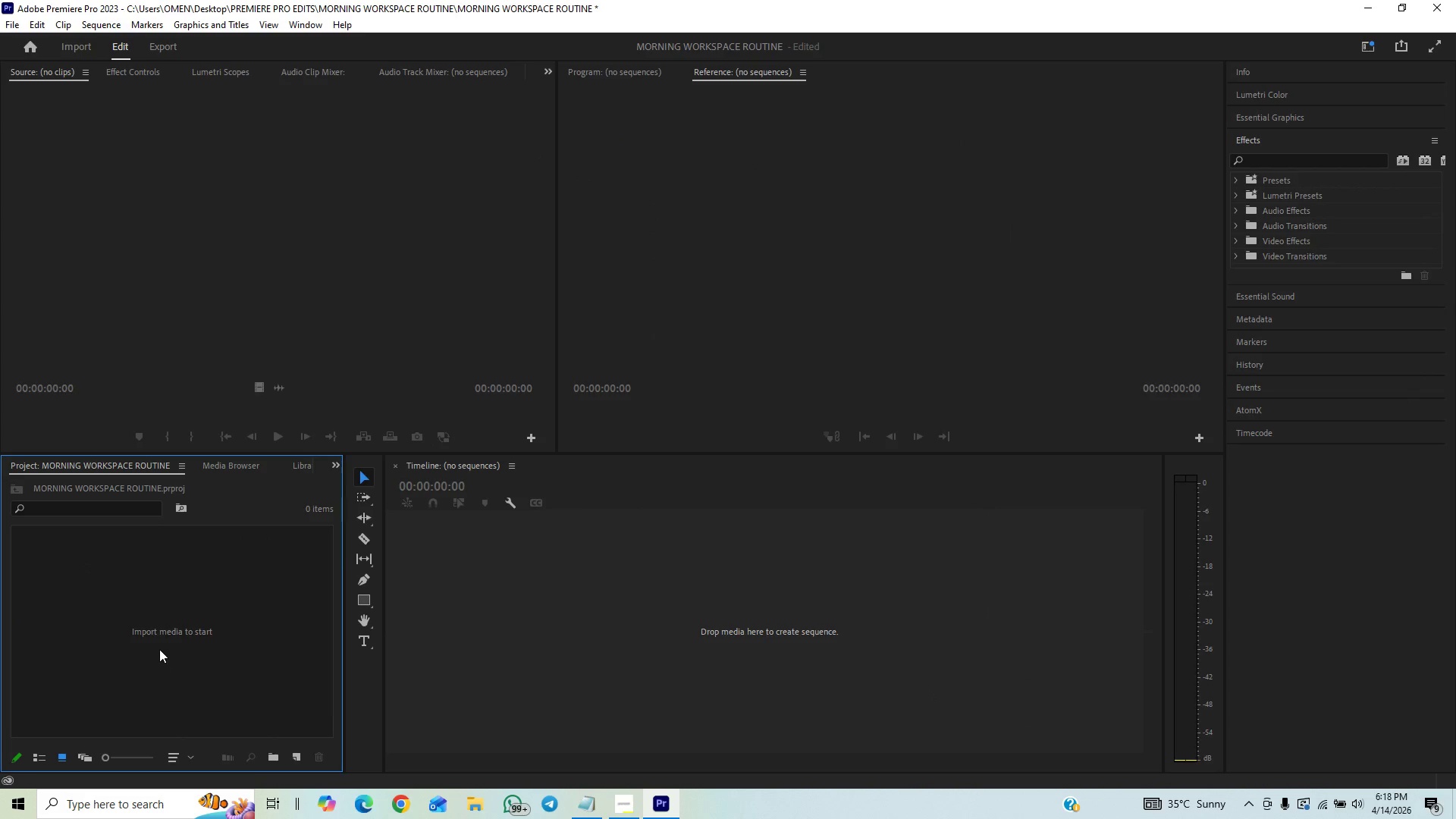 
right_click([136, 615])
 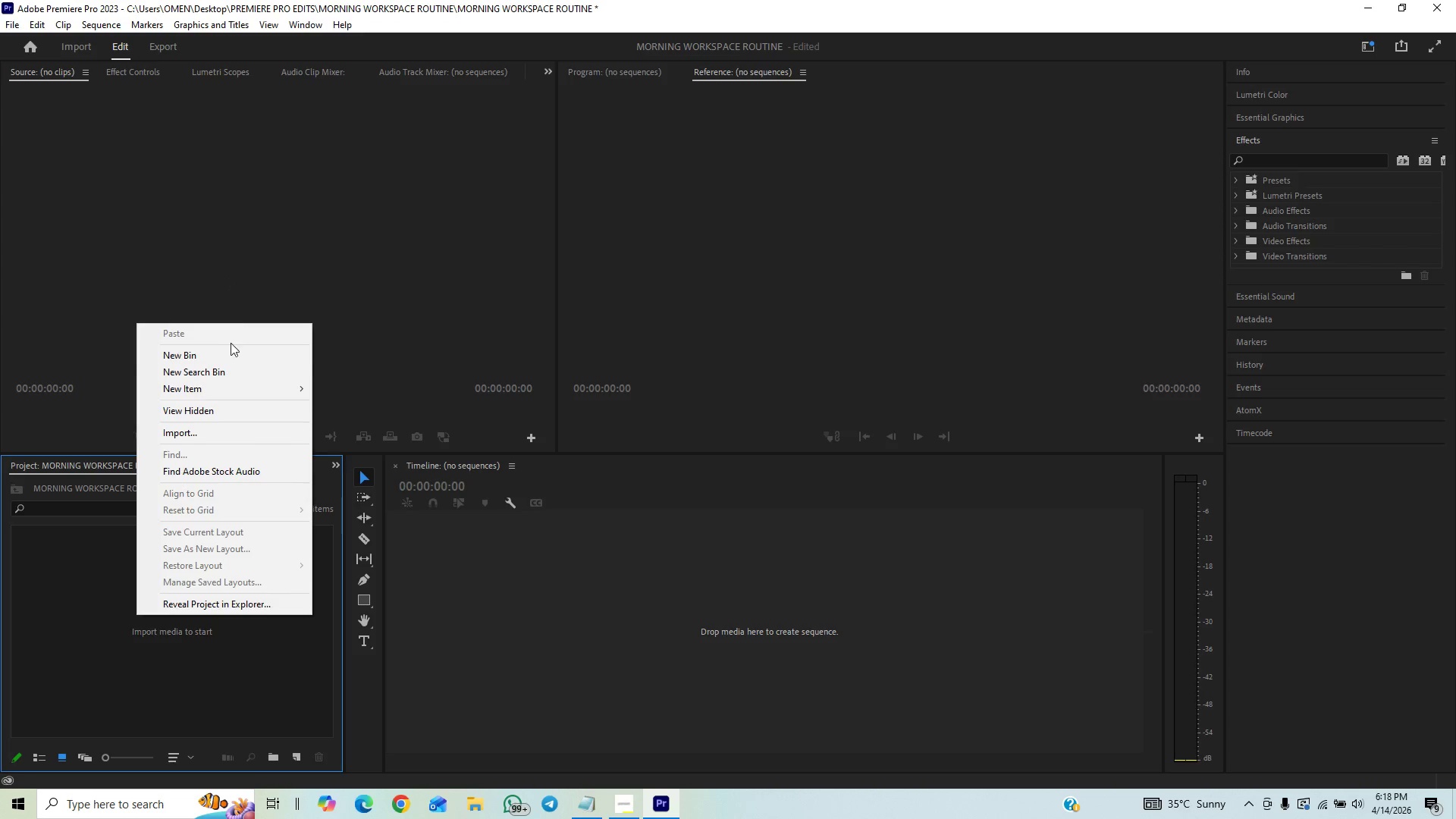 
left_click([228, 354])
 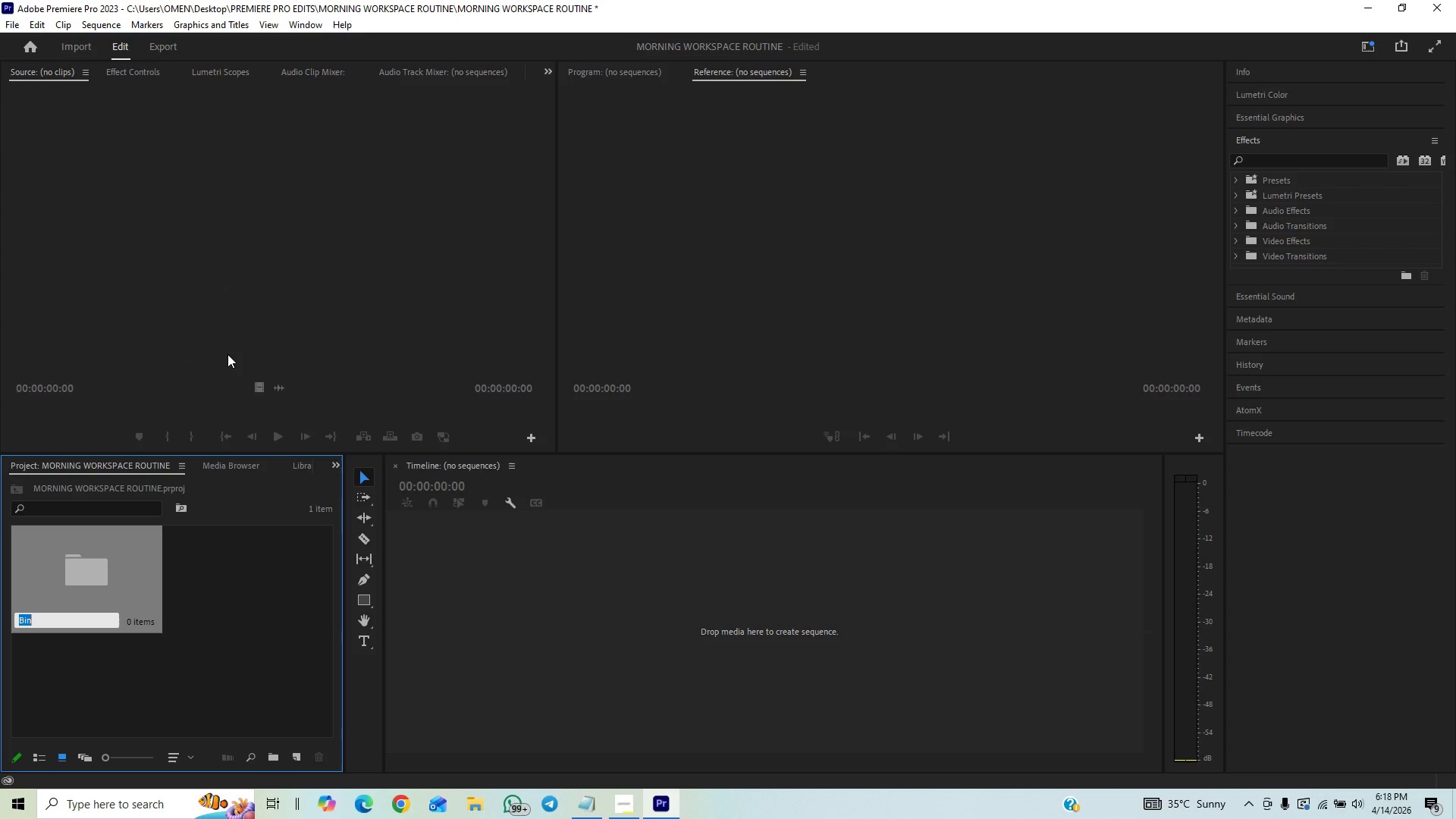 
type(morning workspace routine)
 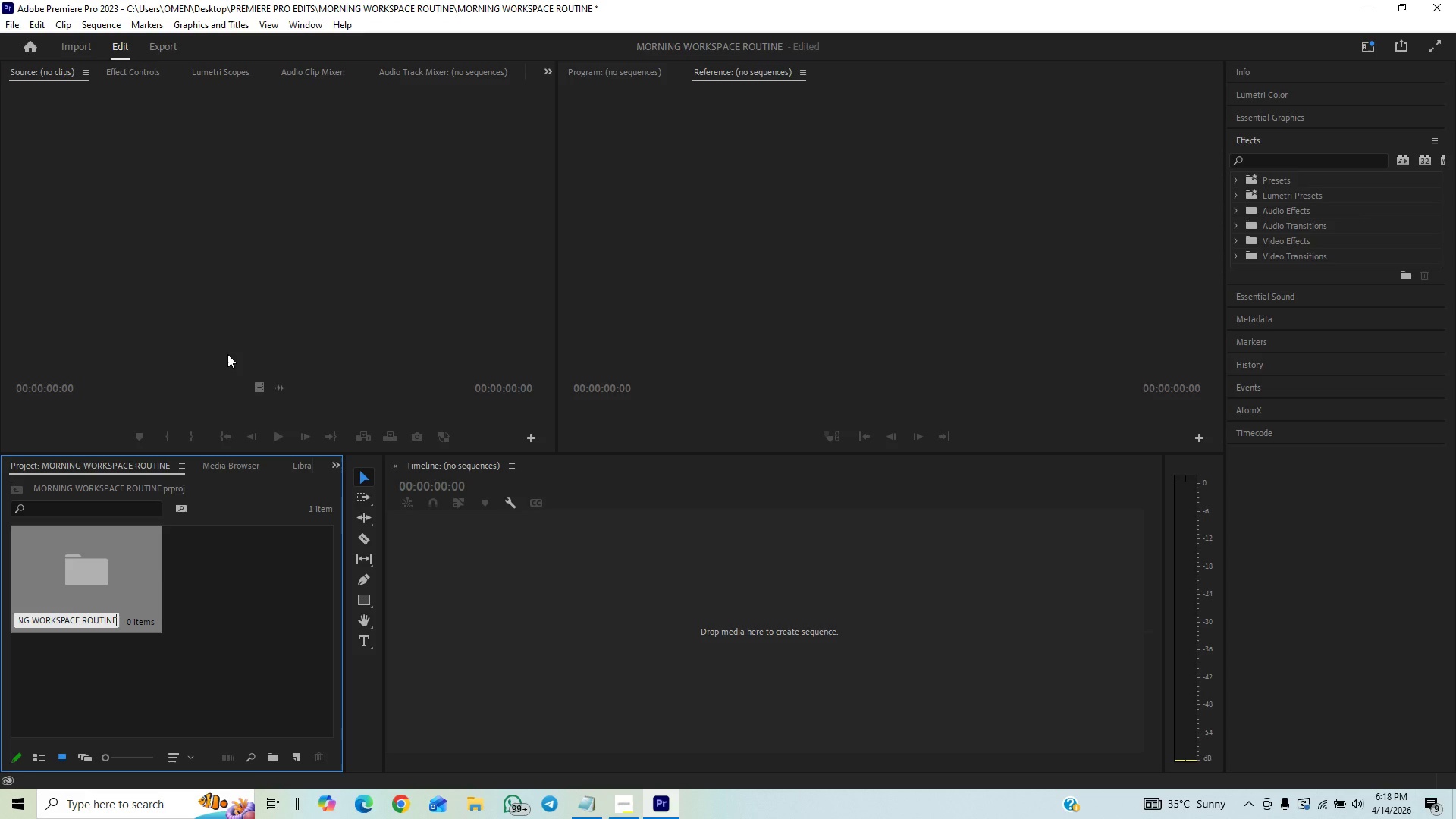 
key(Enter)
 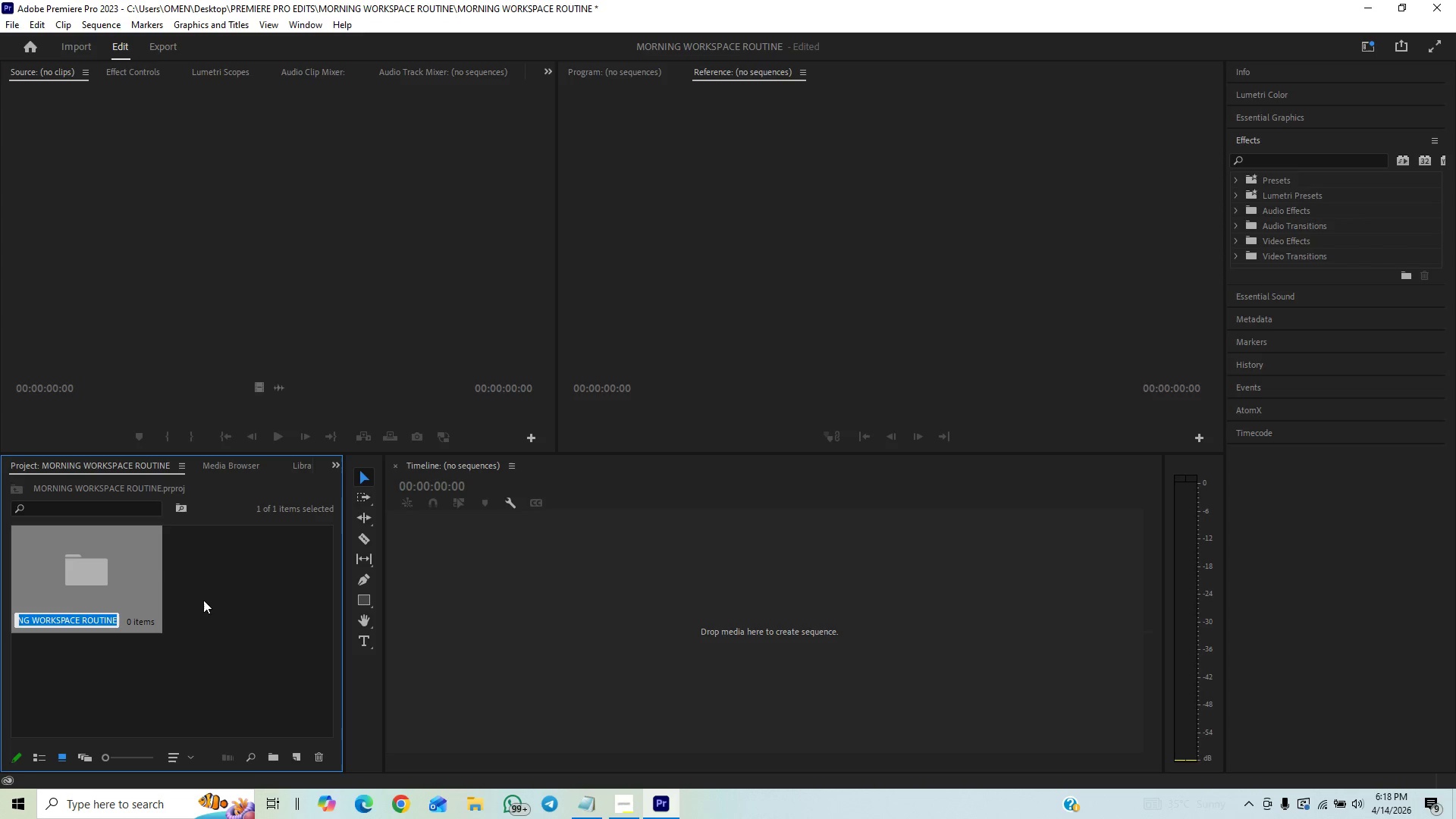 
left_click([218, 566])
 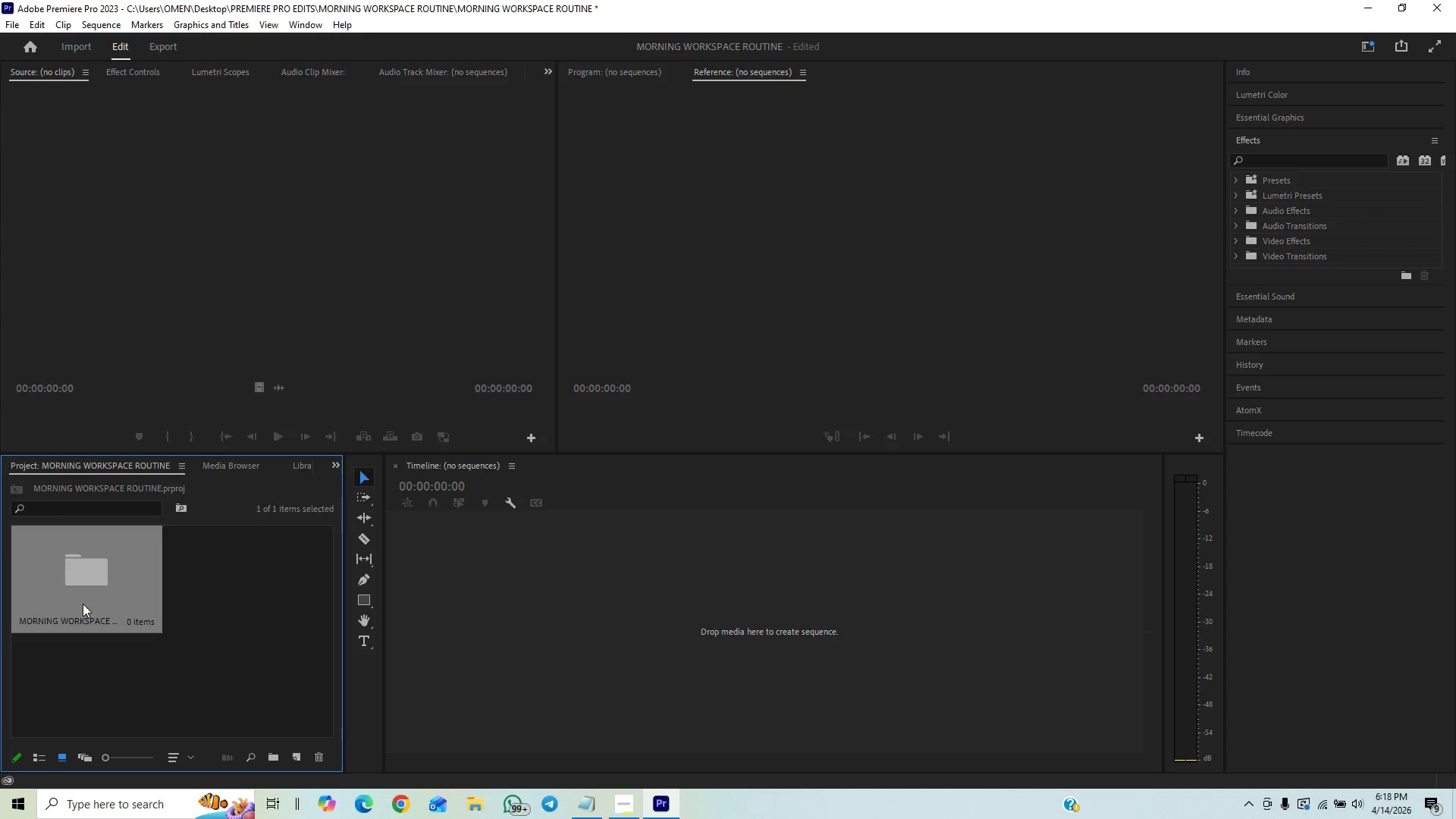 
double_click([83, 604])
 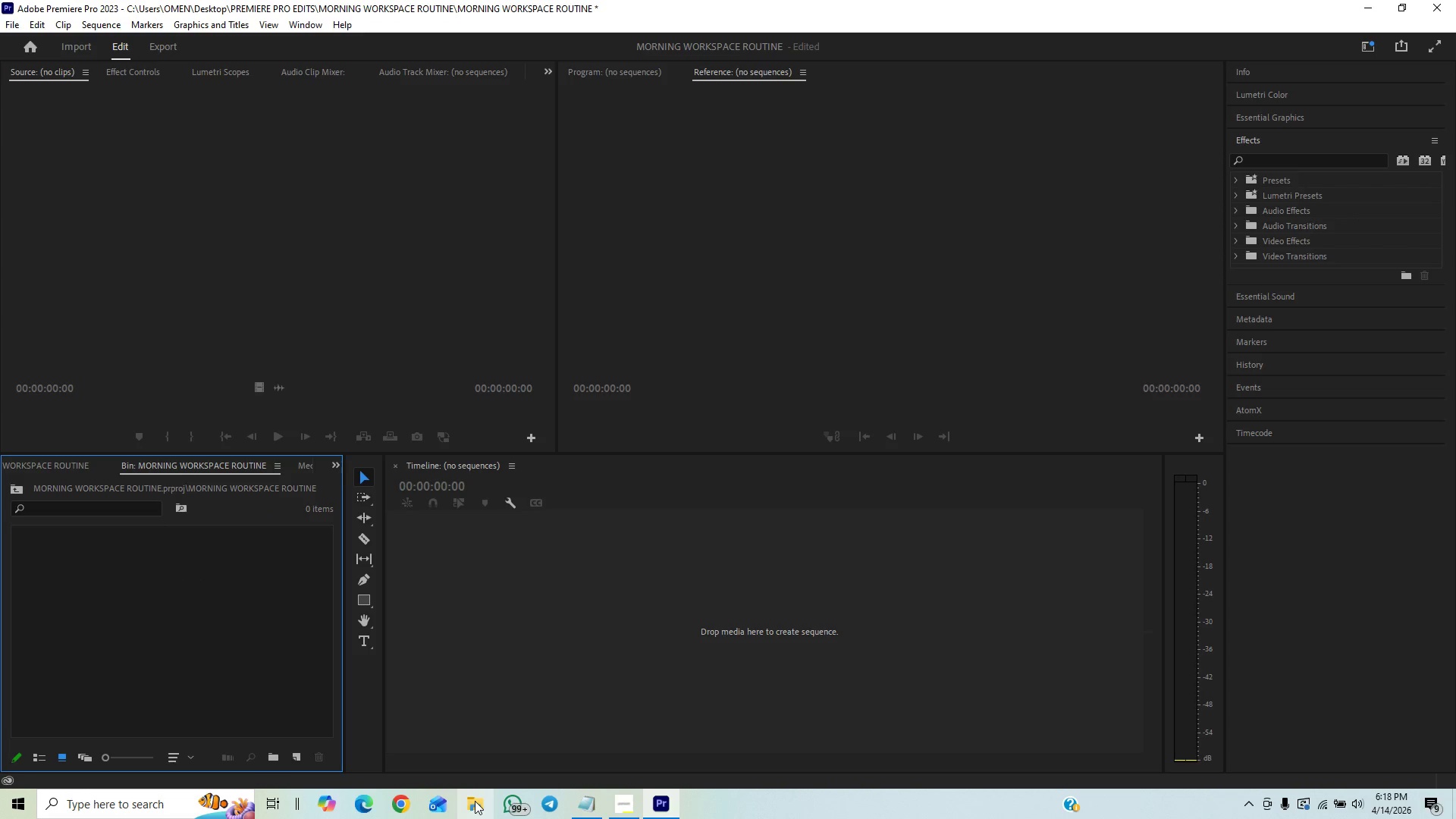 
left_click([475, 801])
 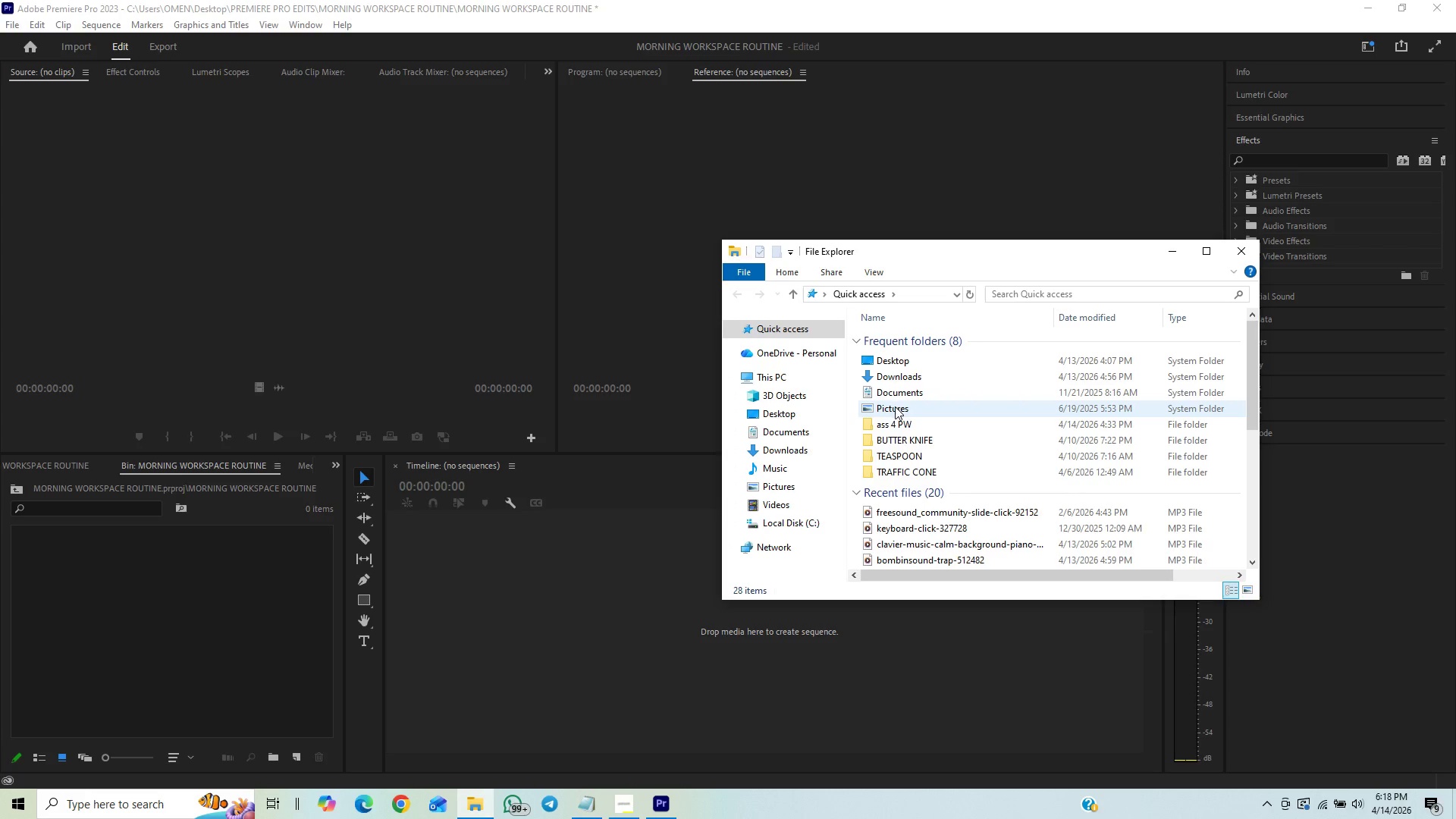 
double_click([881, 427])
 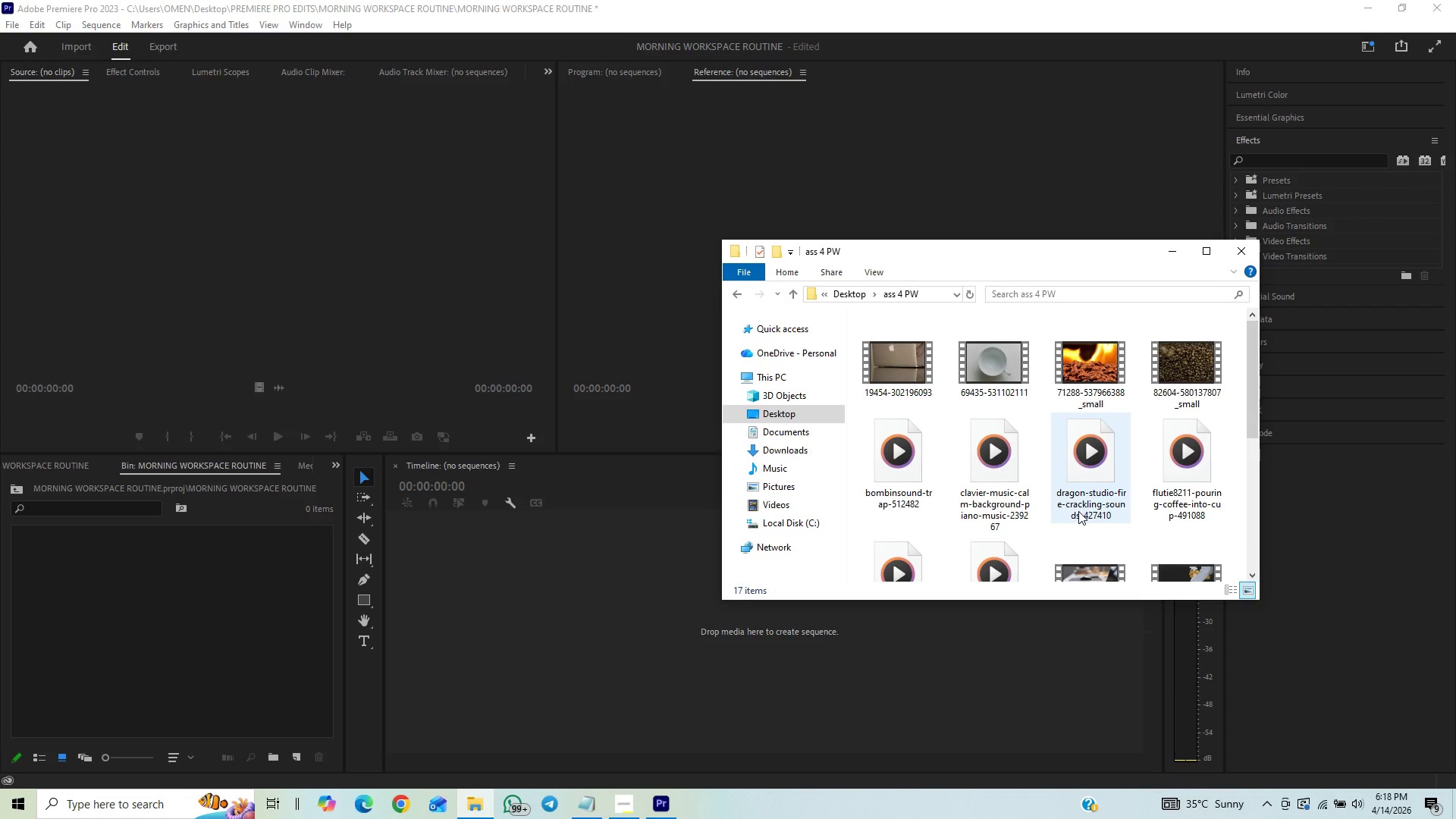 
wait(5.45)
 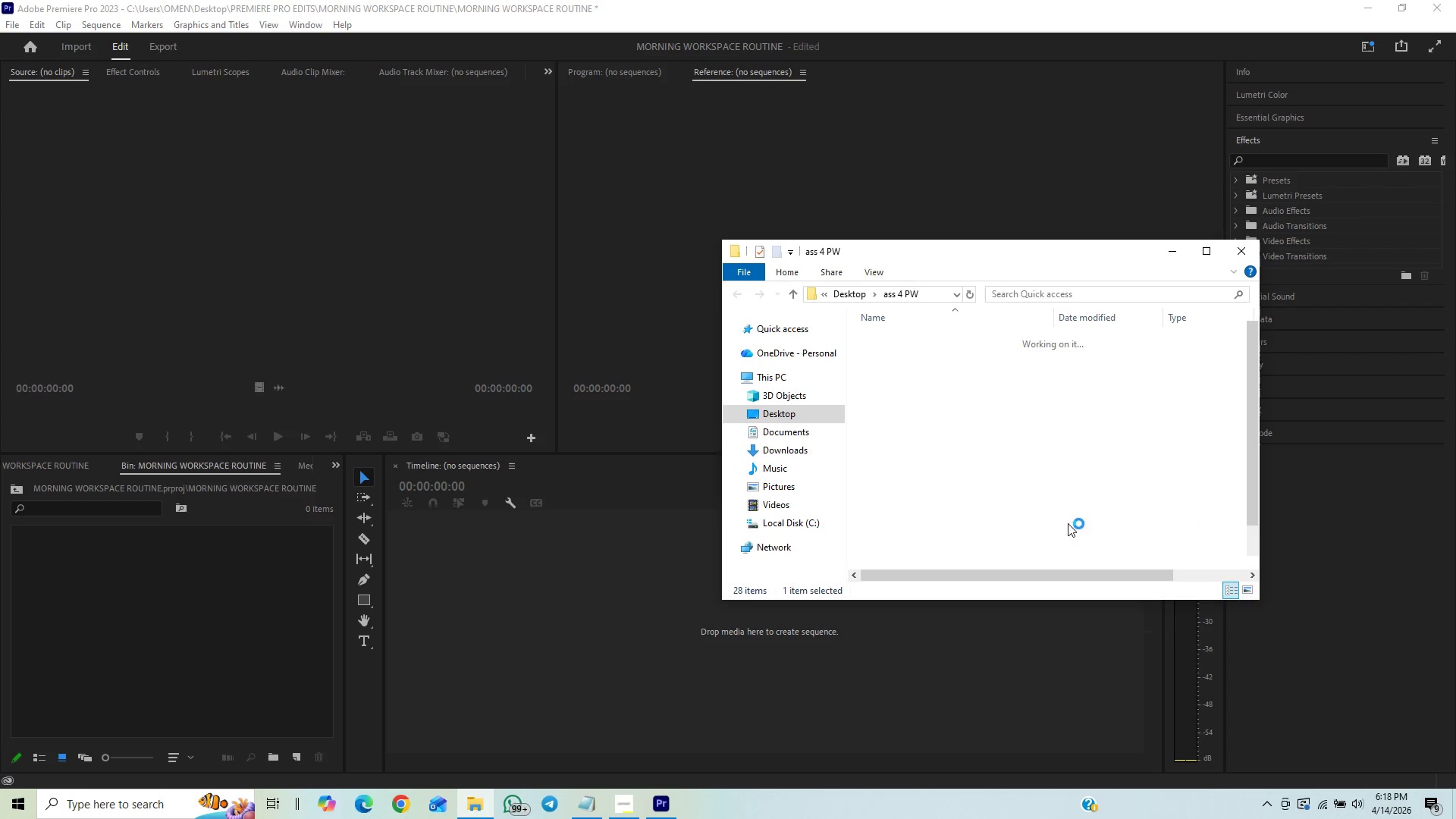 
left_click_drag(start_coordinate=[1250, 345], to_coordinate=[1262, 312])
 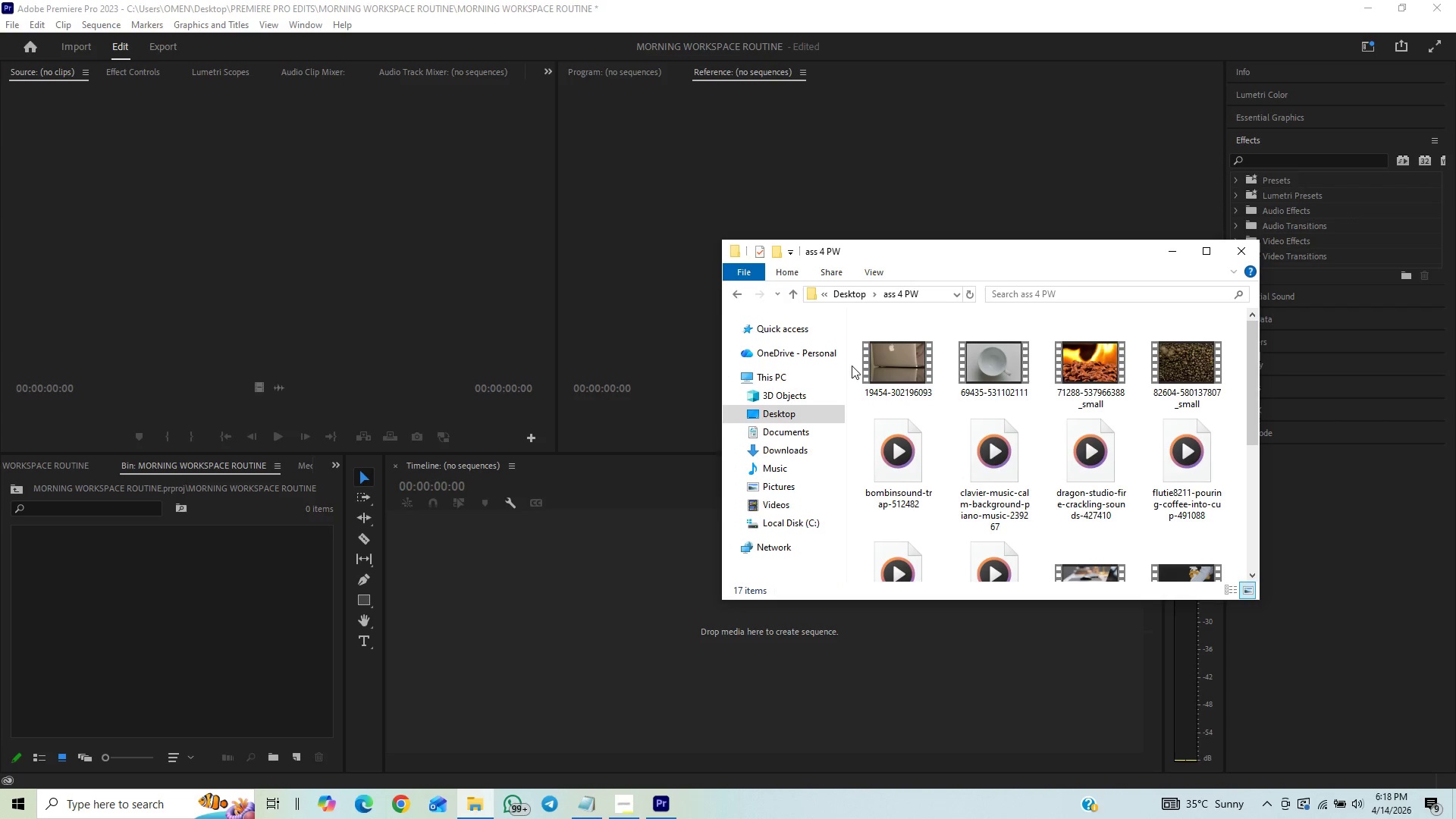 
left_click_drag(start_coordinate=[852, 366], to_coordinate=[1207, 372])
 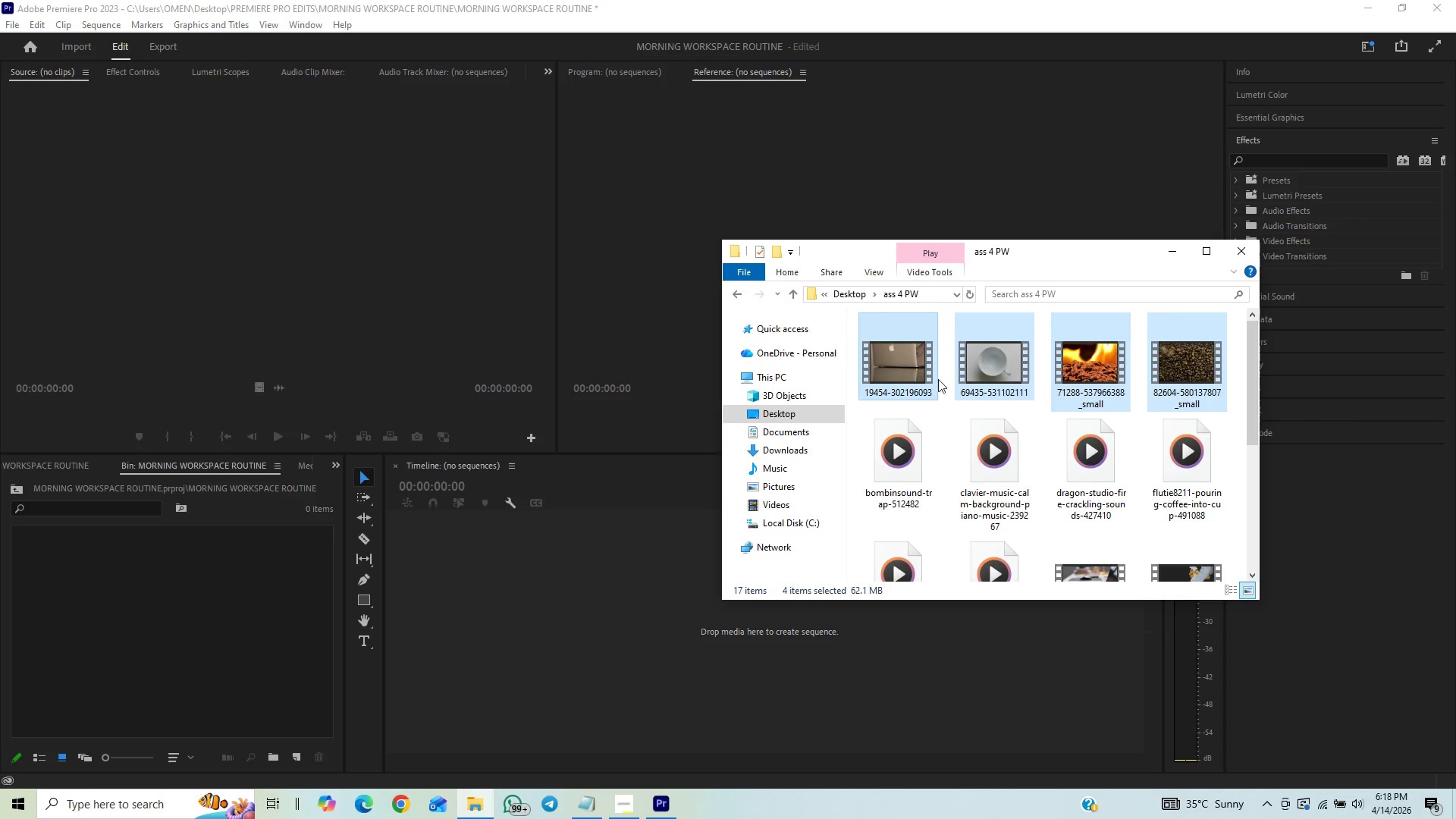 
left_click_drag(start_coordinate=[911, 361], to_coordinate=[116, 585])
 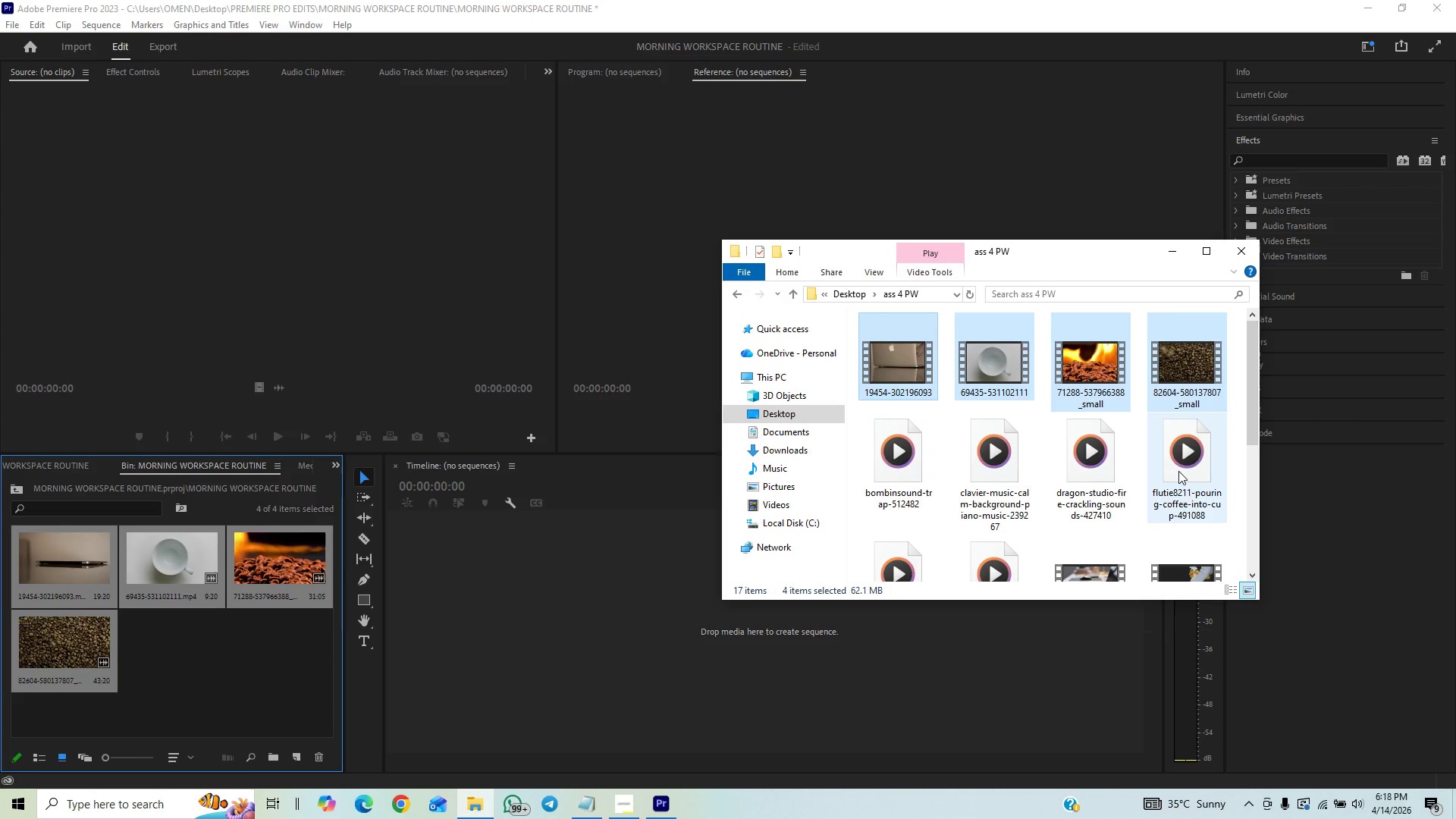 
left_click([1195, 482])
 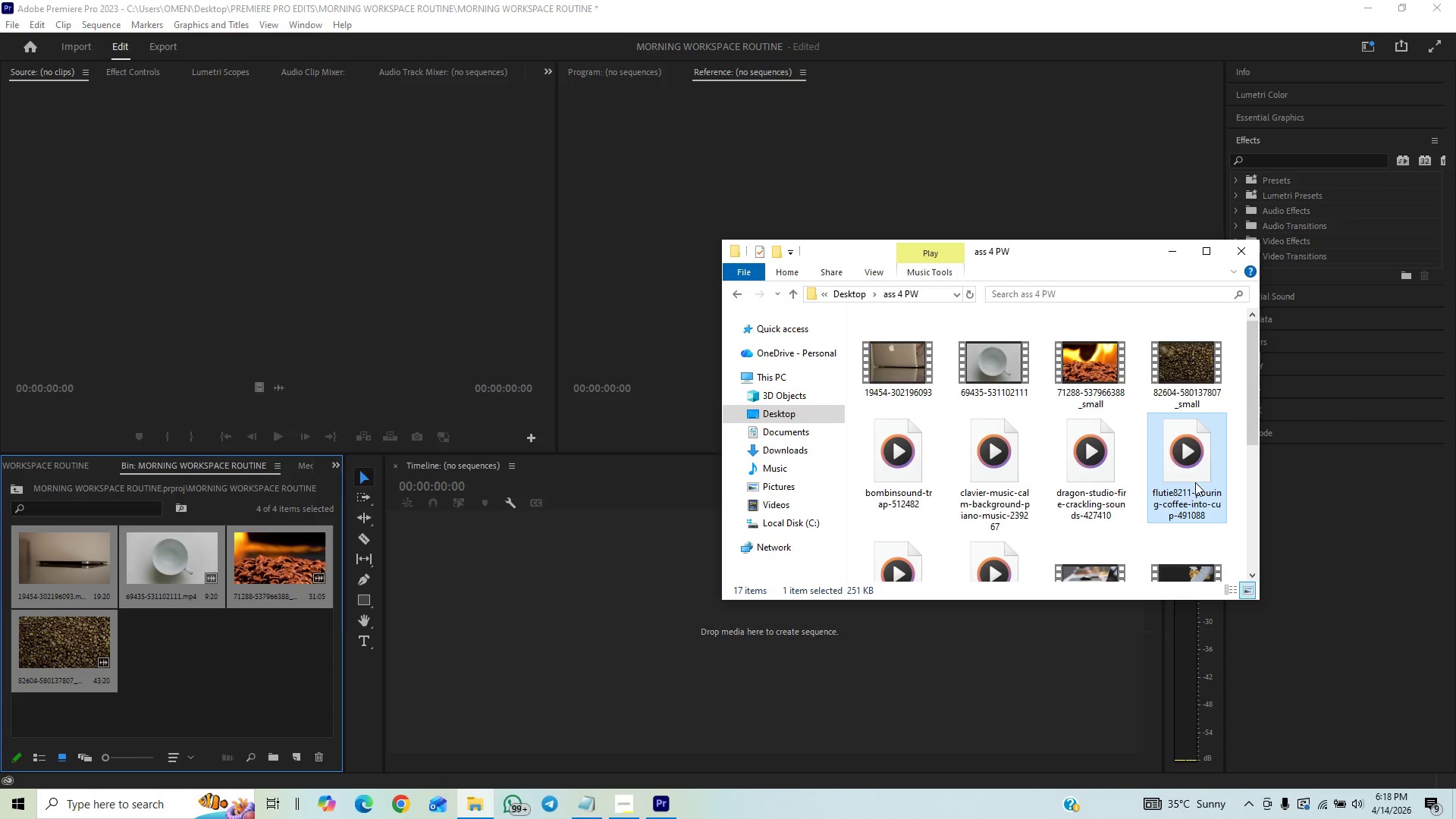 
left_click_drag(start_coordinate=[1195, 482], to_coordinate=[188, 676])
 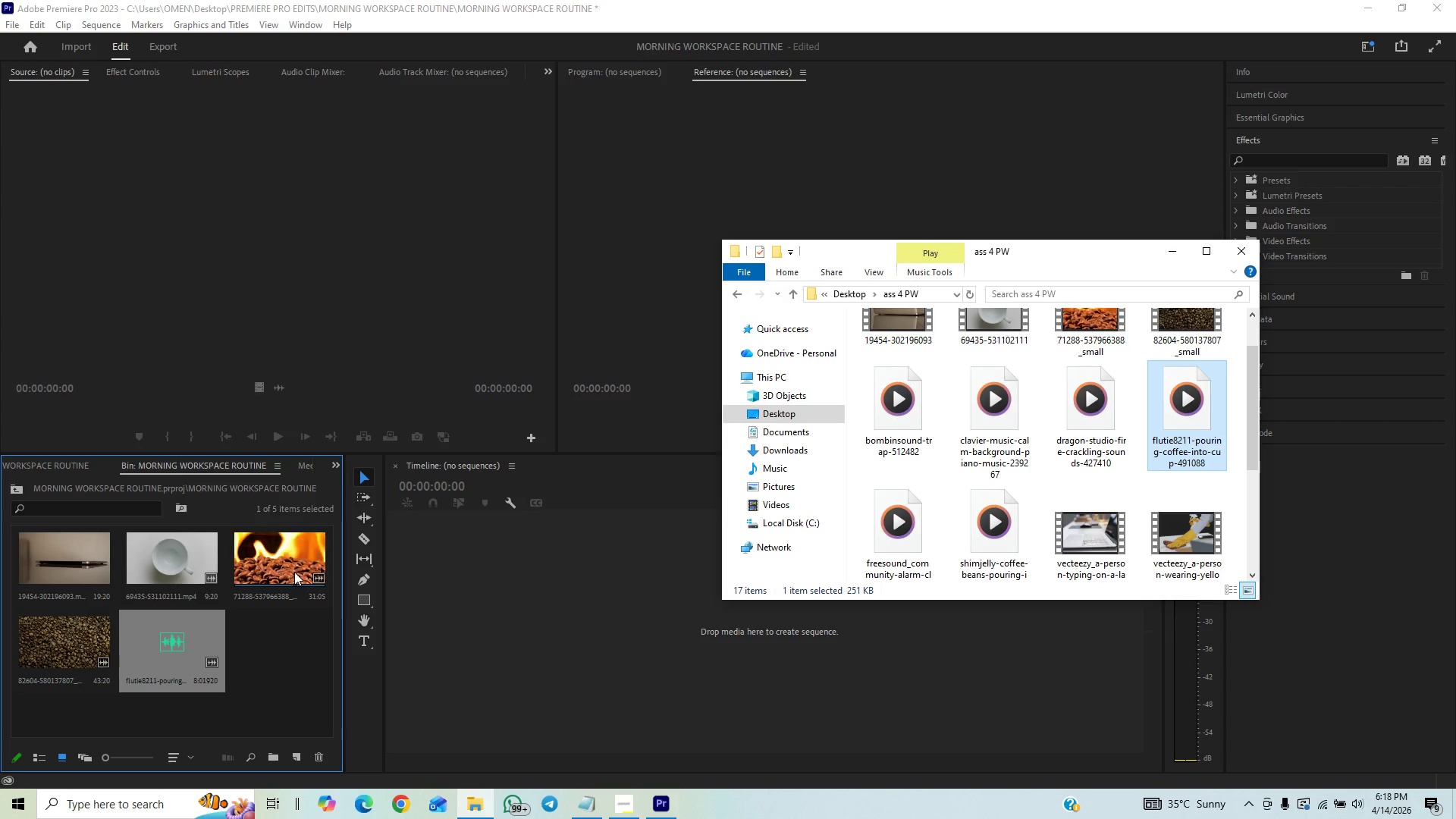 
wait(7.34)
 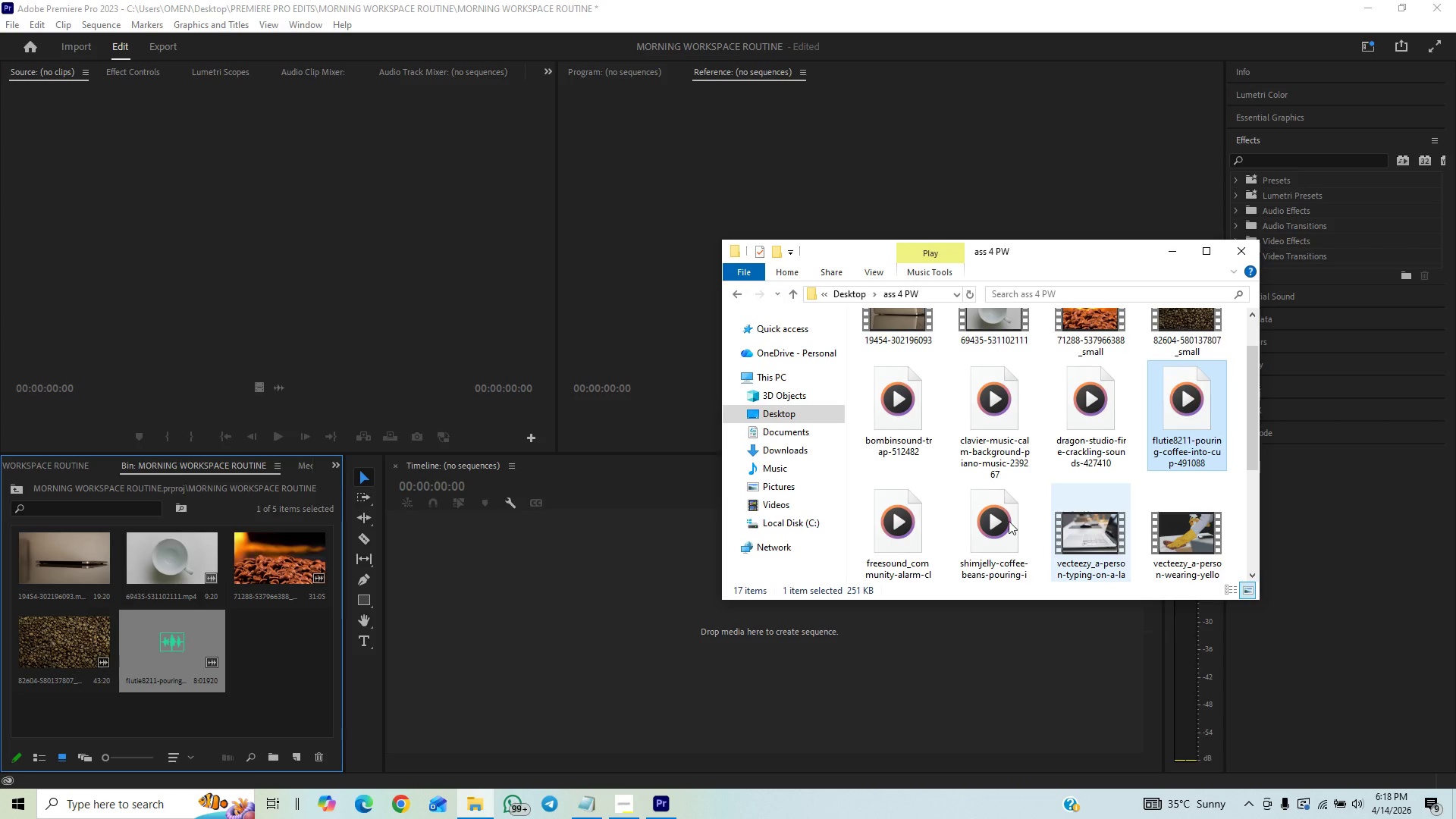 
left_click_drag(start_coordinate=[977, 420], to_coordinate=[285, 674])
 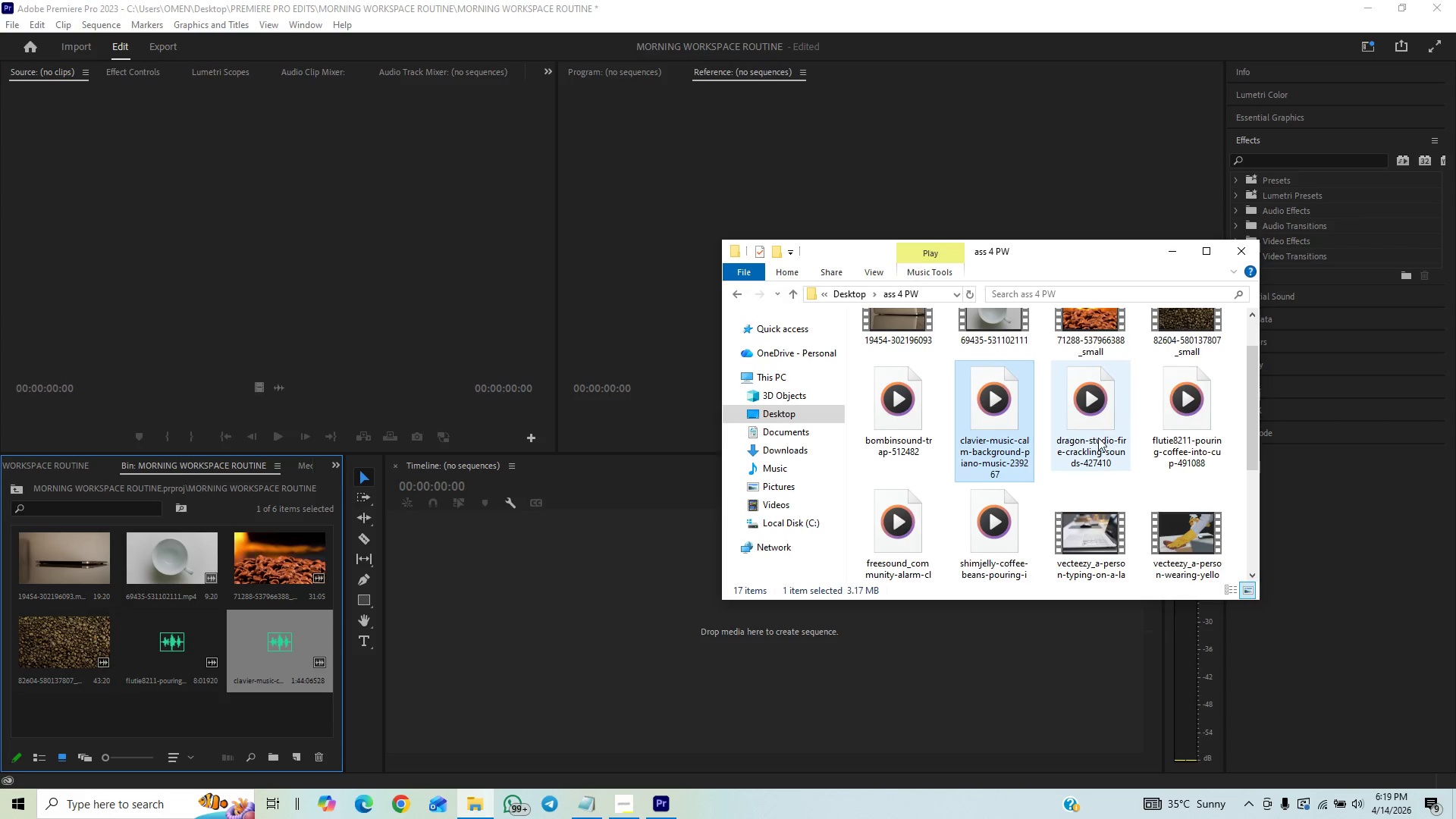 
left_click_drag(start_coordinate=[1257, 368], to_coordinate=[1252, 410])
 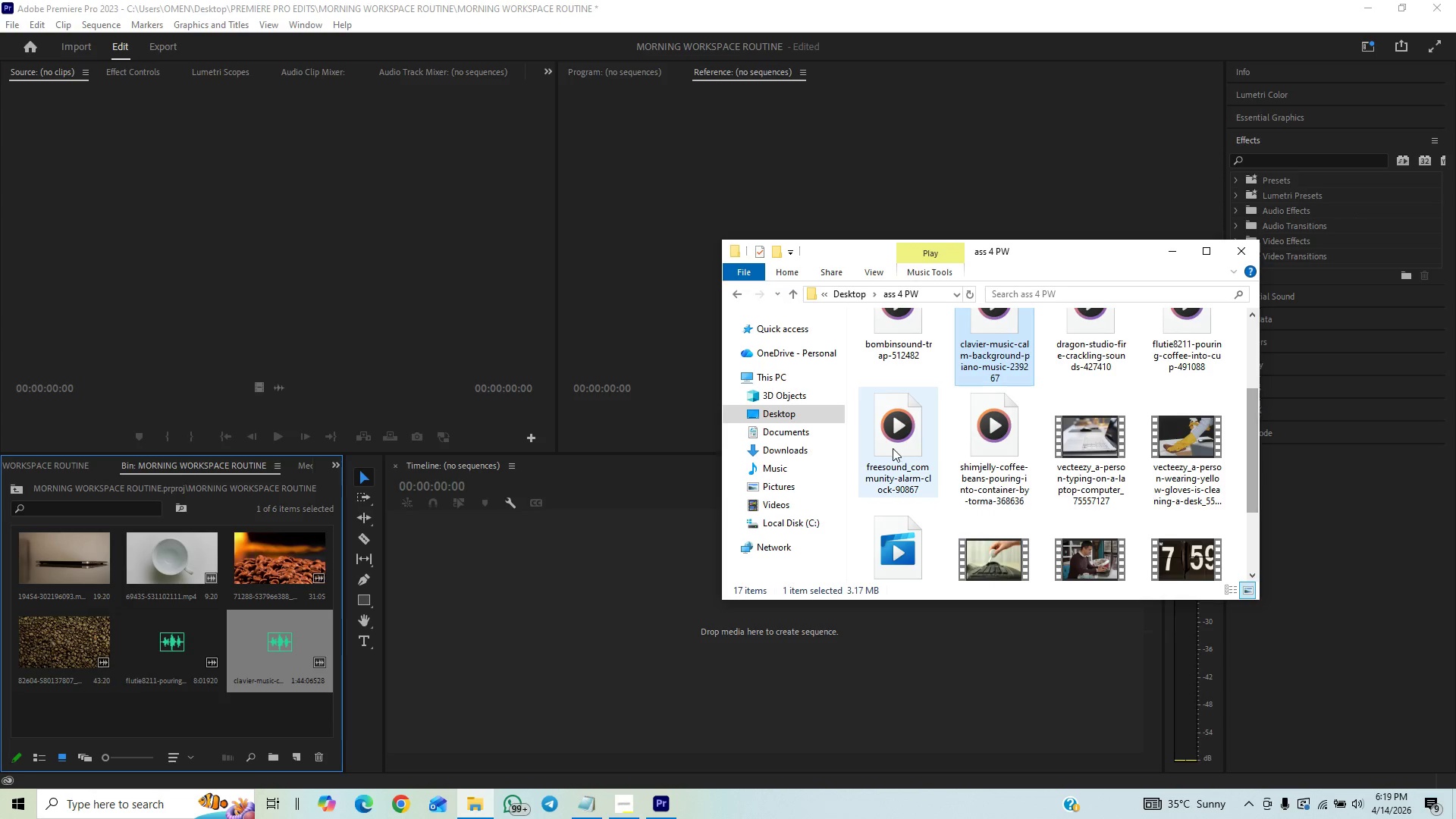 
left_click_drag(start_coordinate=[893, 447], to_coordinate=[140, 708])
 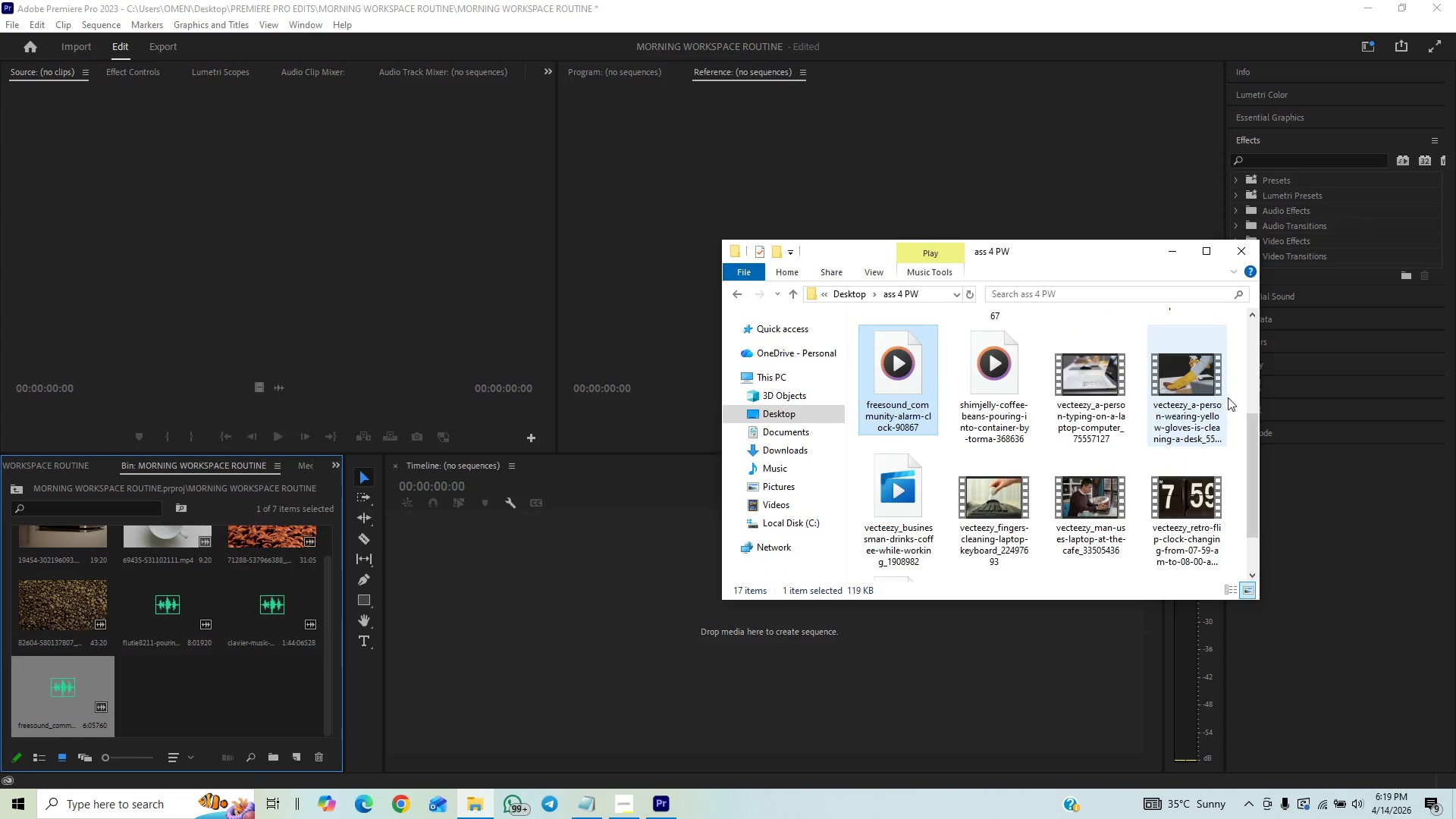 
left_click_drag(start_coordinate=[1256, 443], to_coordinate=[1254, 410])
 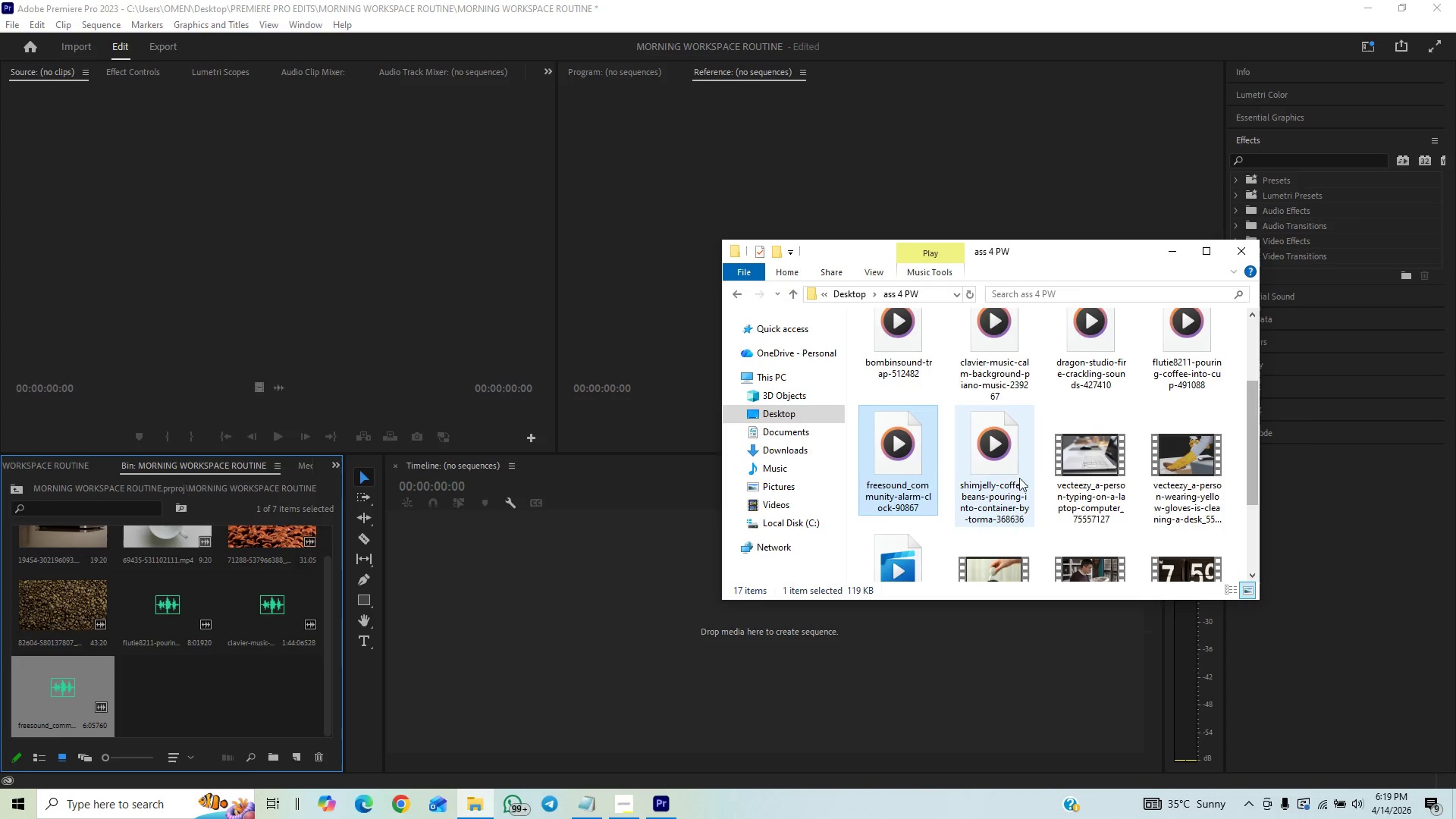 
left_click_drag(start_coordinate=[1009, 481], to_coordinate=[146, 700])
 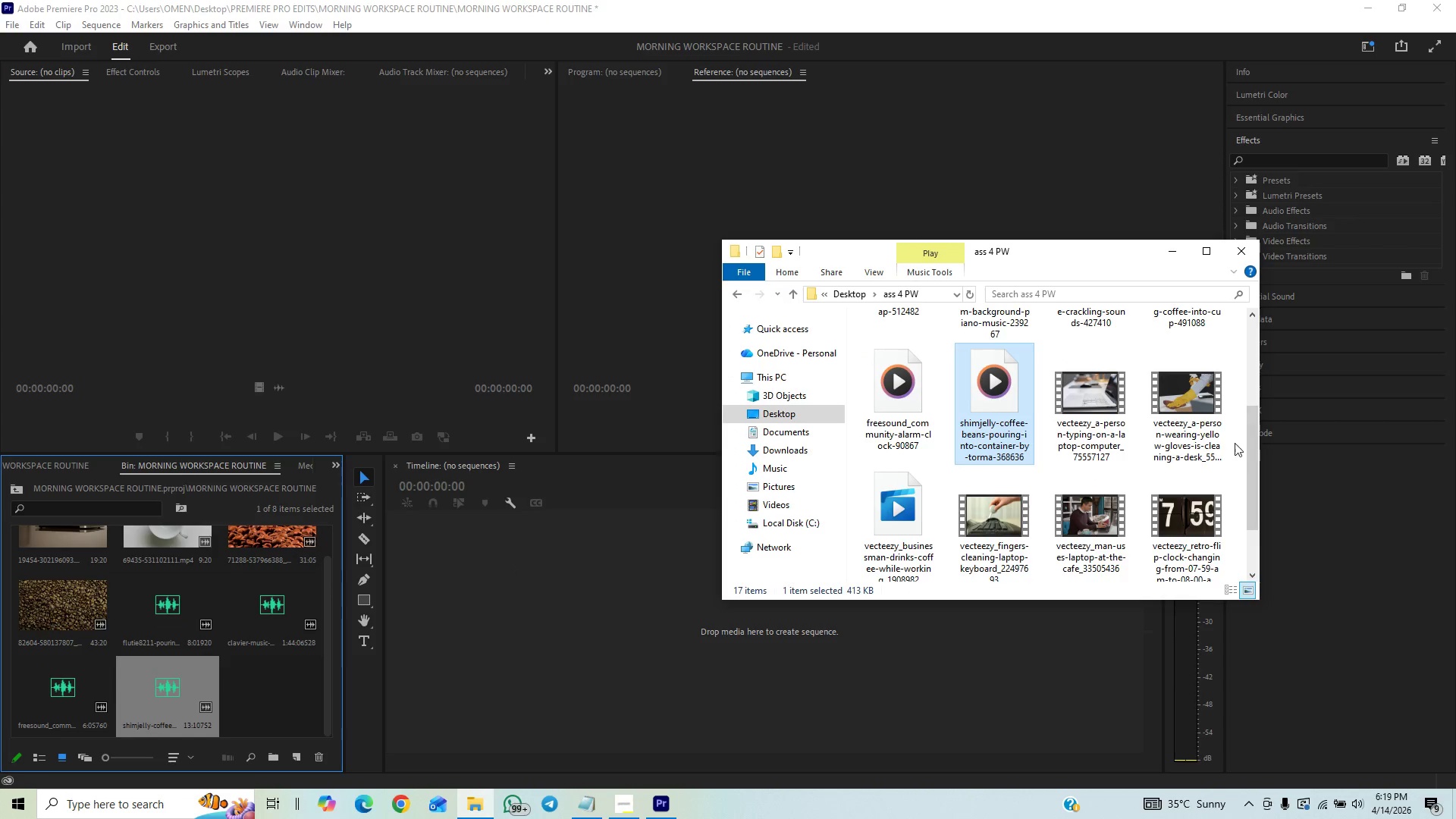 
left_click_drag(start_coordinate=[1254, 431], to_coordinate=[1270, 437])
 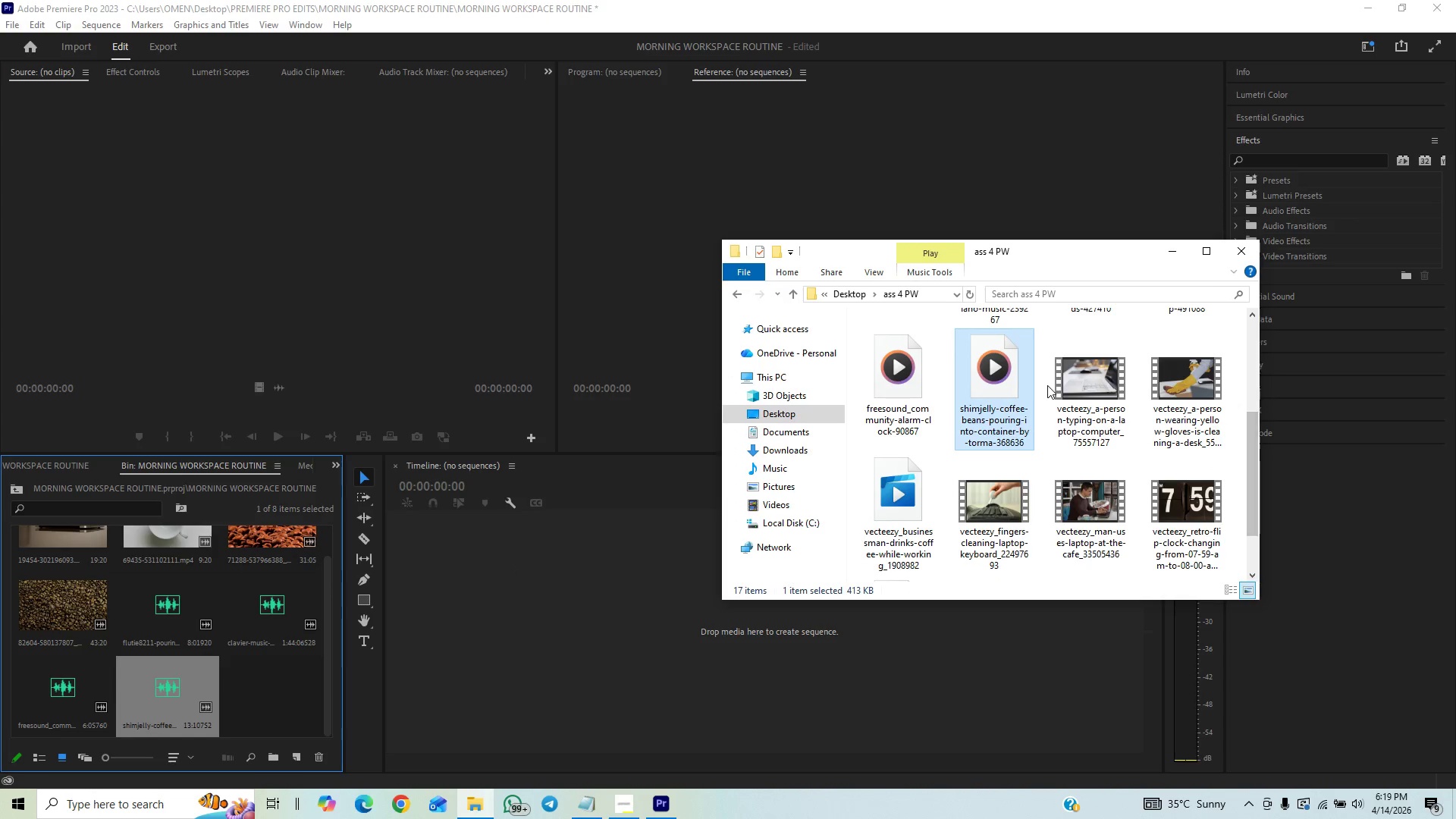 
left_click_drag(start_coordinate=[1046, 375], to_coordinate=[1185, 409])
 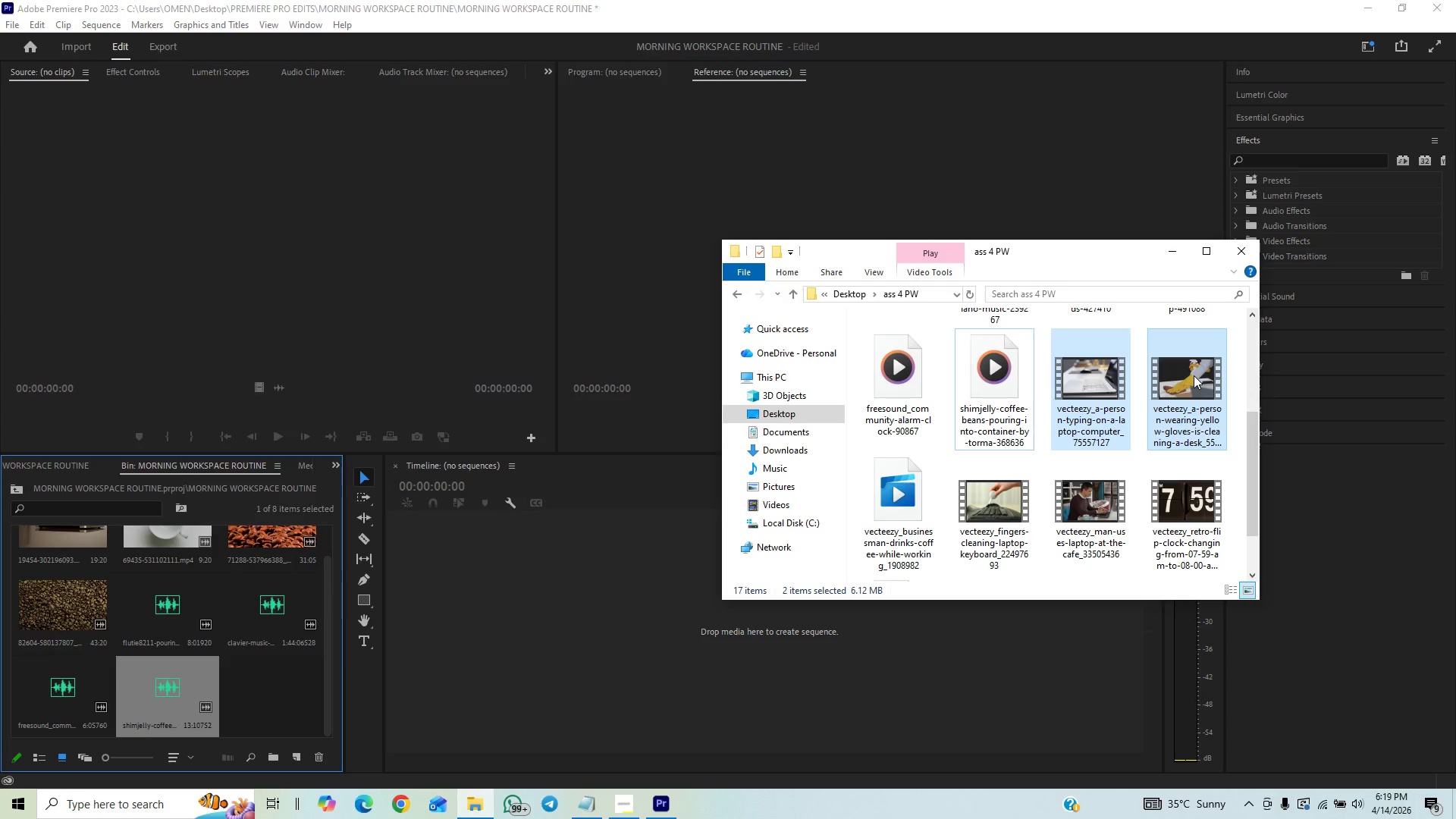 
left_click_drag(start_coordinate=[1194, 375], to_coordinate=[257, 699])
 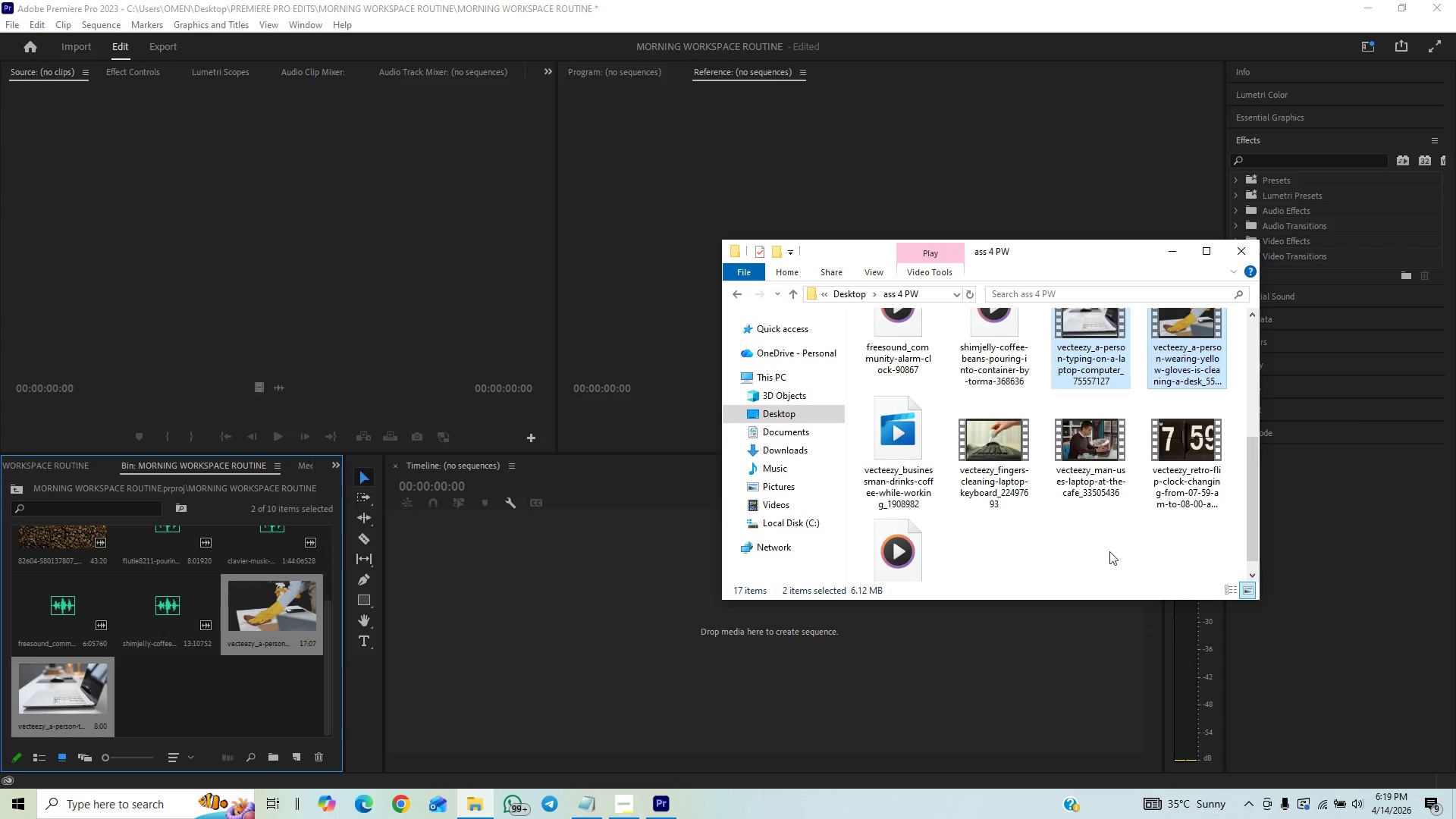 
left_click_drag(start_coordinate=[1254, 457], to_coordinate=[1247, 513])
 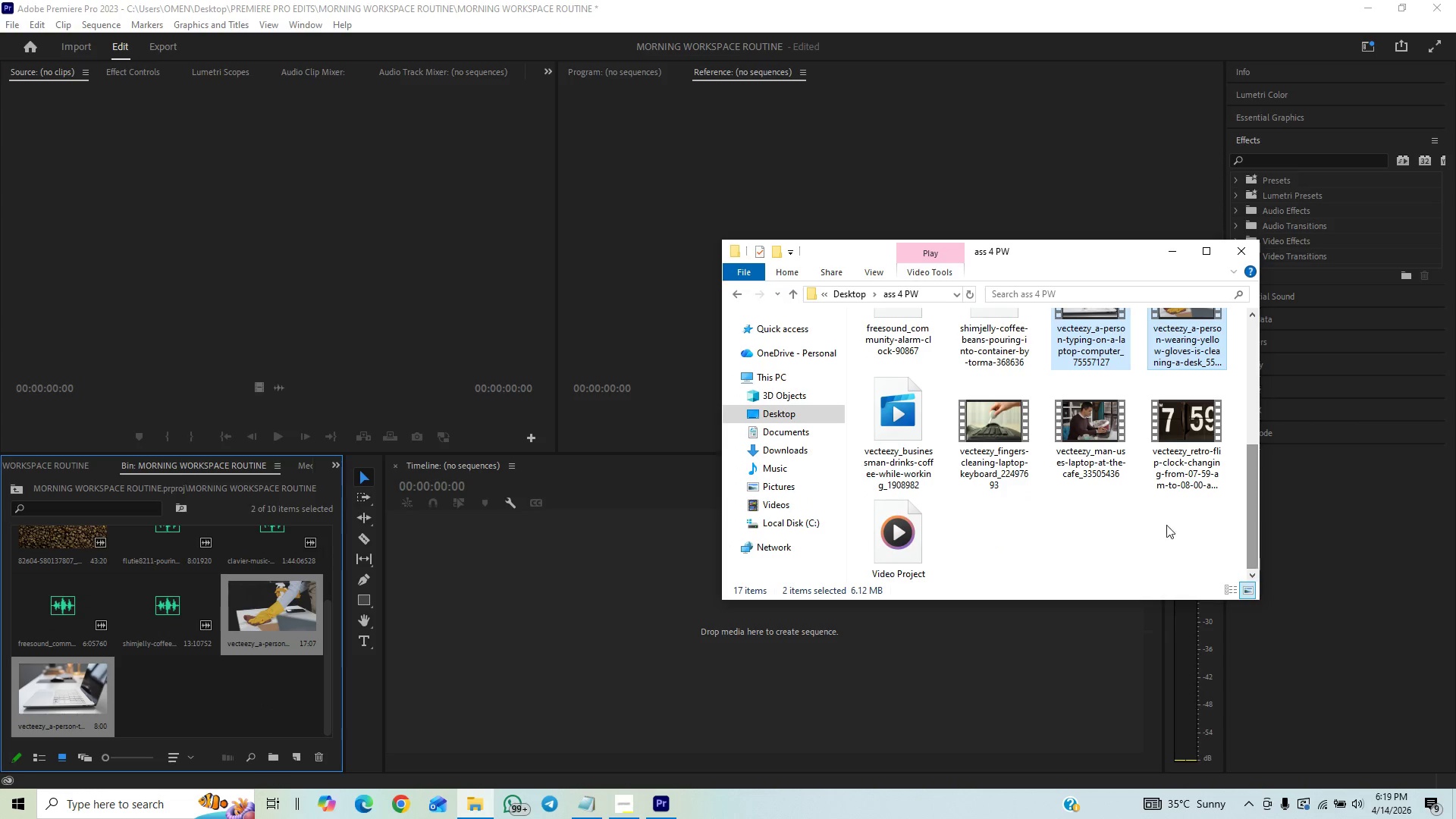 
left_click_drag(start_coordinate=[1157, 526], to_coordinate=[851, 417])
 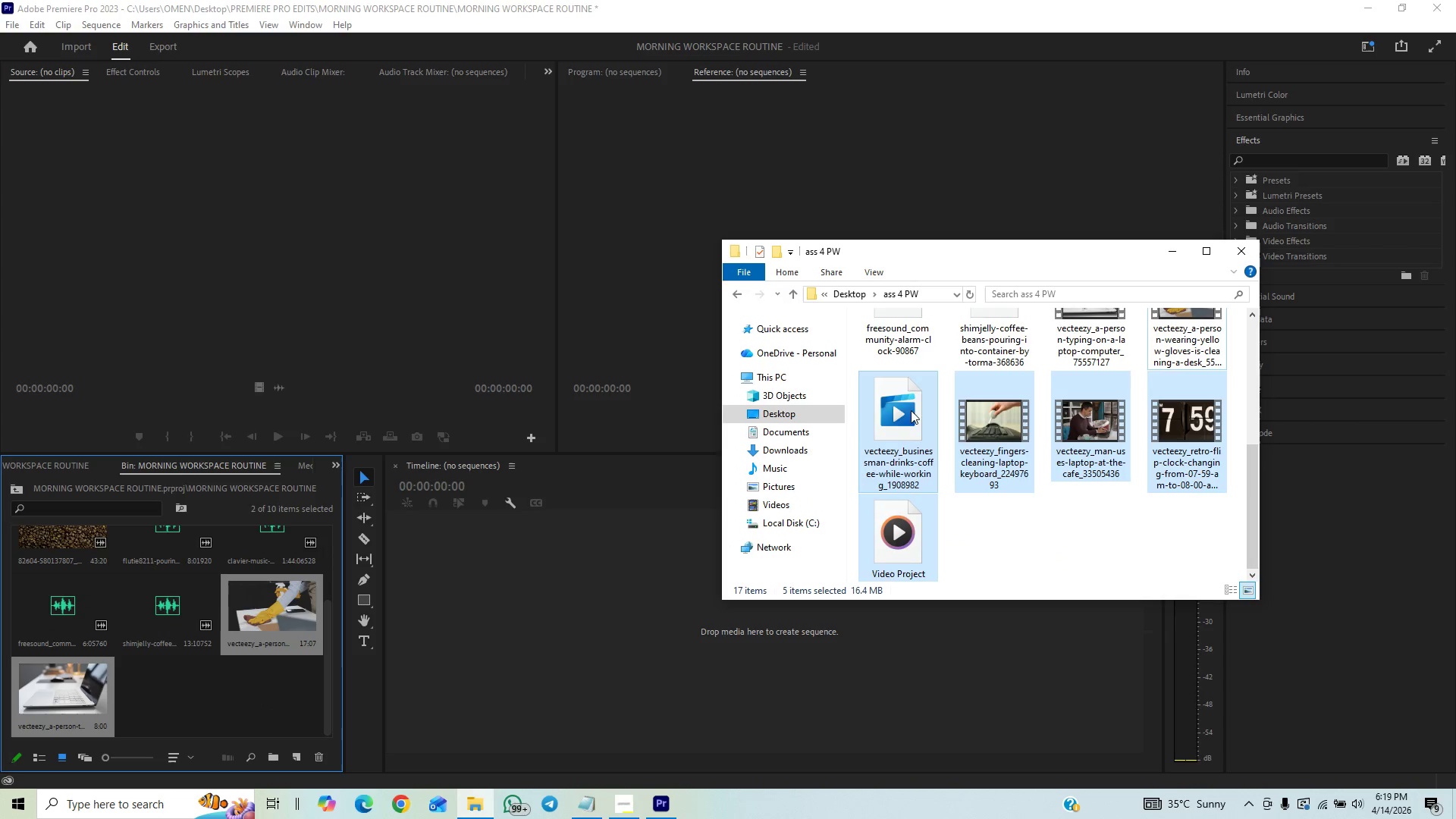 
left_click_drag(start_coordinate=[913, 413], to_coordinate=[227, 724])
 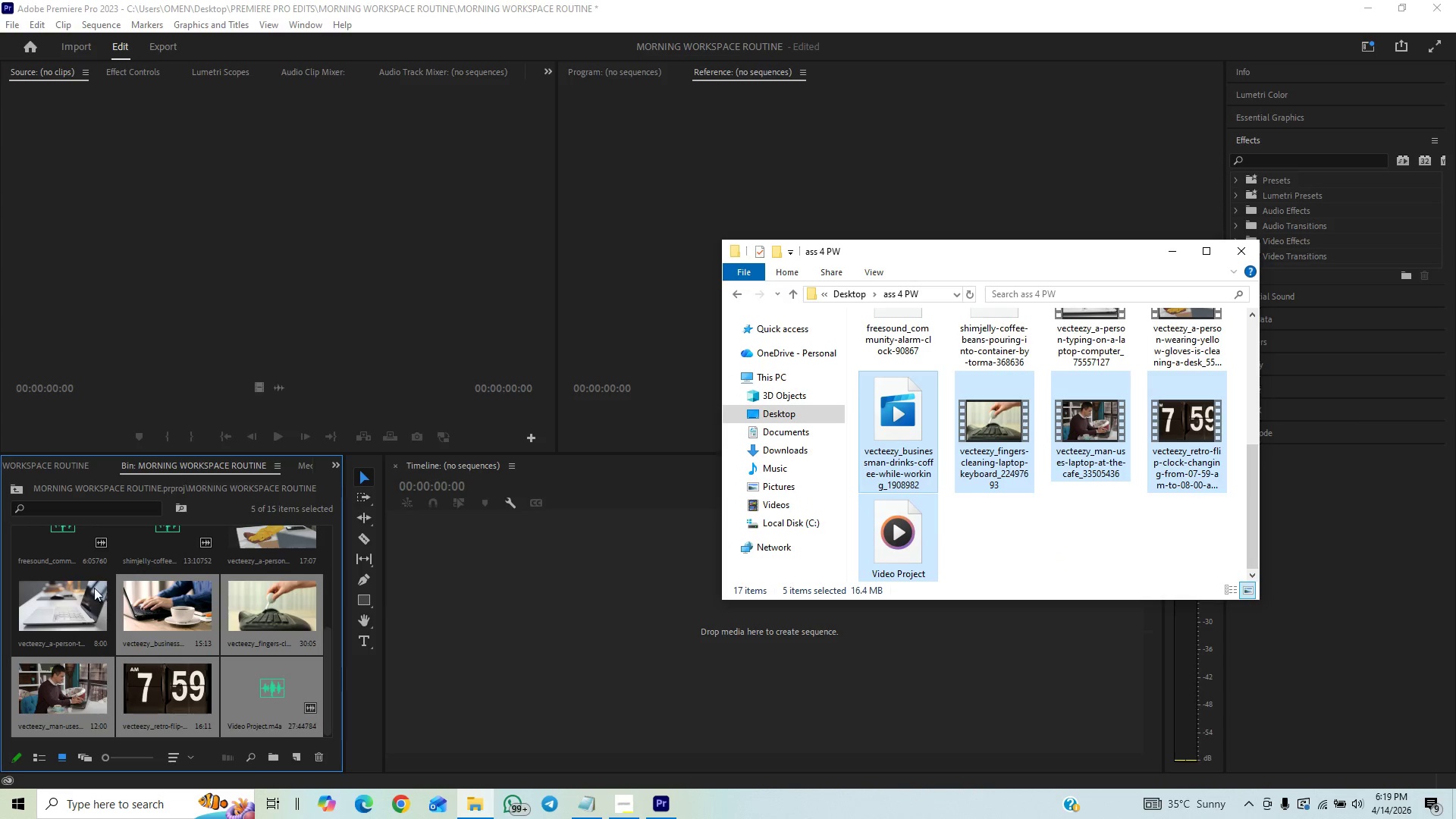 
scroll: coordinate [64, 609], scroll_direction: up, amount: 128.0
 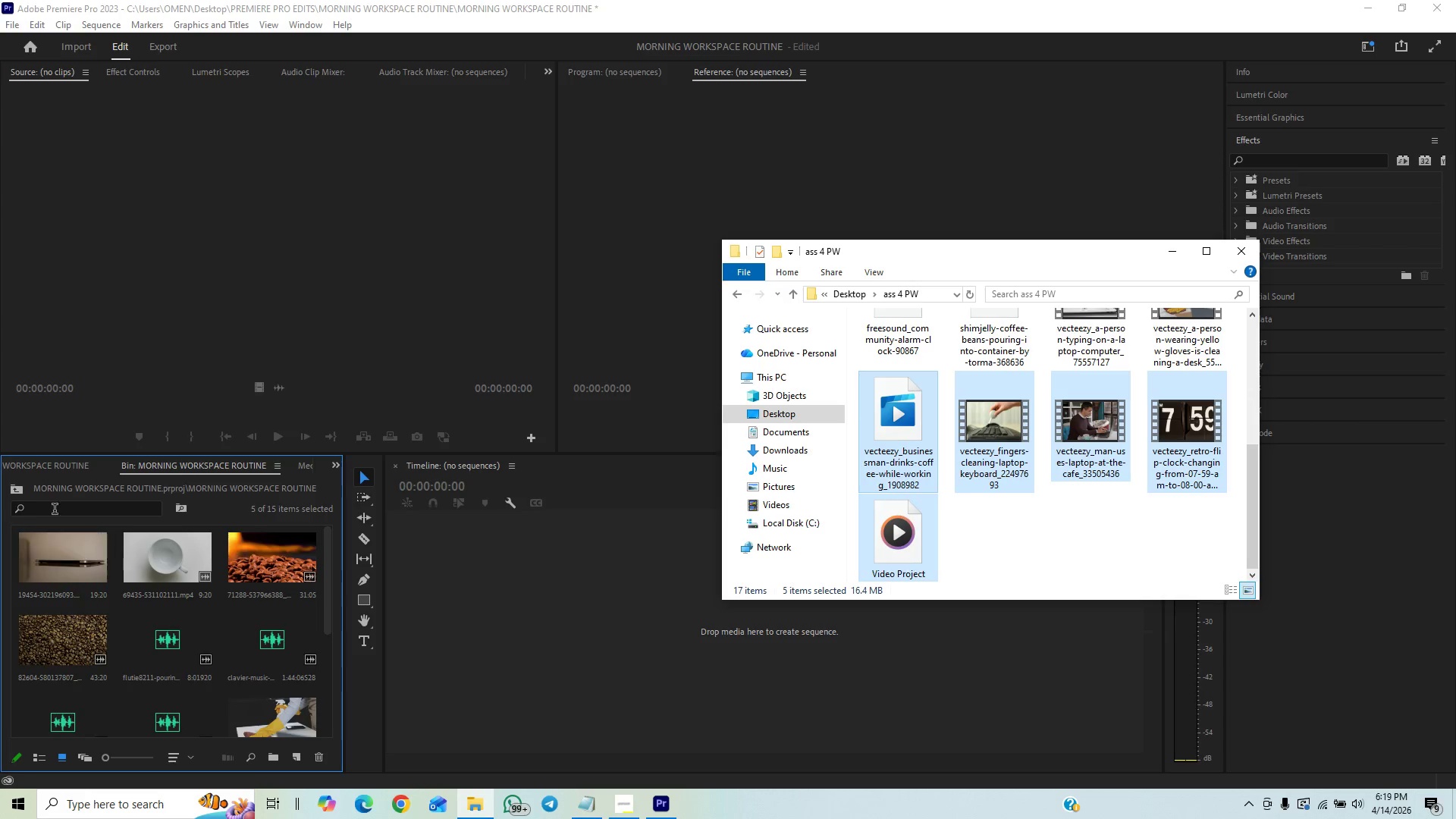 
left_click([52, 466])
 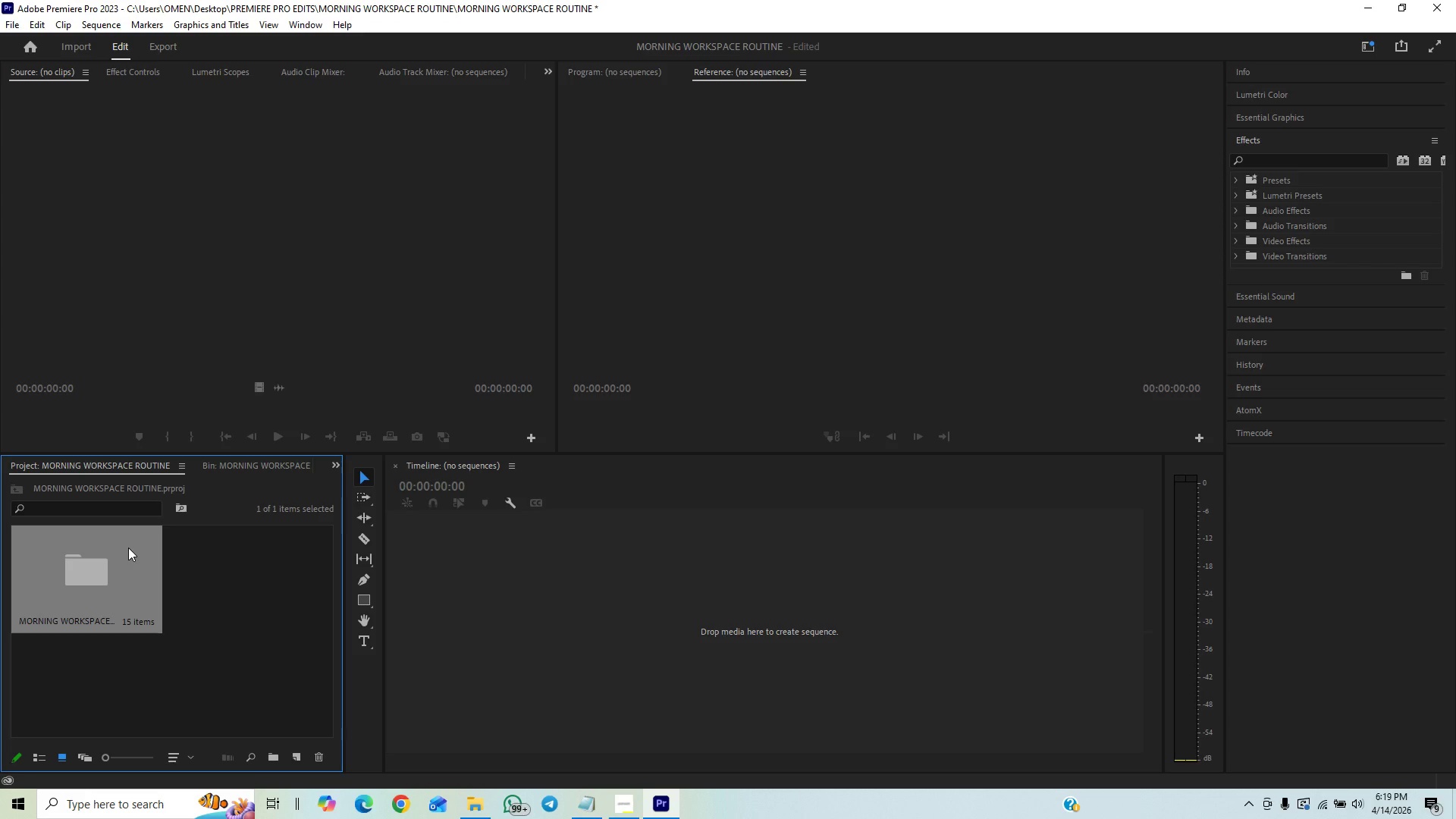 
key(Control+S)
 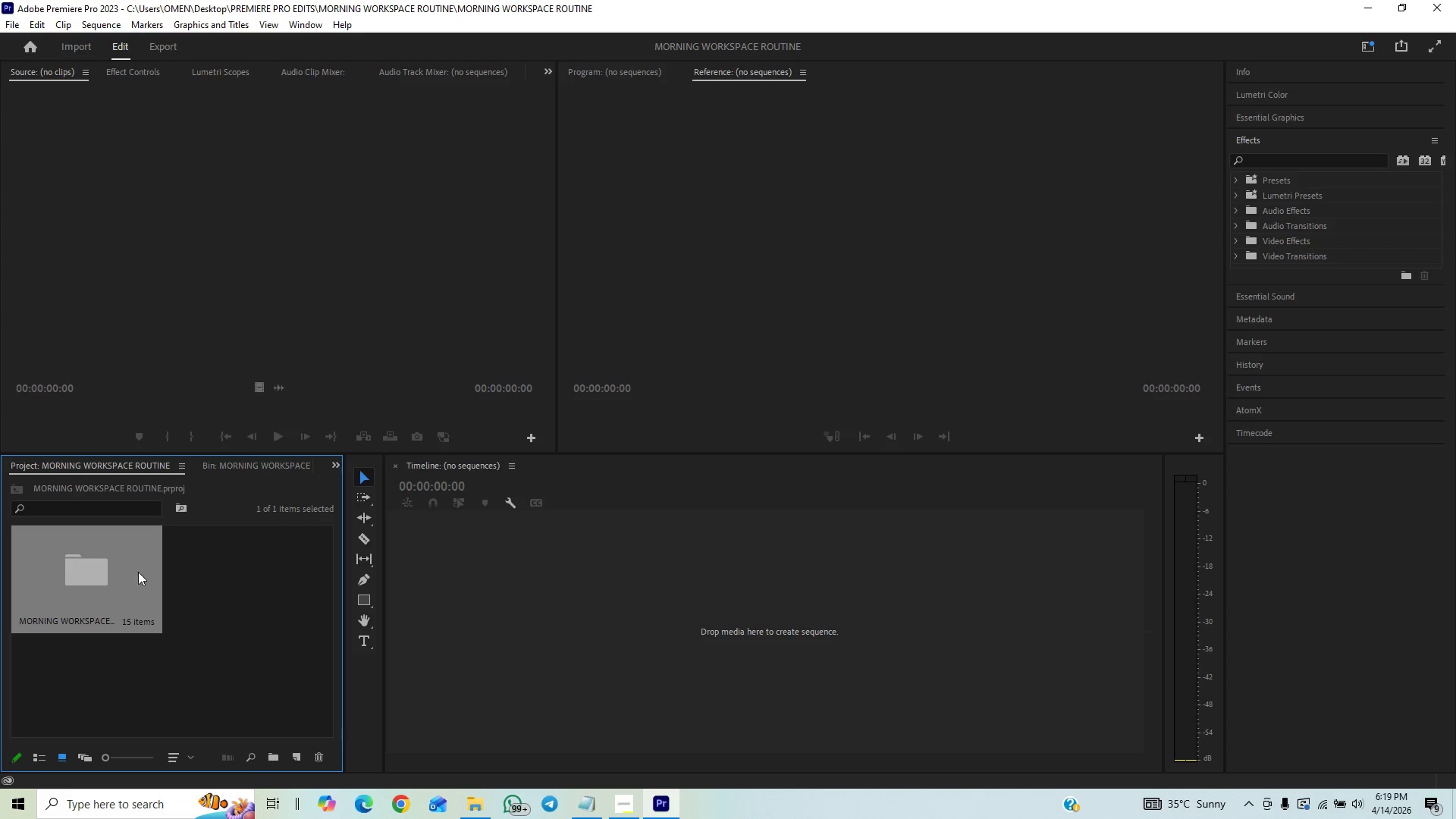 
left_click([231, 688])
 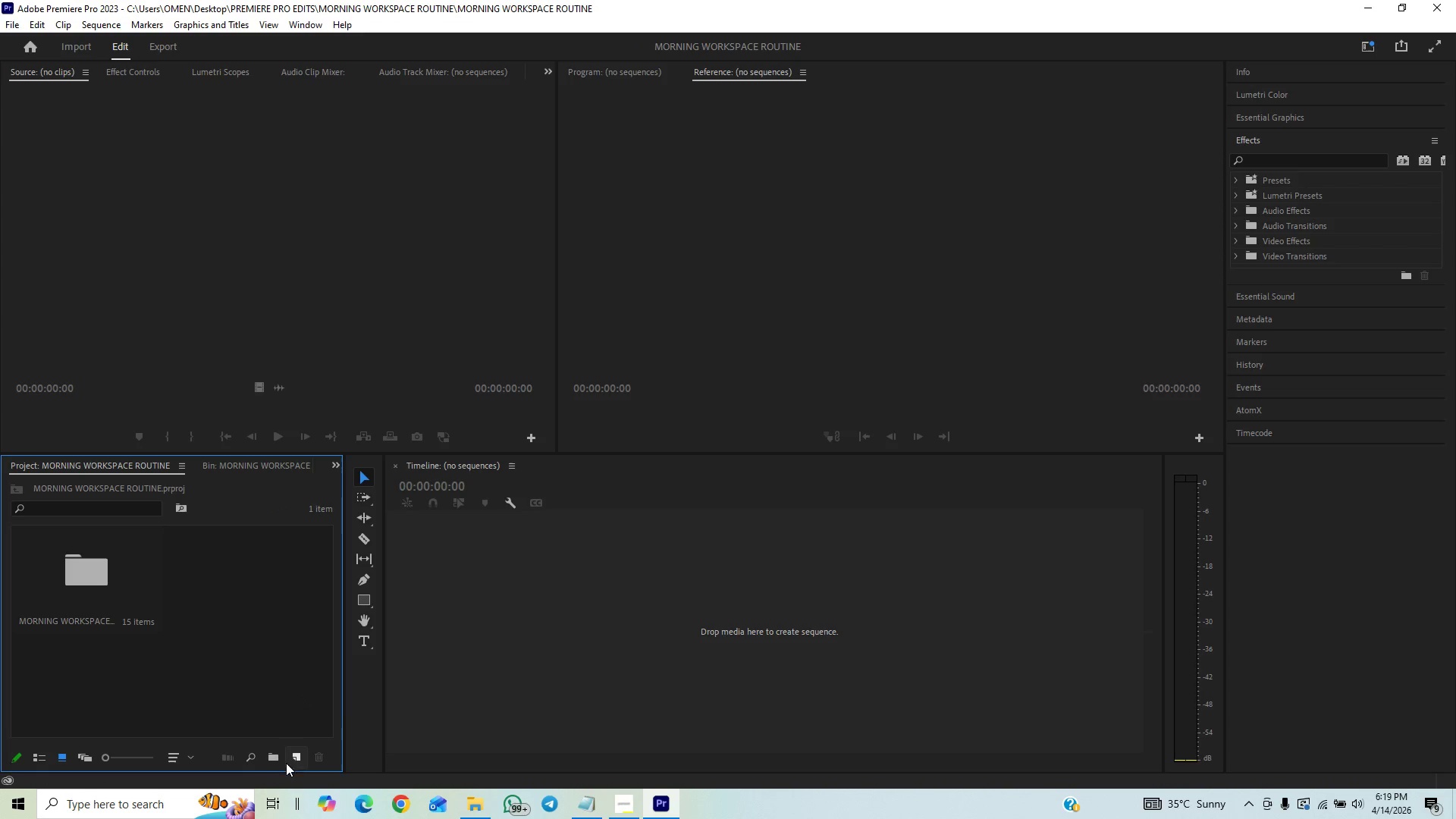 
left_click([300, 749])
 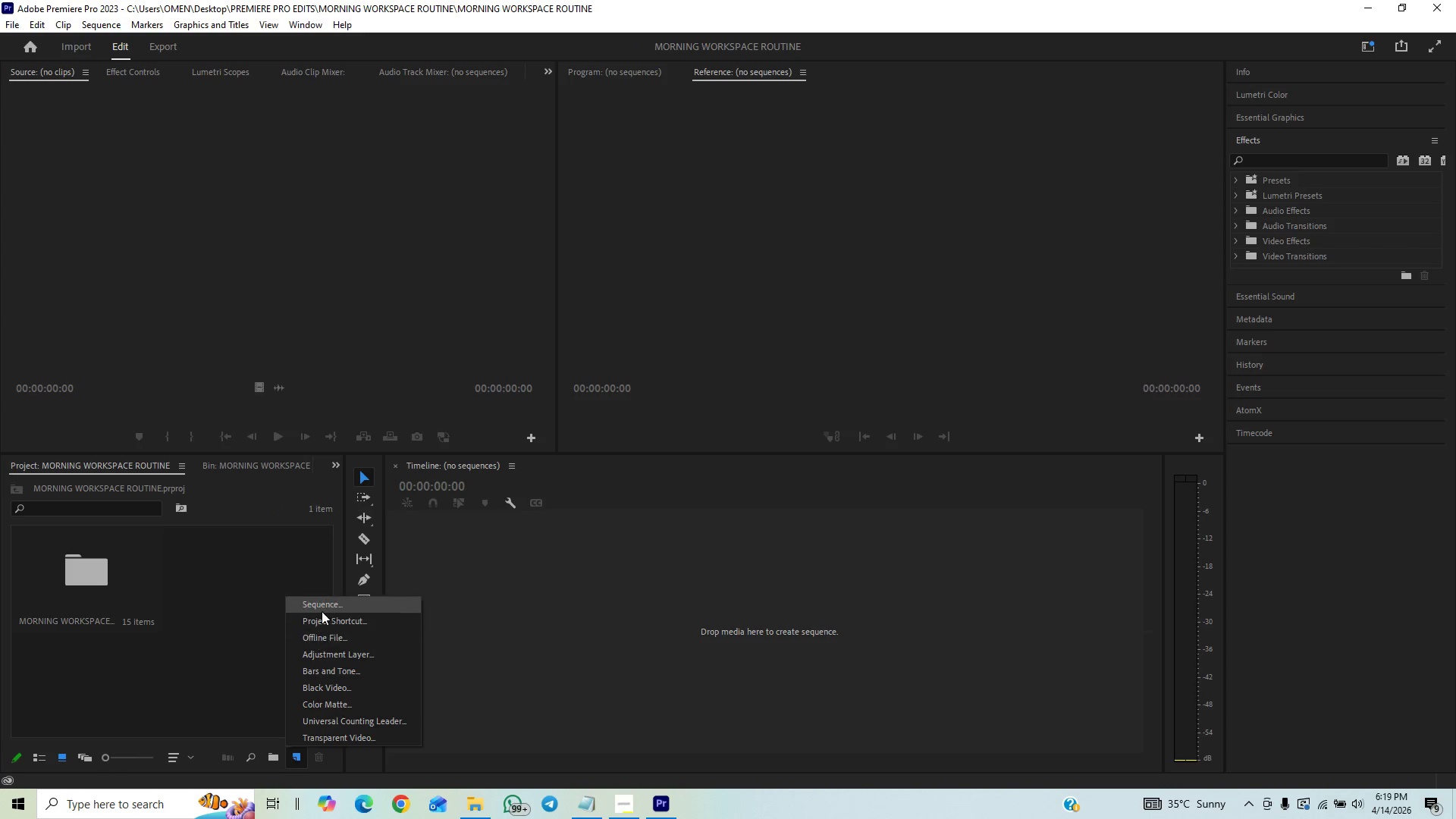 
left_click([323, 607])
 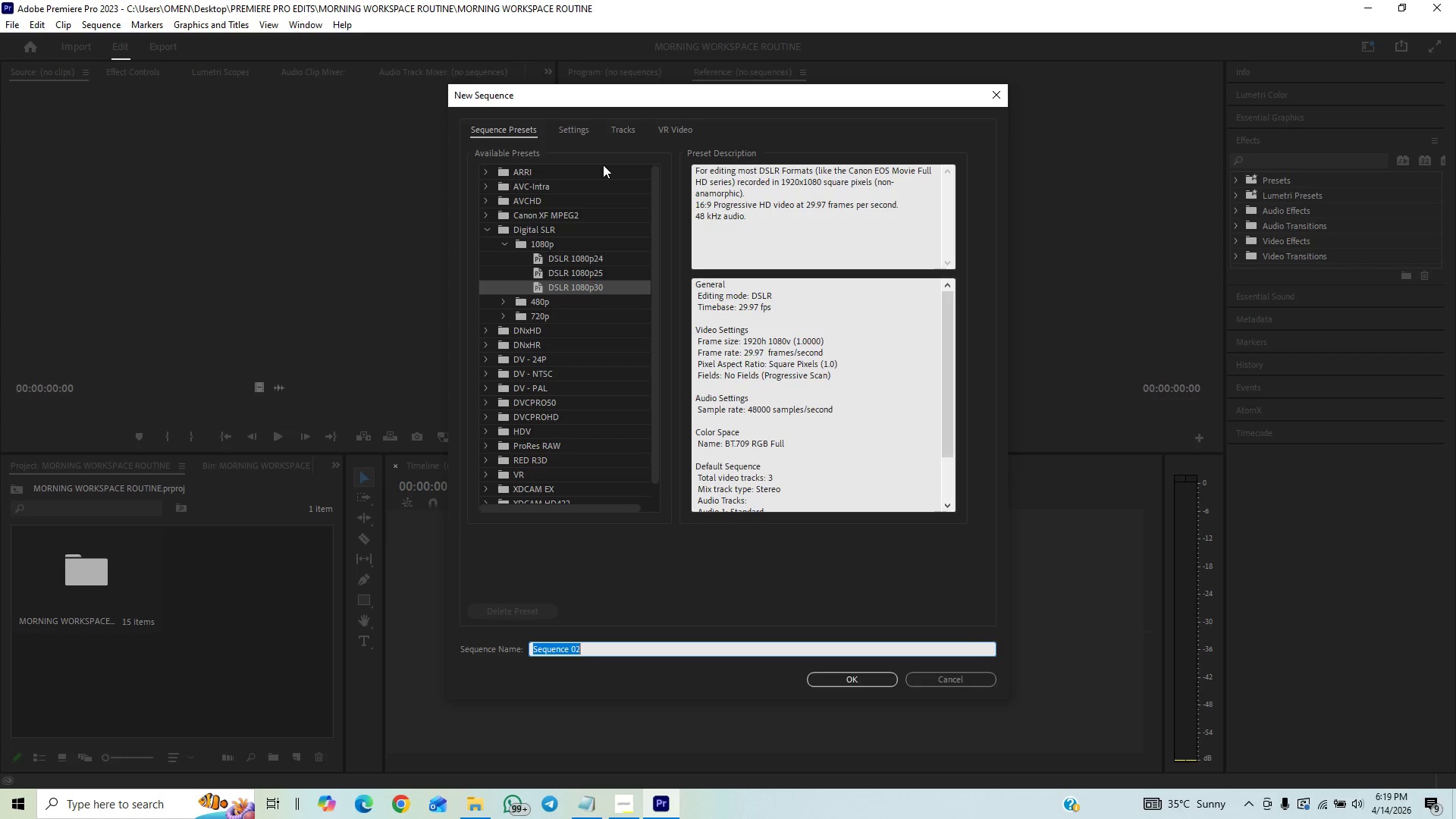 
left_click([560, 126])
 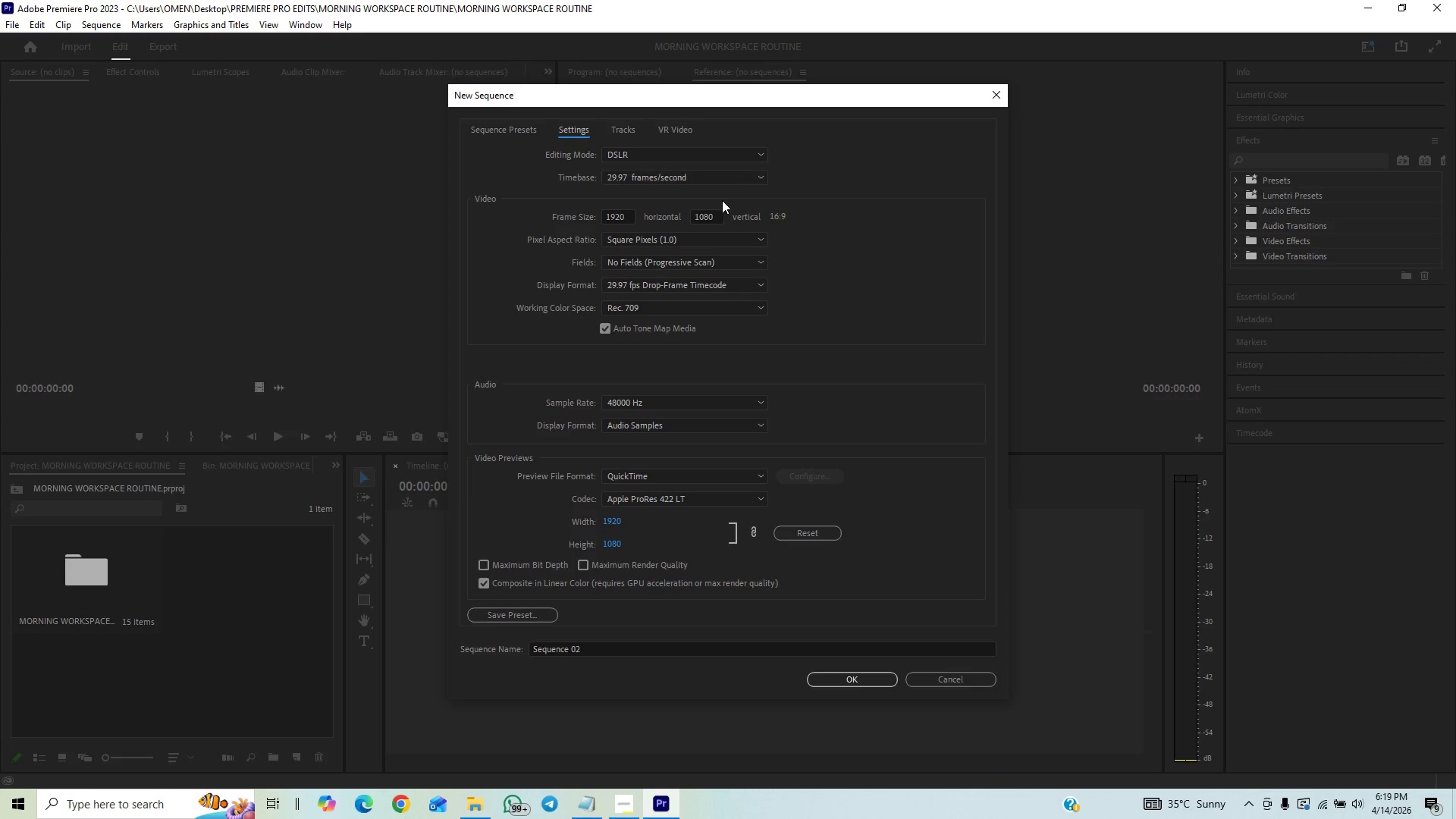 
left_click([734, 175])
 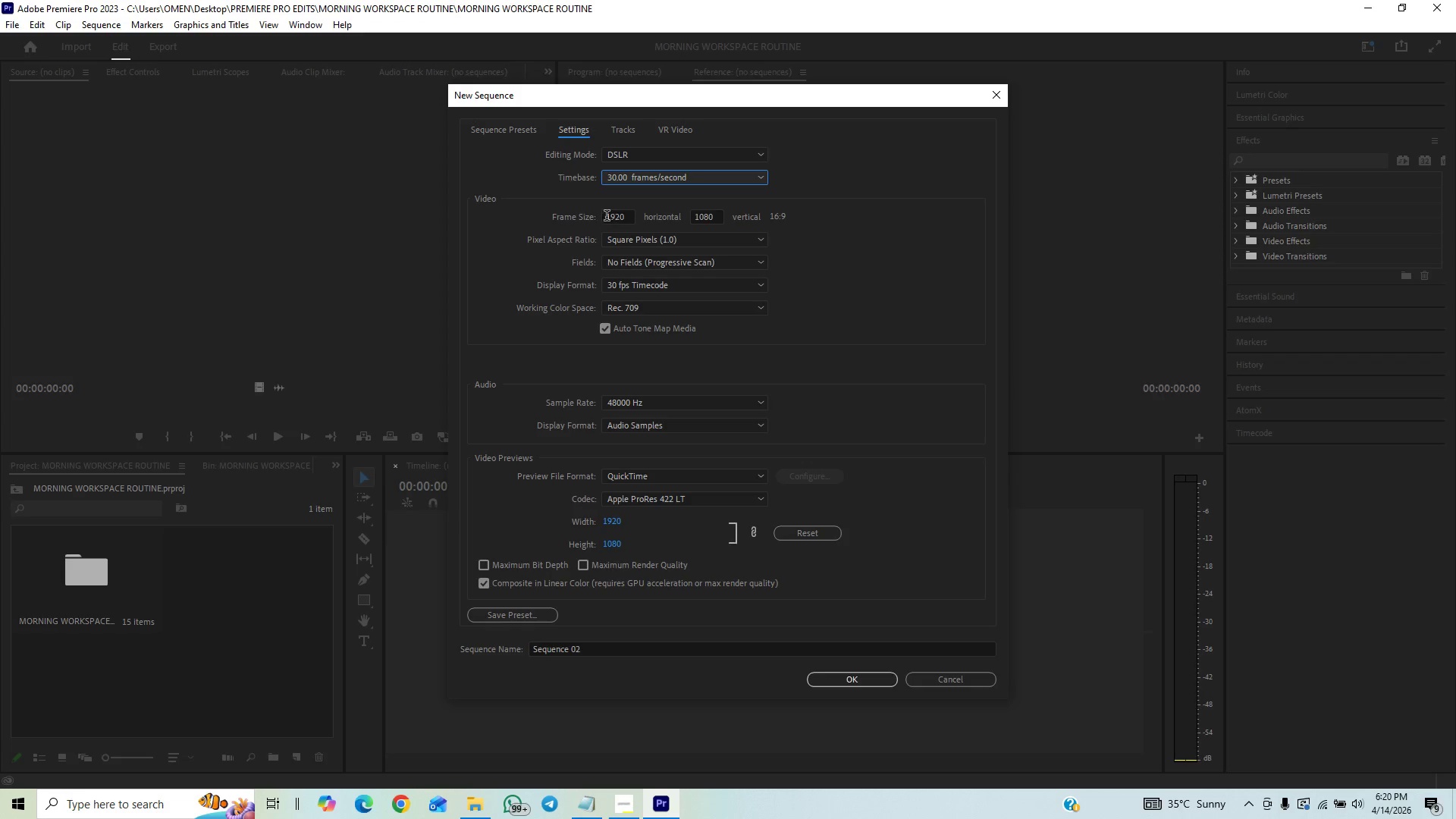 
wait(22.31)
 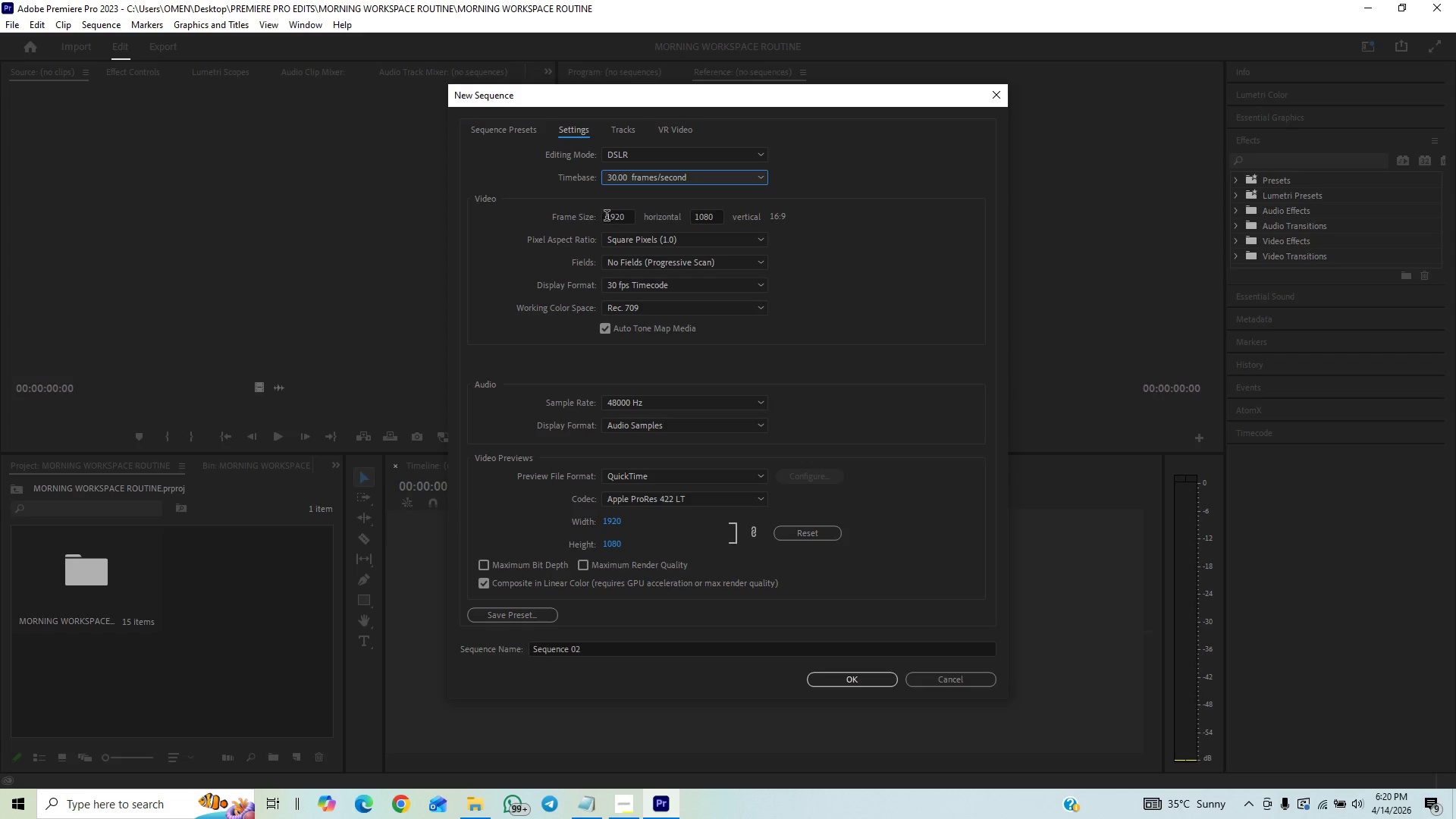 
left_click_drag(start_coordinate=[597, 647], to_coordinate=[438, 656])
 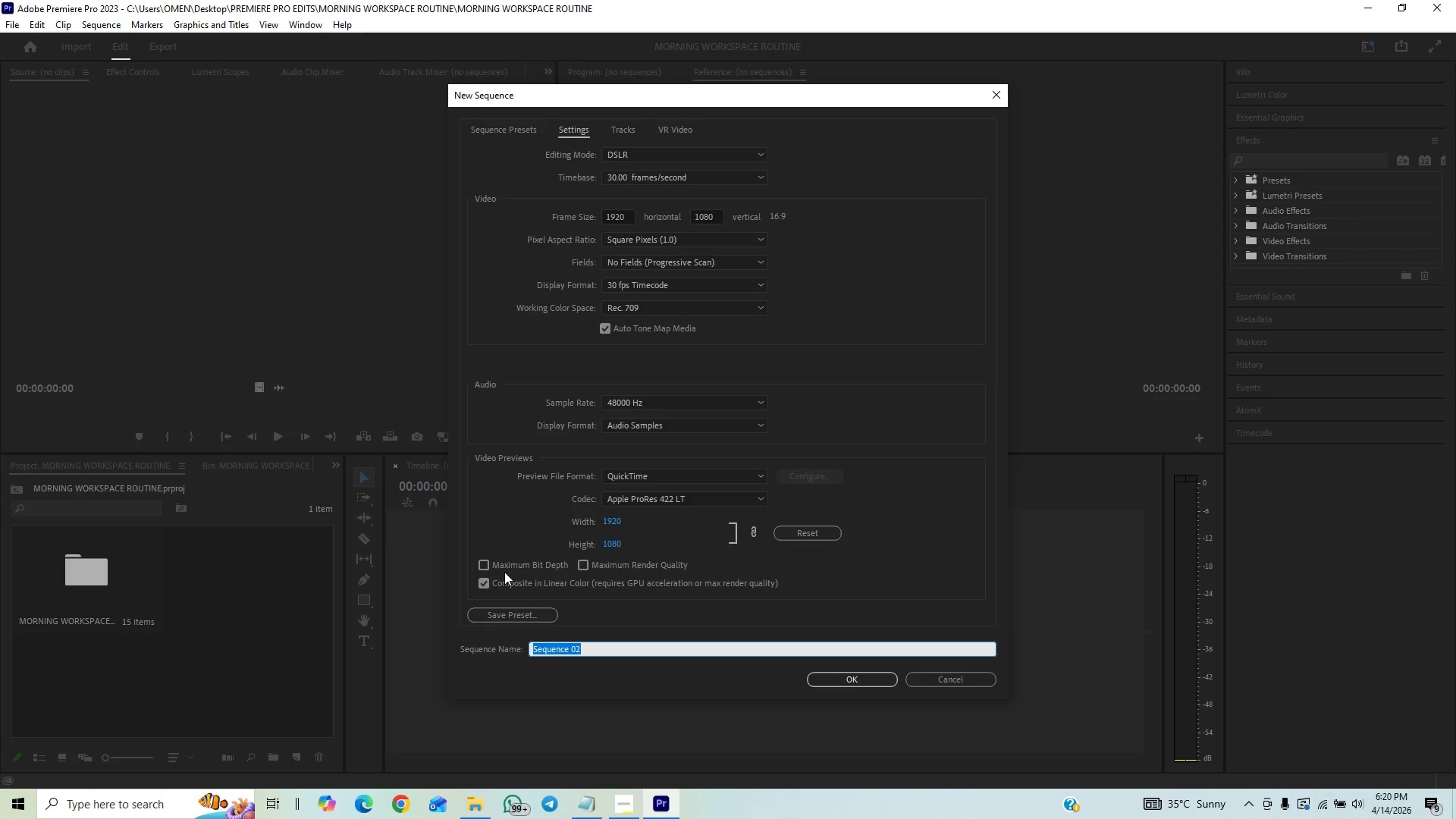 
type(morning worksspace routine)
 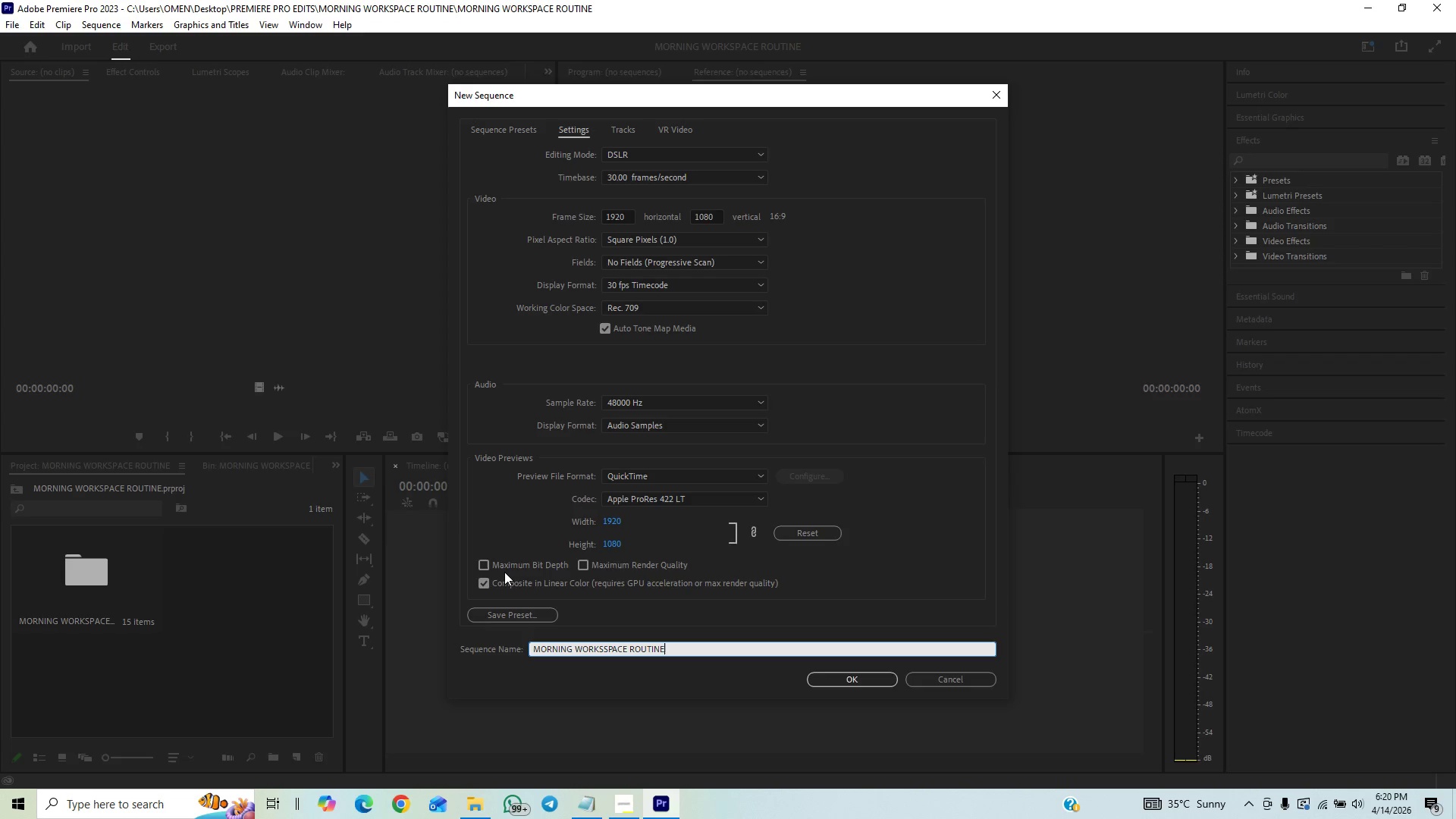 
key(ArrowLeft)
 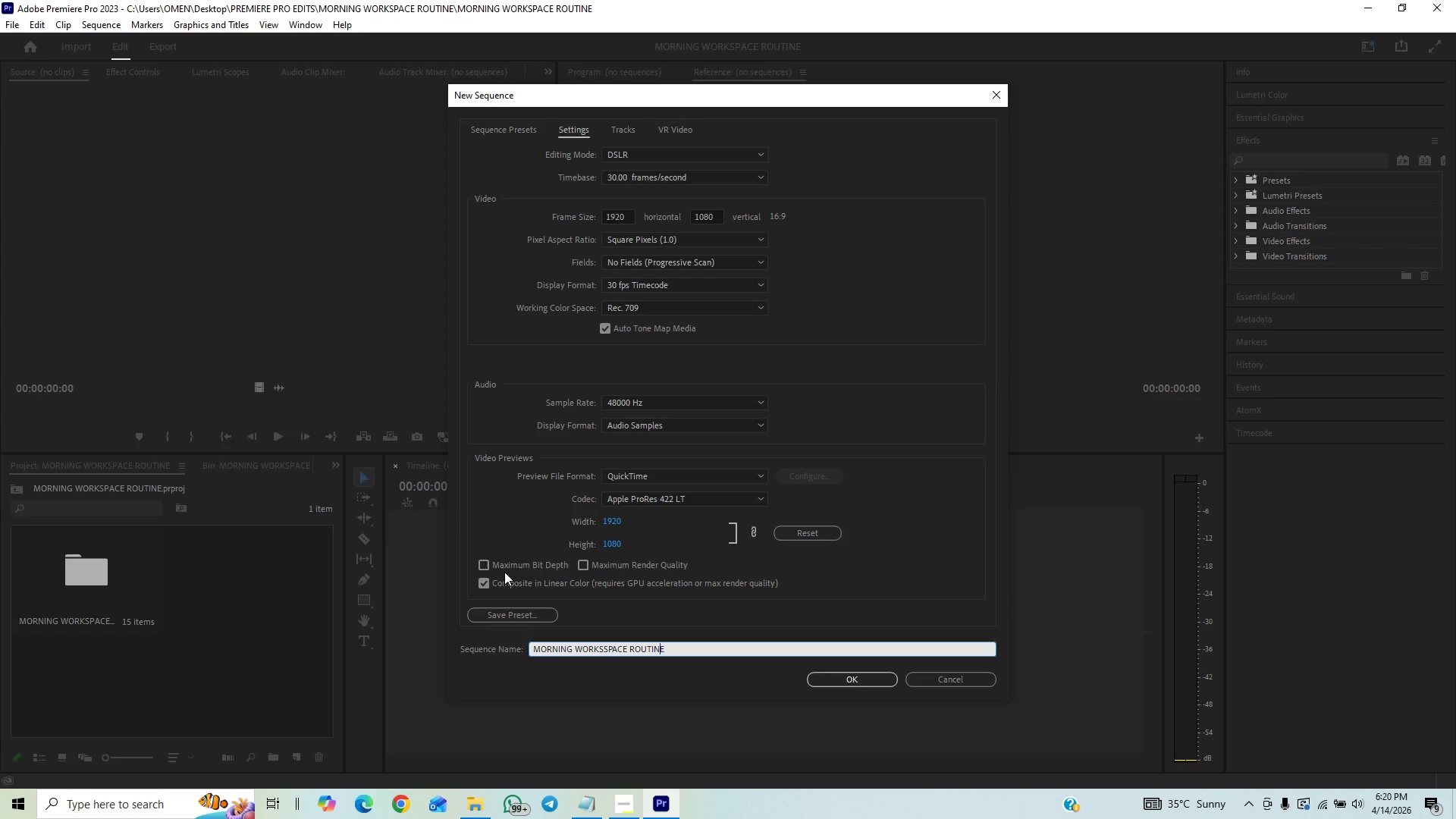 
hold_key(key=ArrowLeft, duration=0.48)
 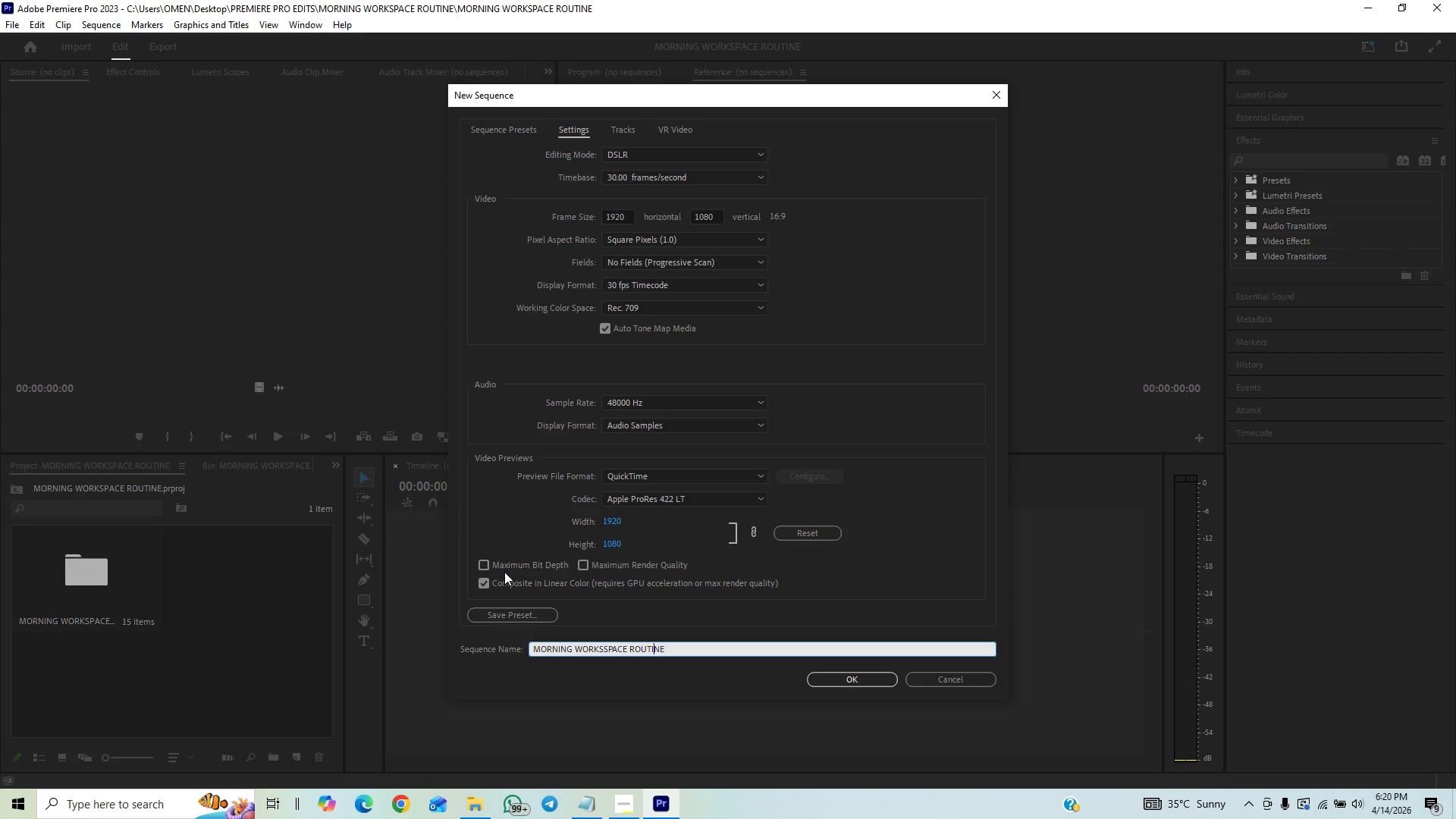 
hold_key(key=ArrowLeft, duration=0.73)
 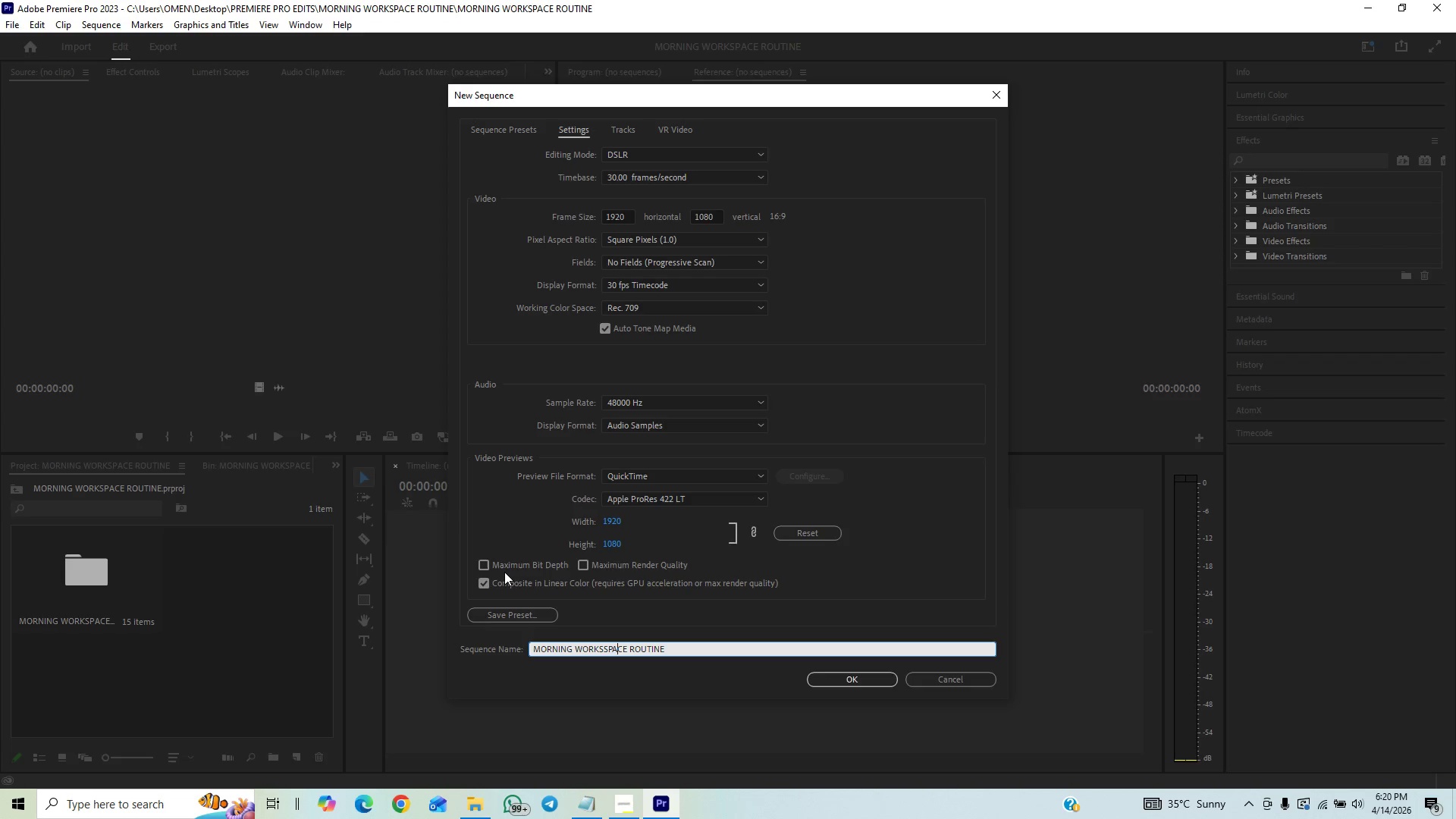 
key(ArrowLeft)
 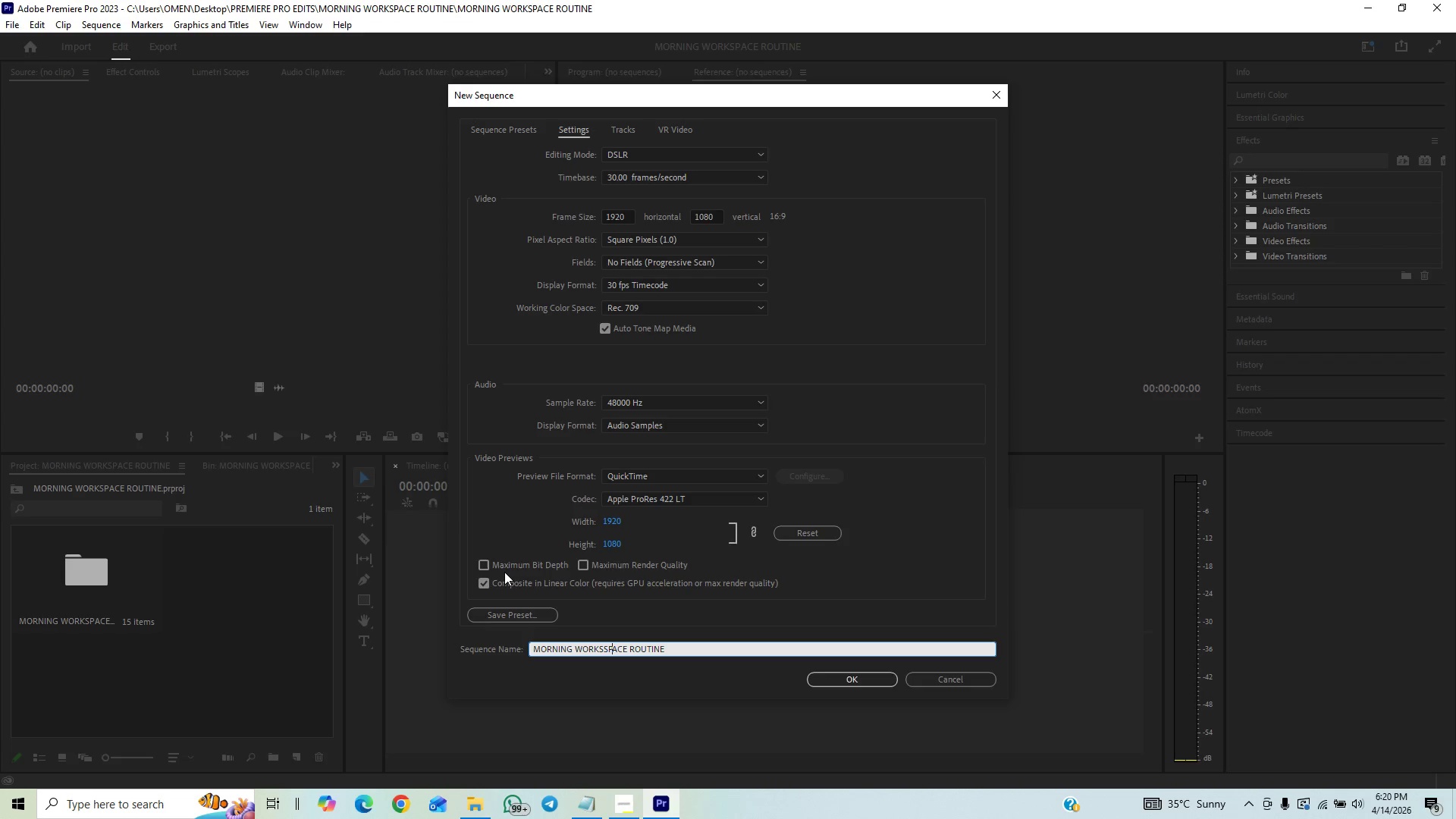 
key(ArrowLeft)
 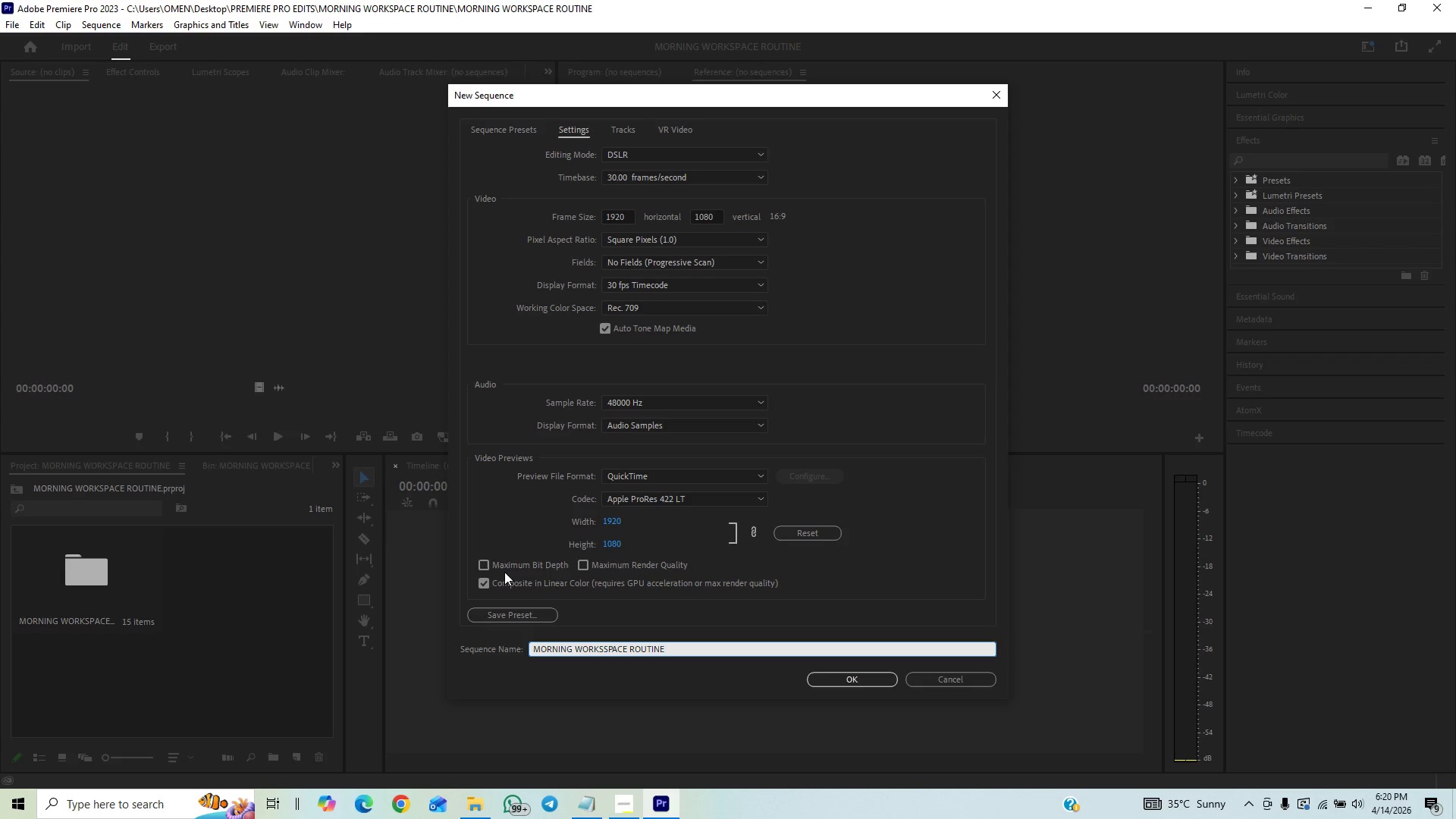 
key(Backspace)
 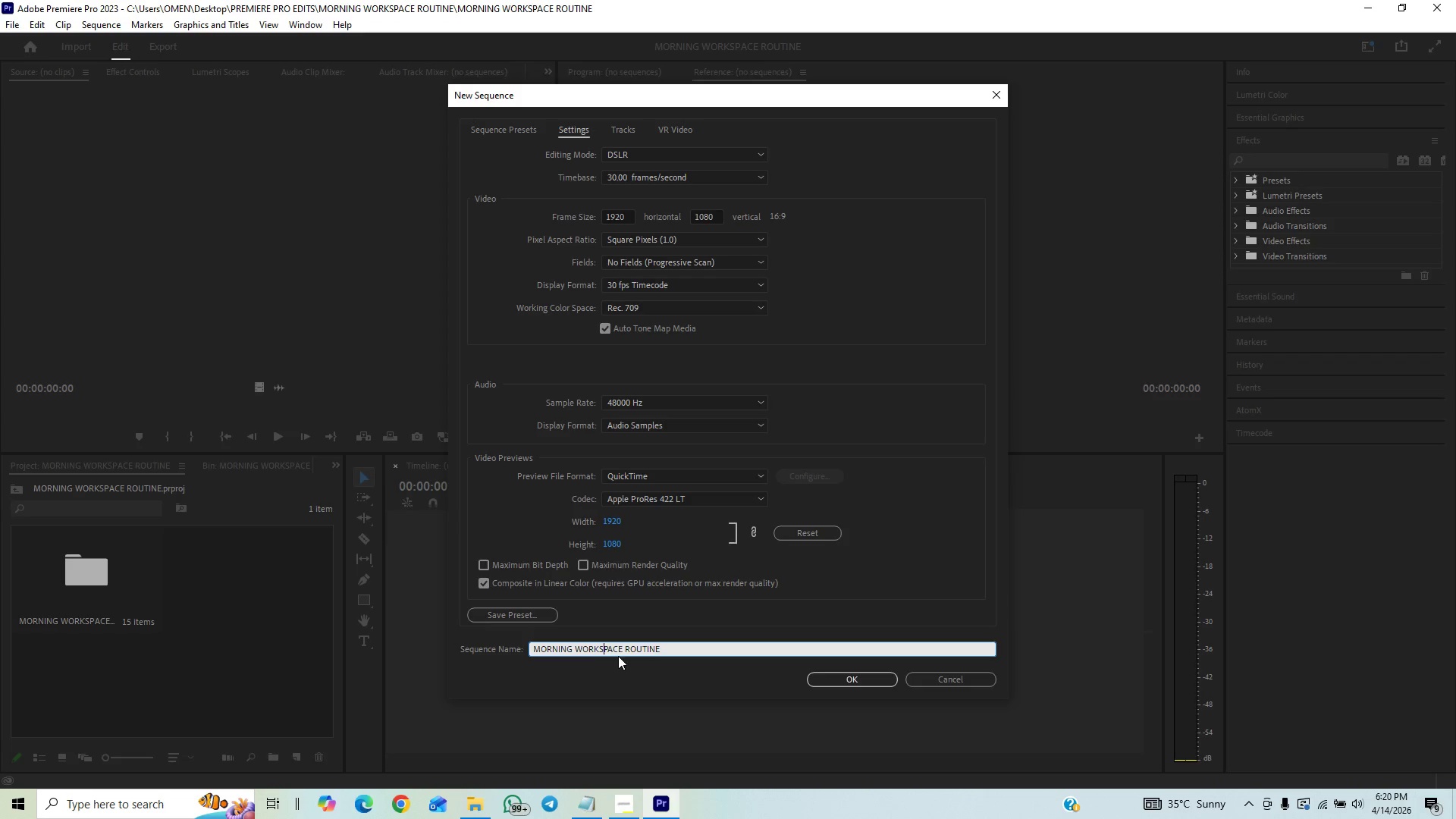 
left_click([824, 677])
 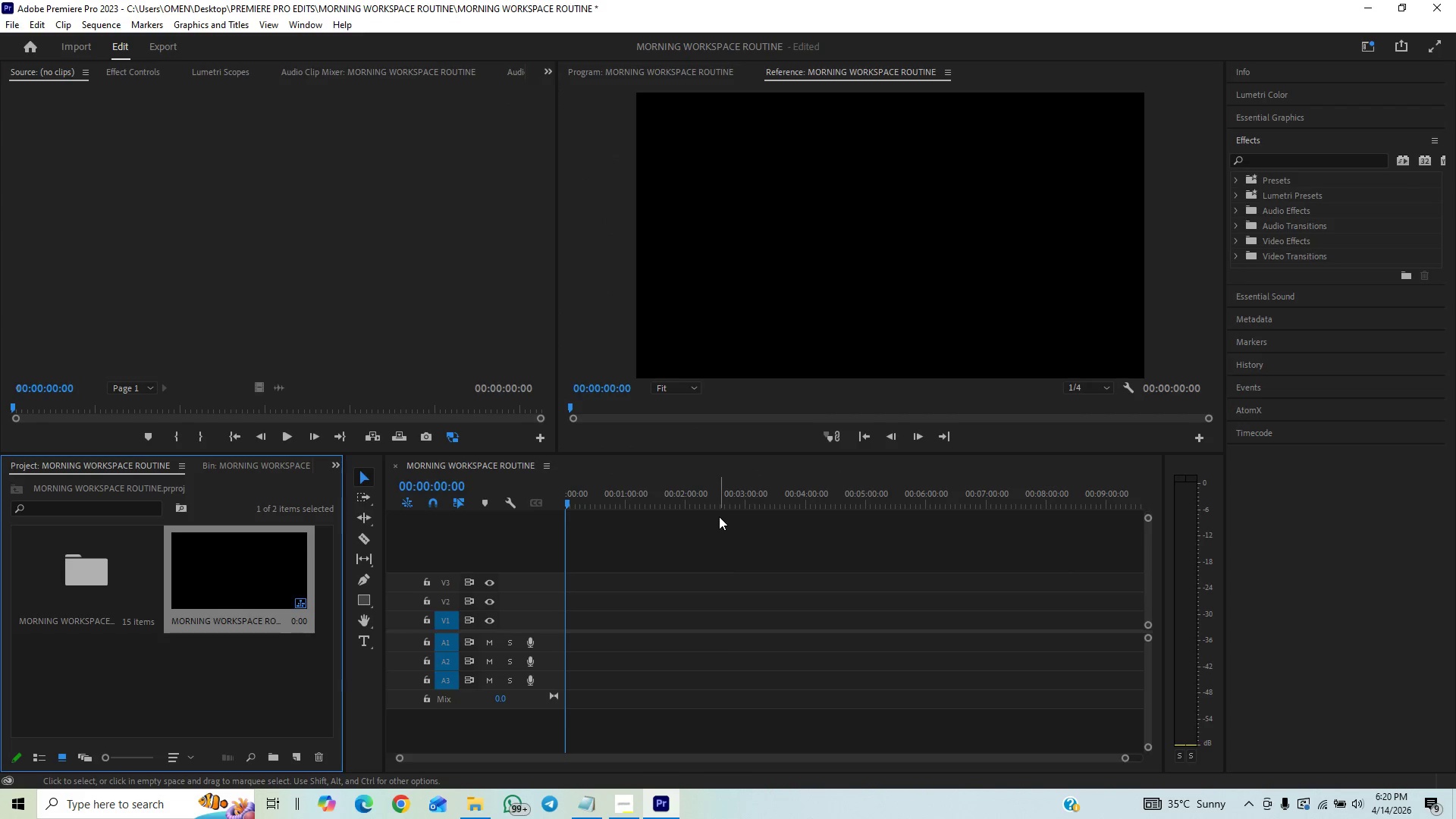 
key(Control+S)
 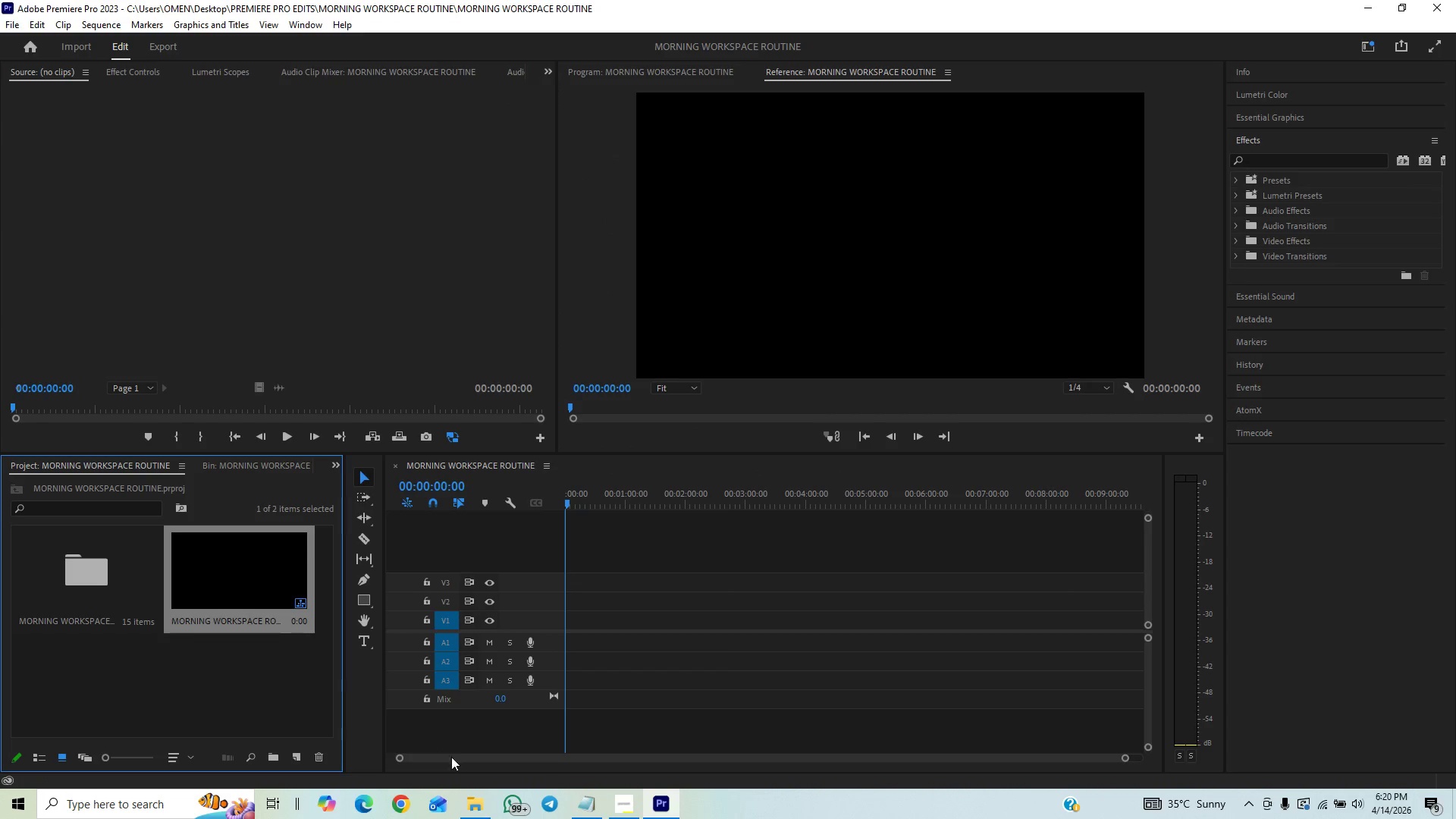 
left_click([634, 808])
 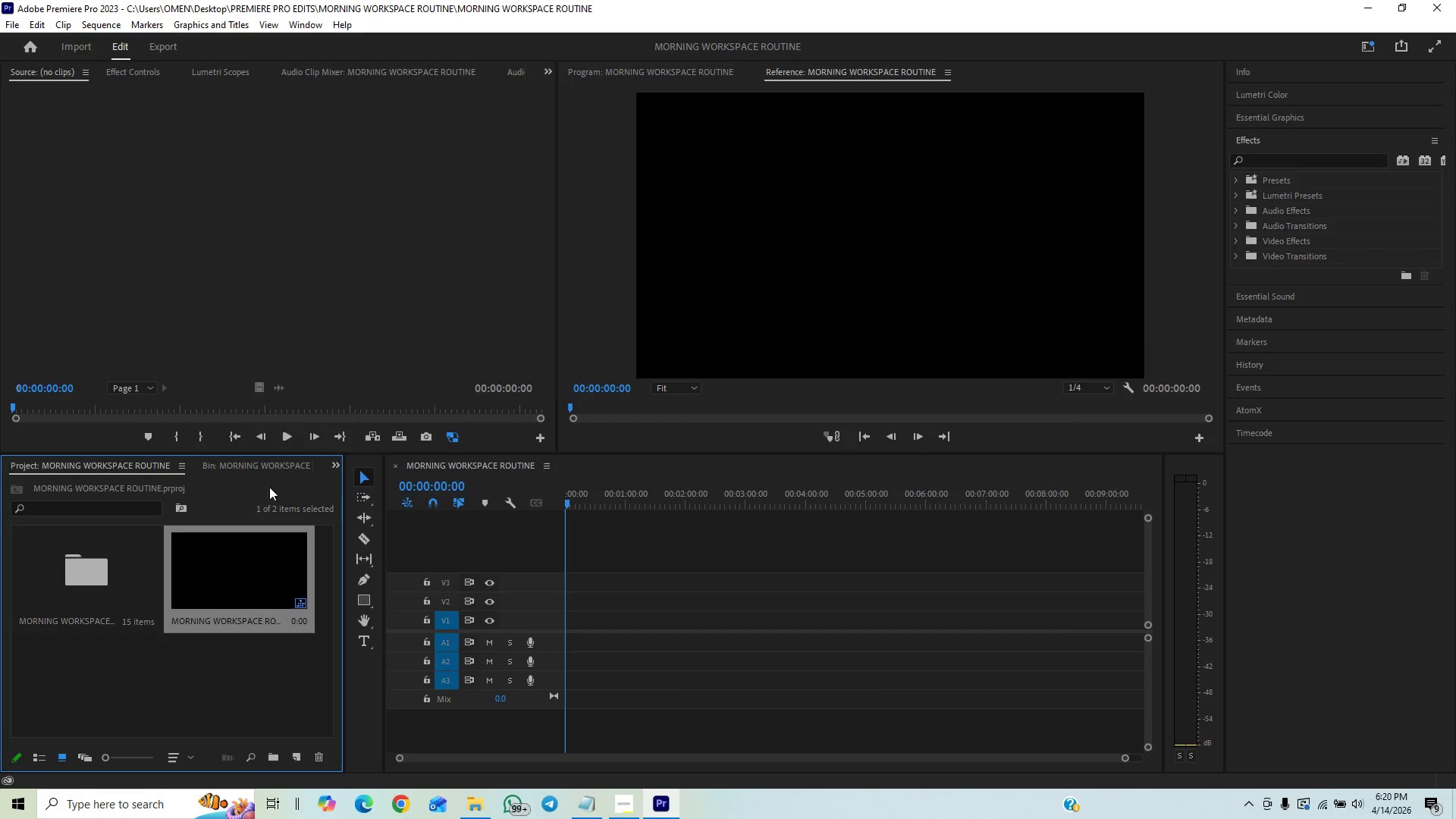 
left_click([93, 569])
 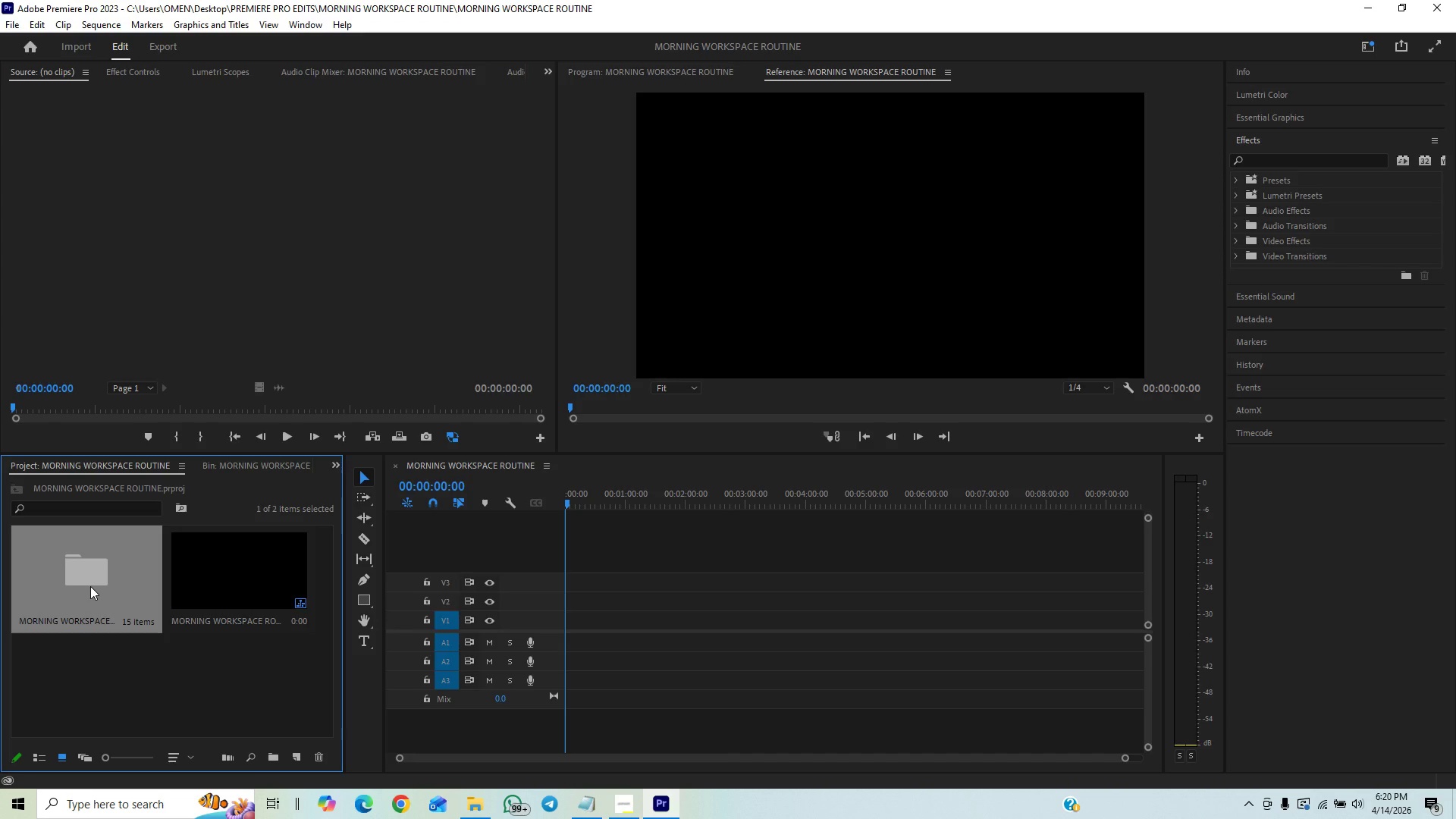 
double_click([90, 586])
 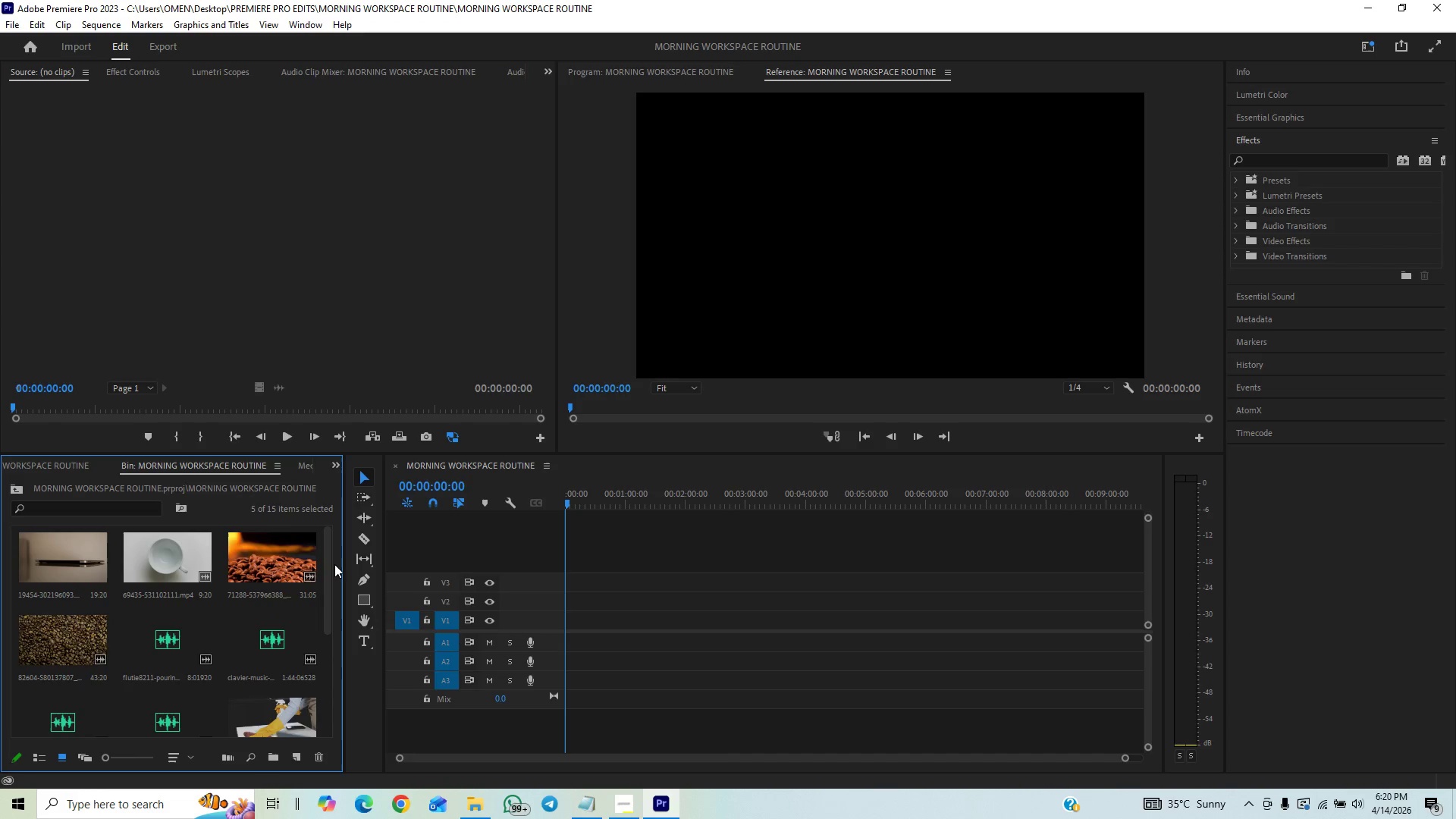 
left_click_drag(start_coordinate=[331, 580], to_coordinate=[334, 696])
 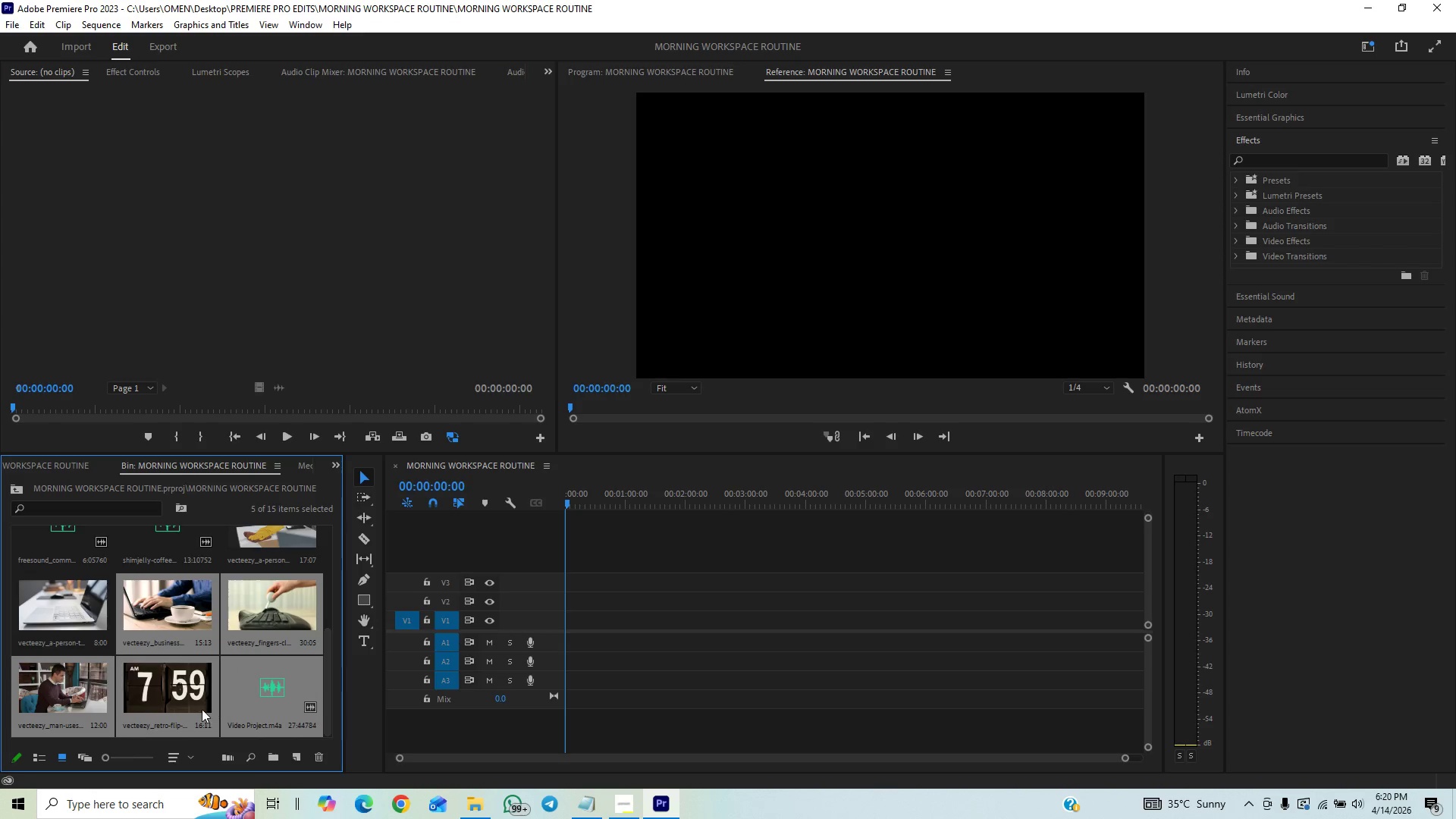 
left_click([199, 709])
 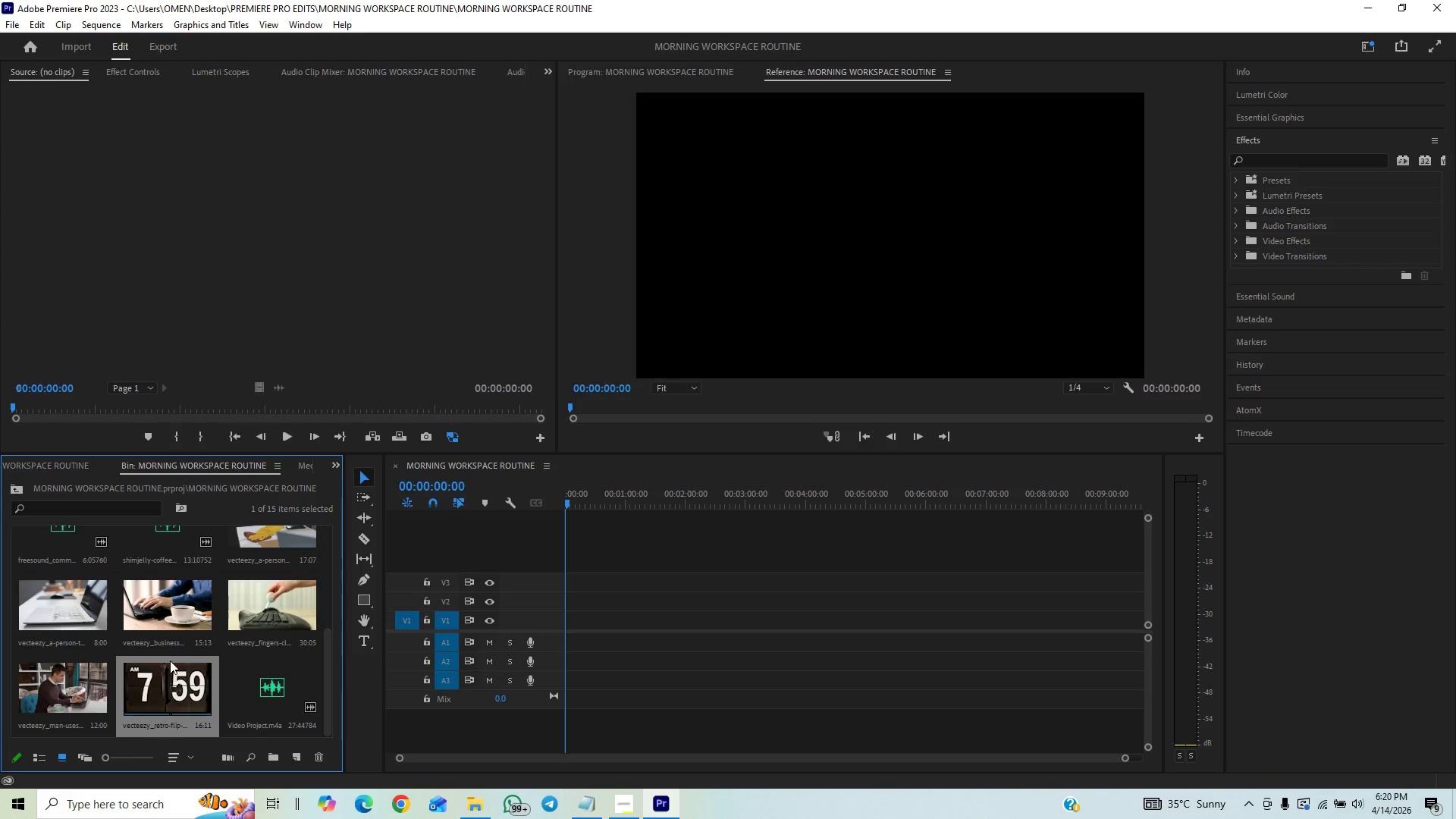 
left_click_drag(start_coordinate=[162, 674], to_coordinate=[264, 298])
 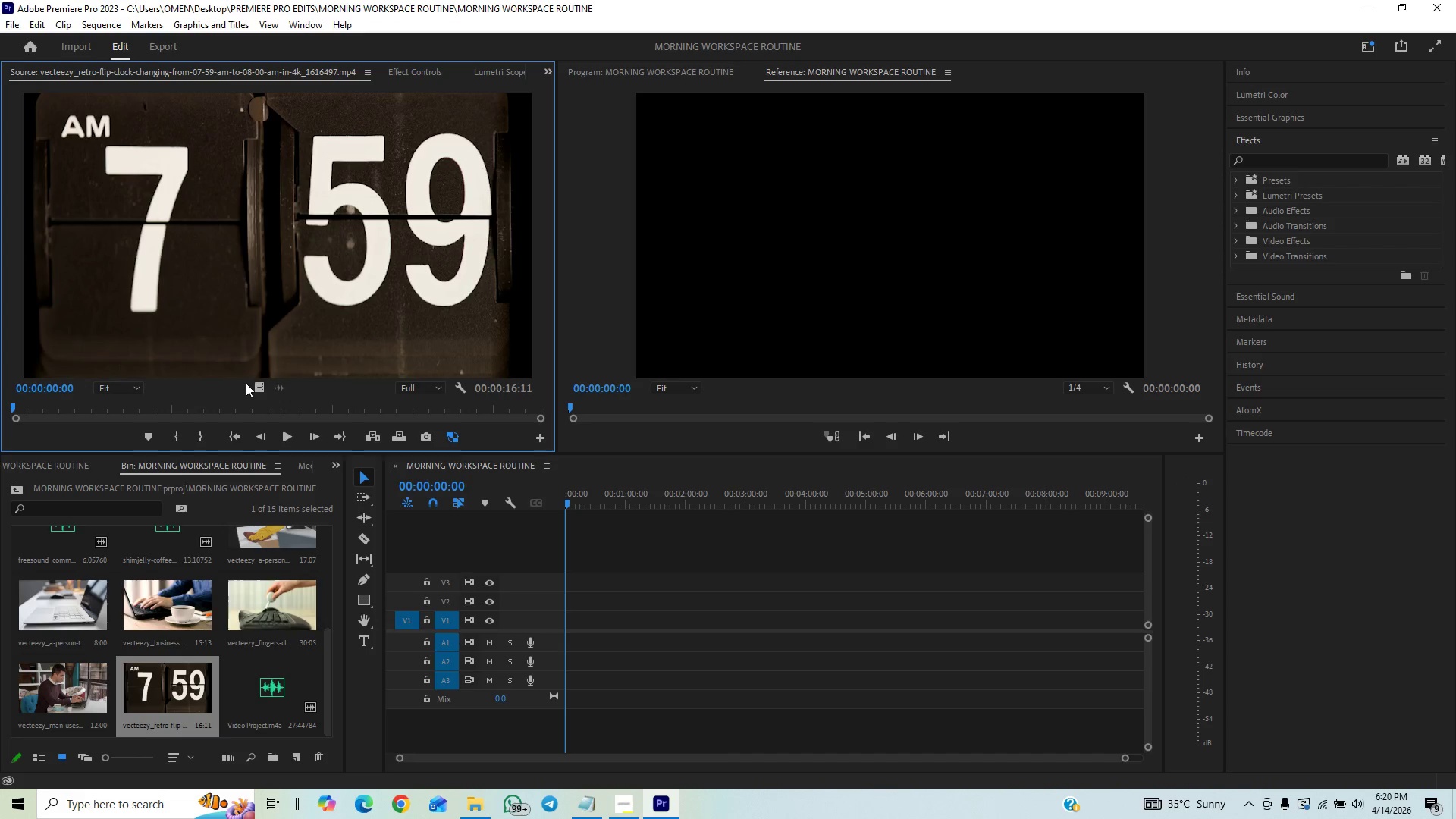 
left_click_drag(start_coordinate=[265, 391], to_coordinate=[554, 629])
 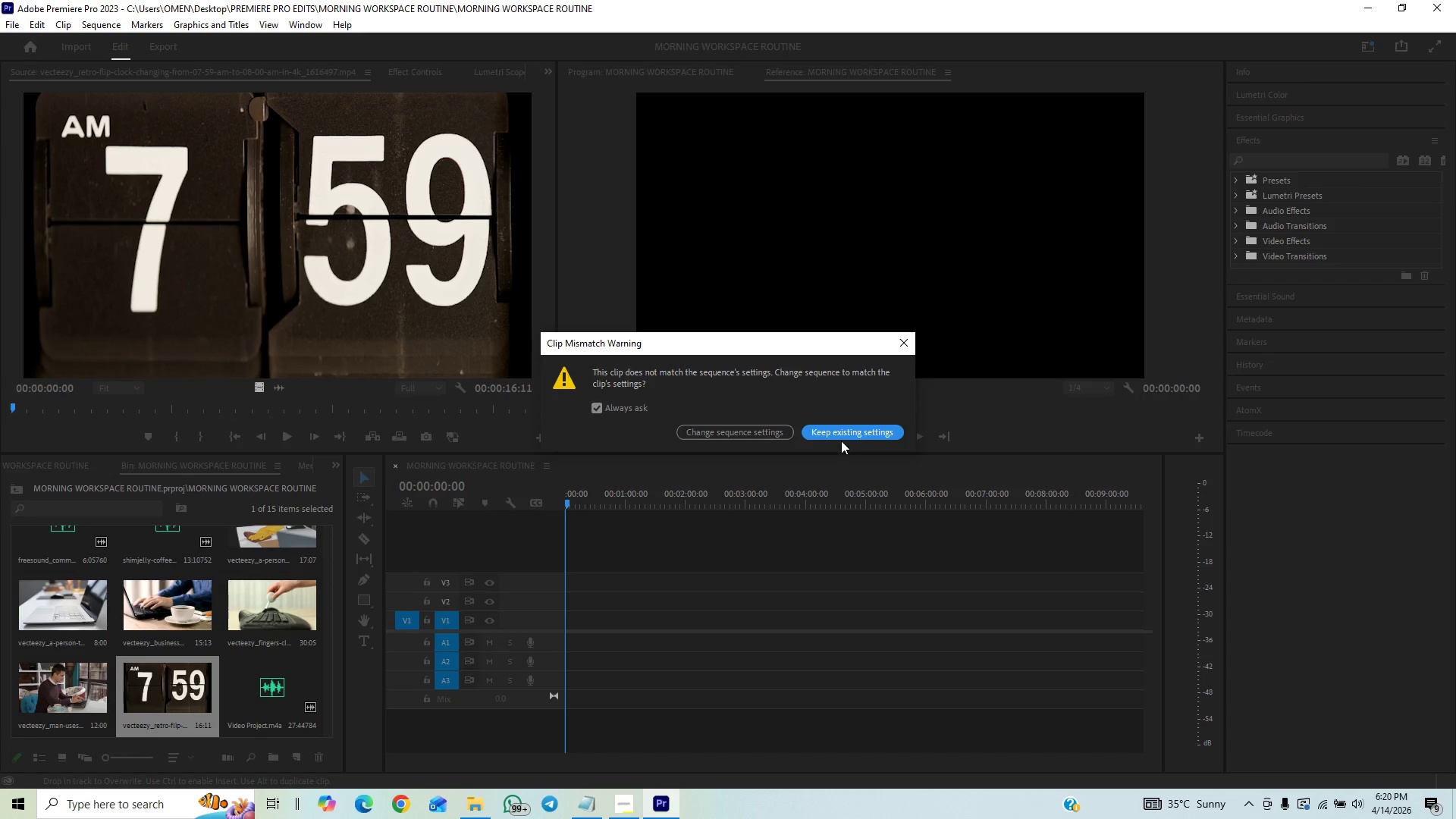 
left_click([841, 429])
 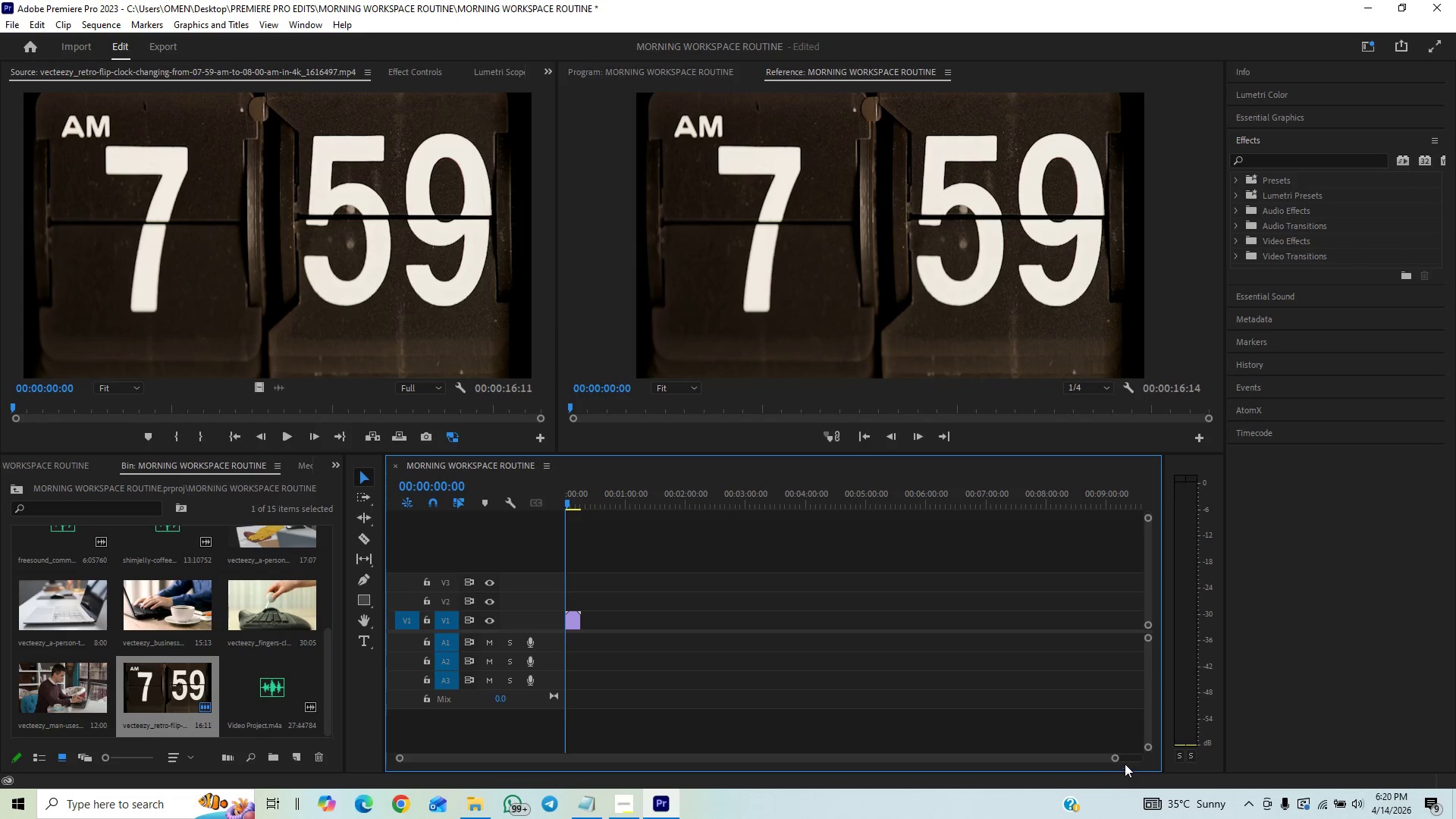 
left_click_drag(start_coordinate=[1119, 755], to_coordinate=[835, 772])
 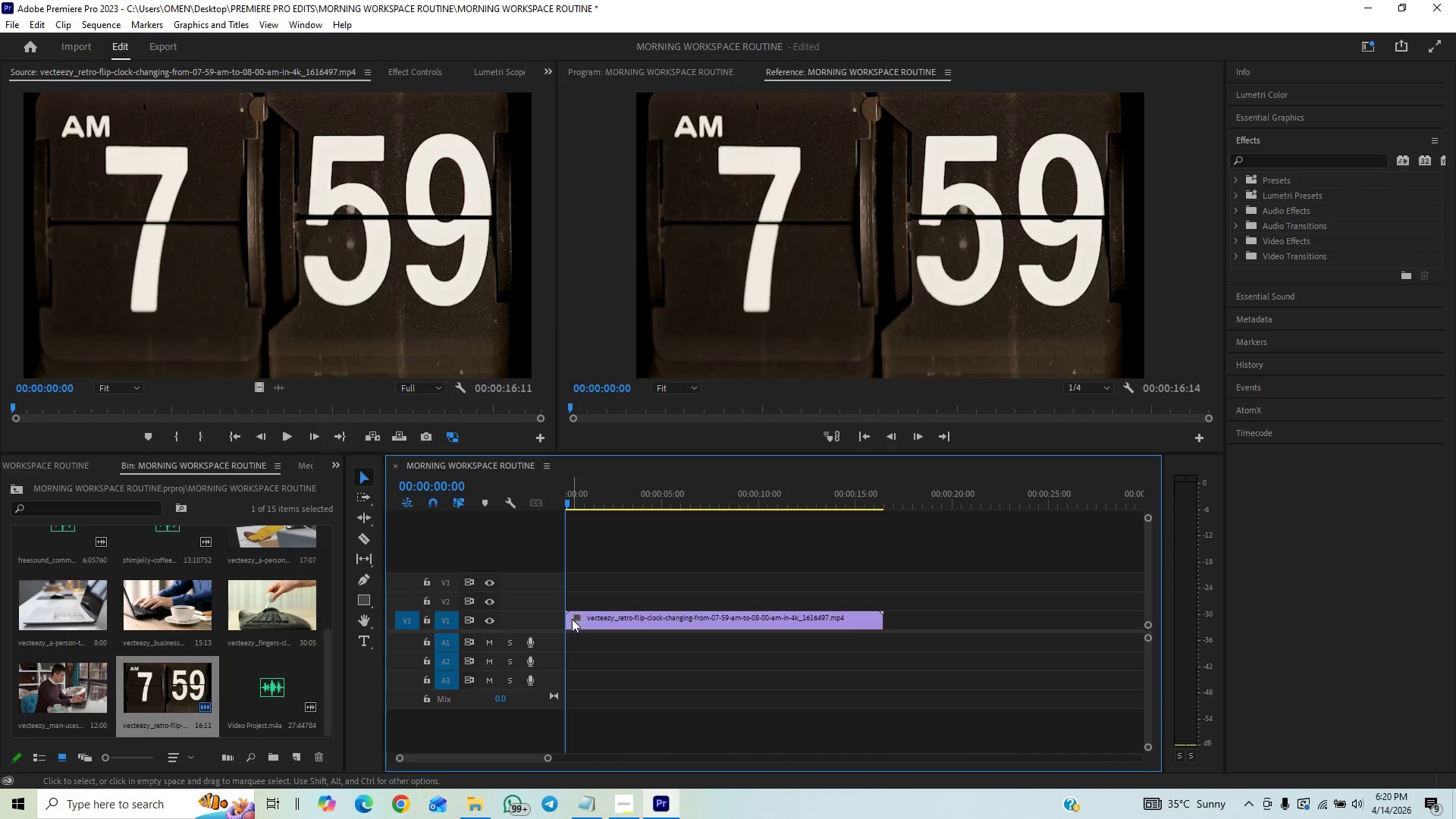 
left_click_drag(start_coordinate=[570, 619], to_coordinate=[639, 619])
 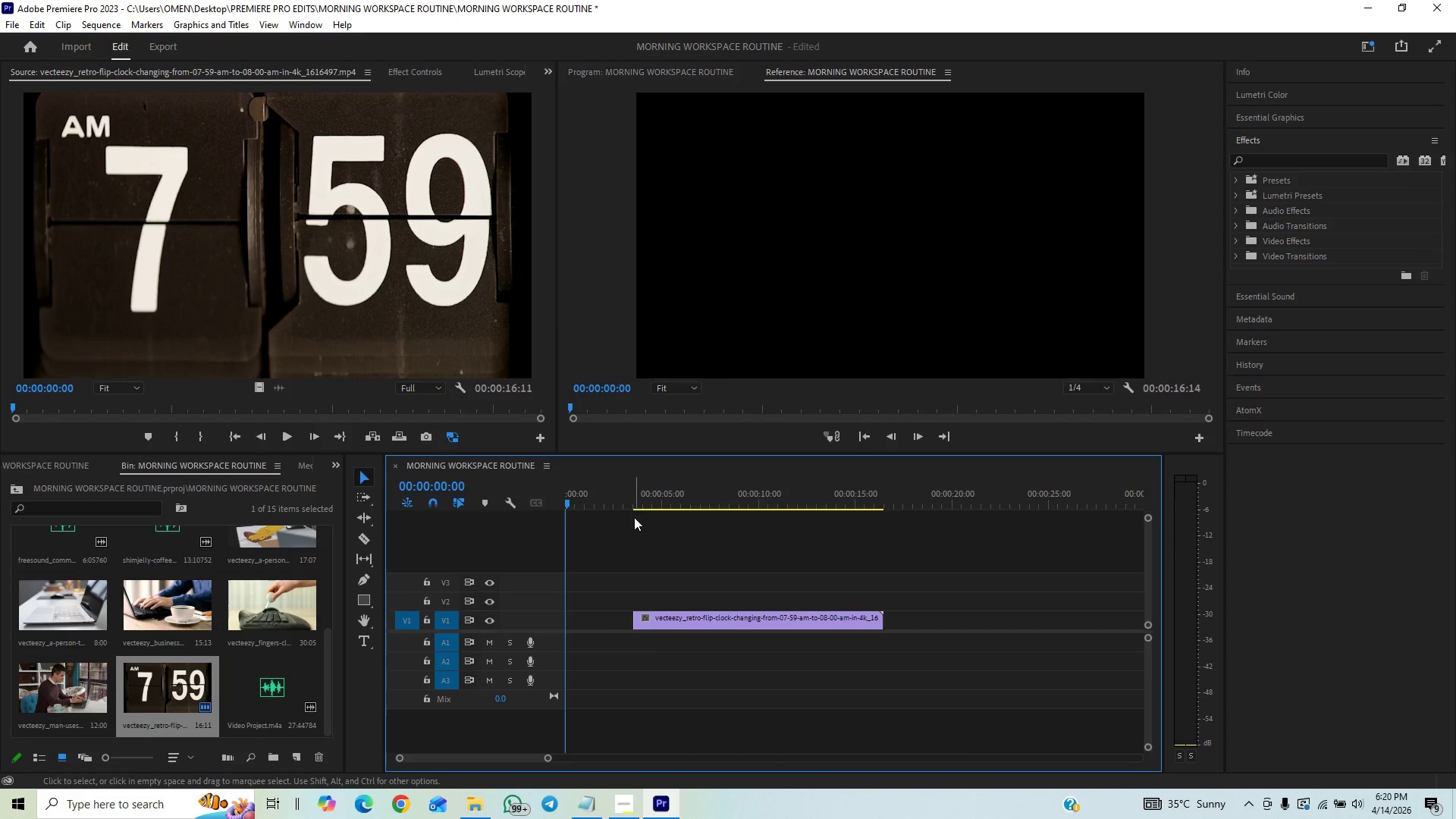 
left_click_drag(start_coordinate=[635, 505], to_coordinate=[742, 541])
 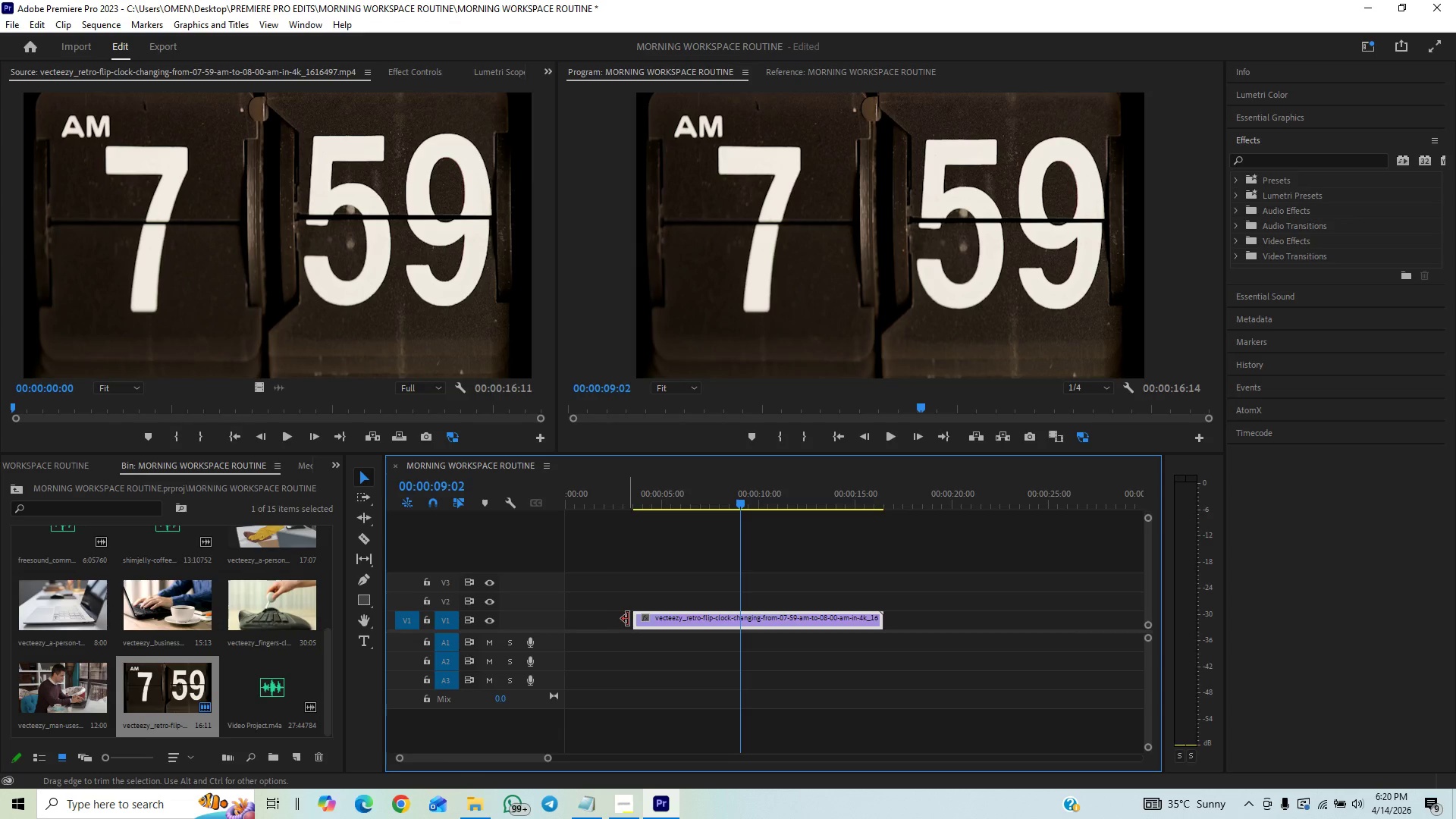 
left_click_drag(start_coordinate=[628, 619], to_coordinate=[741, 622])
 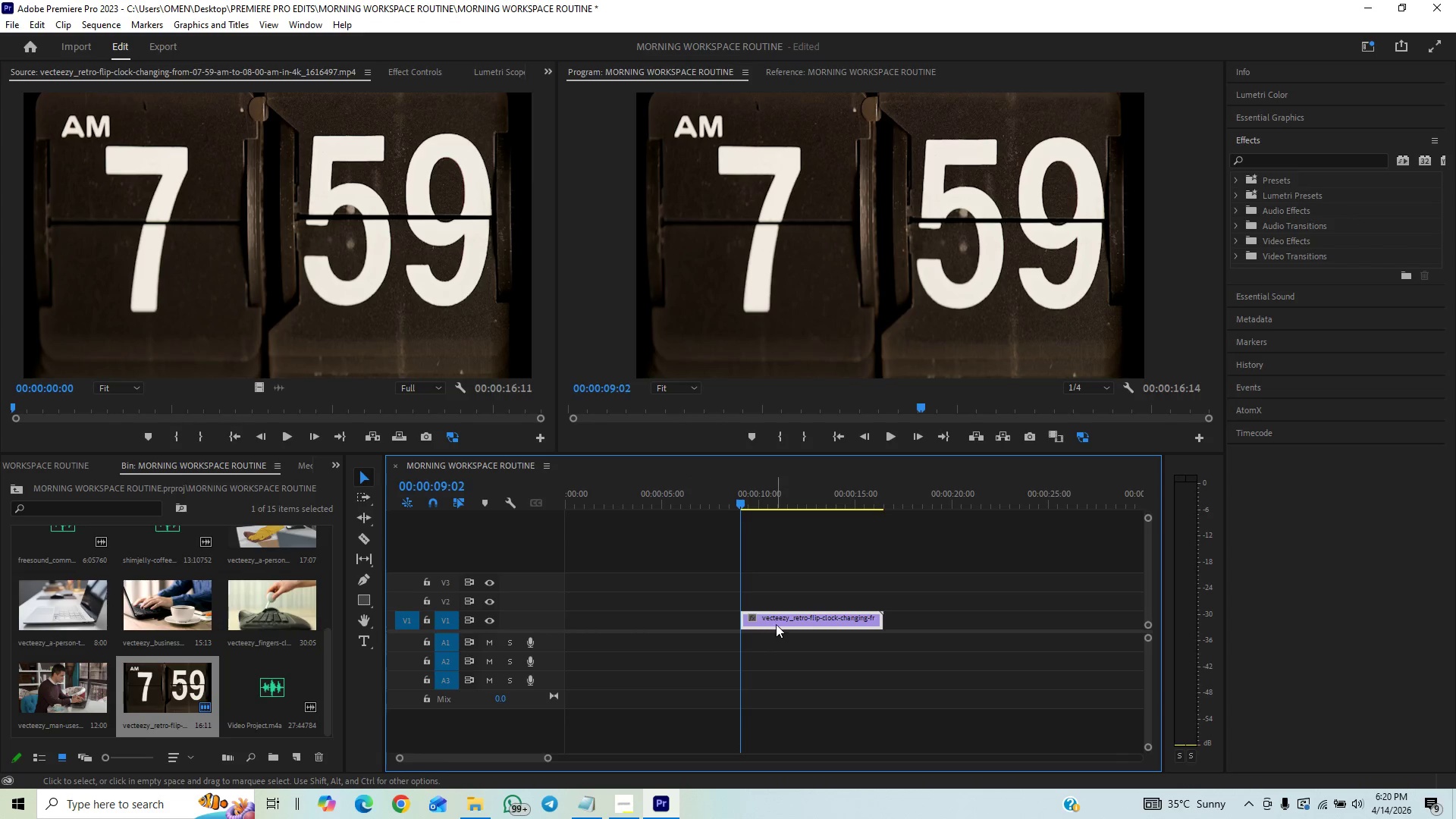 
left_click_drag(start_coordinate=[776, 624], to_coordinate=[556, 629])
 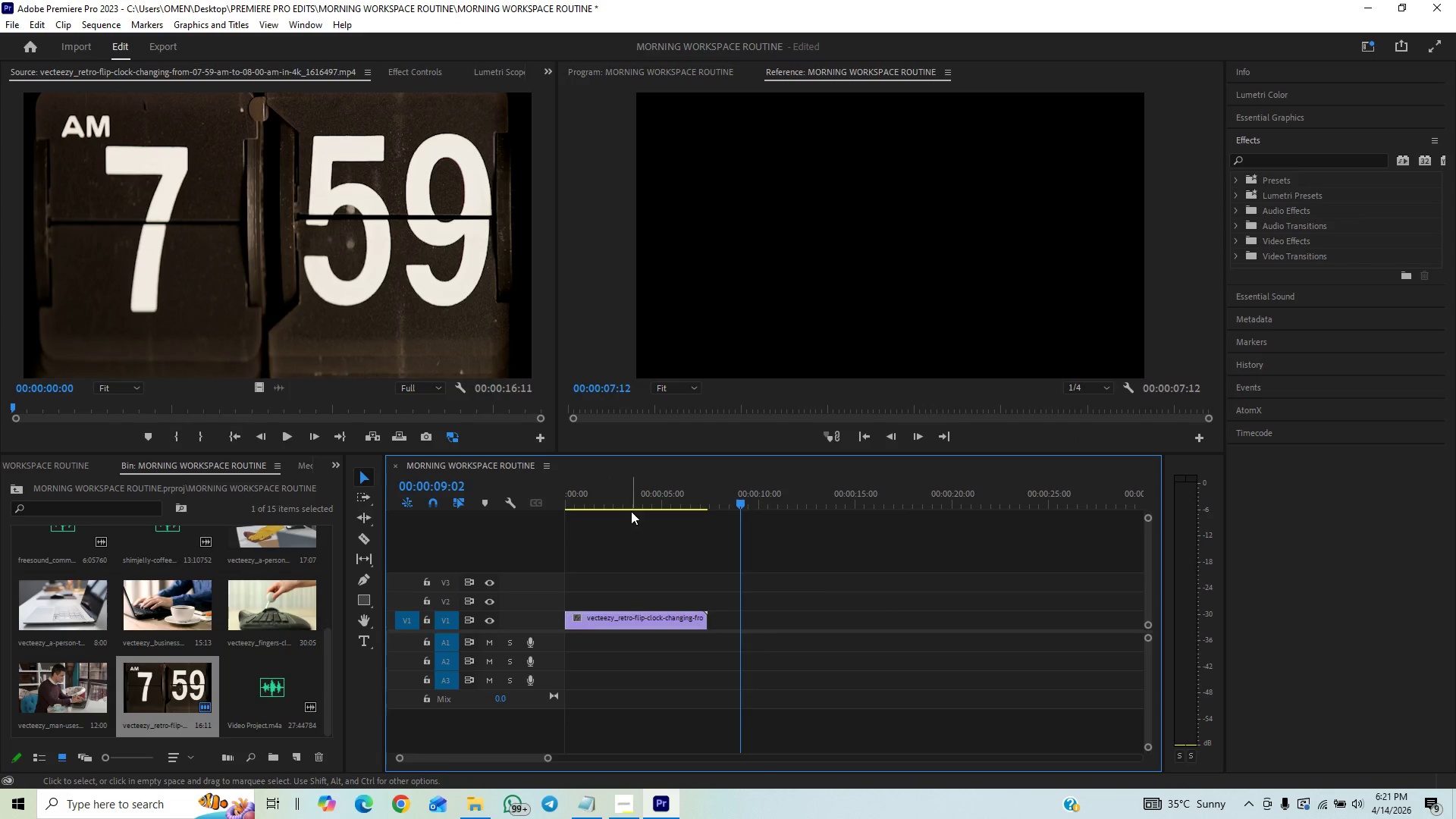 
left_click_drag(start_coordinate=[644, 499], to_coordinate=[694, 503])
 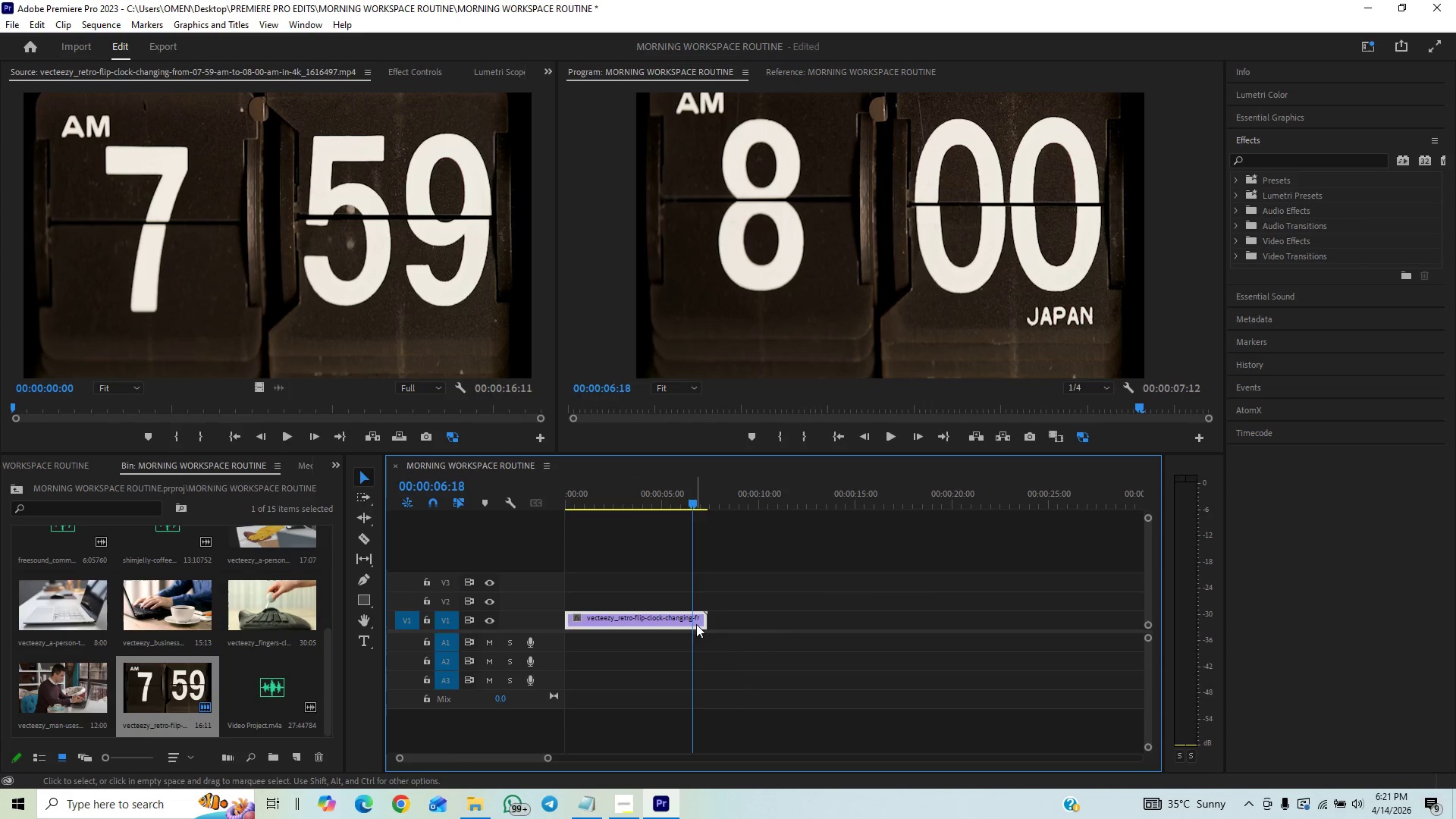 
left_click_drag(start_coordinate=[700, 618], to_coordinate=[677, 626])
 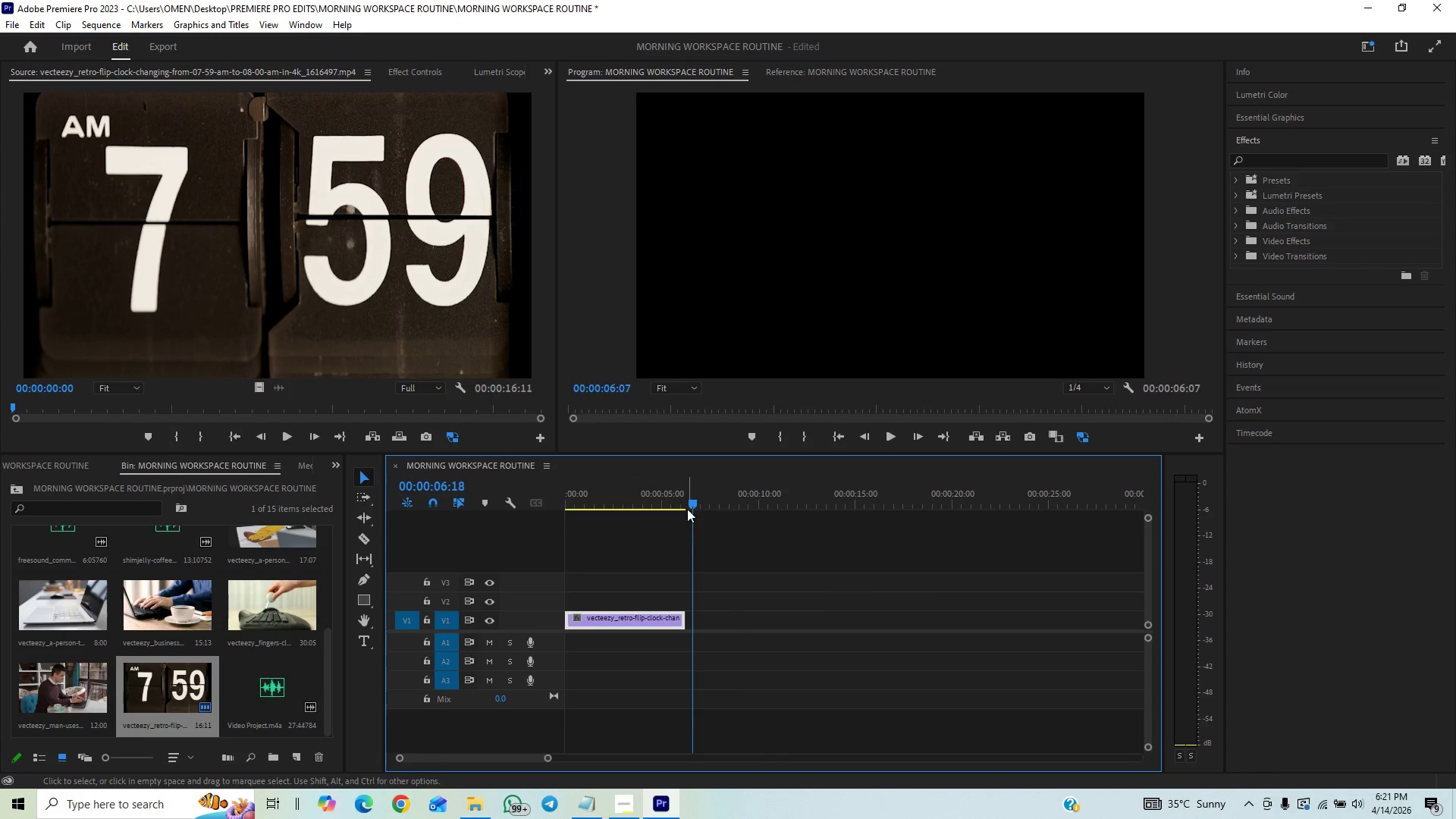 
left_click_drag(start_coordinate=[685, 504], to_coordinate=[529, 560])
 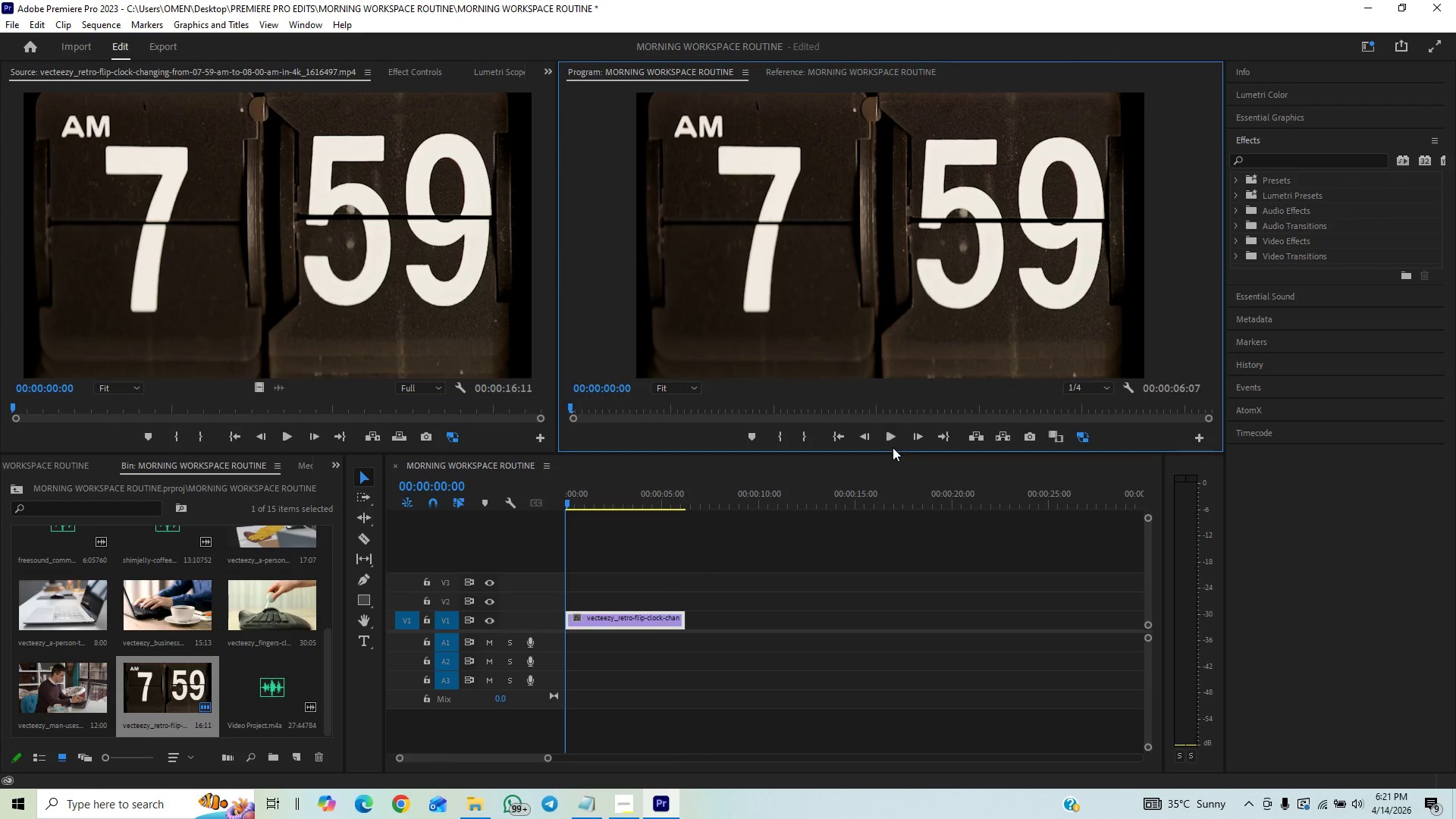 
left_click([894, 442])
 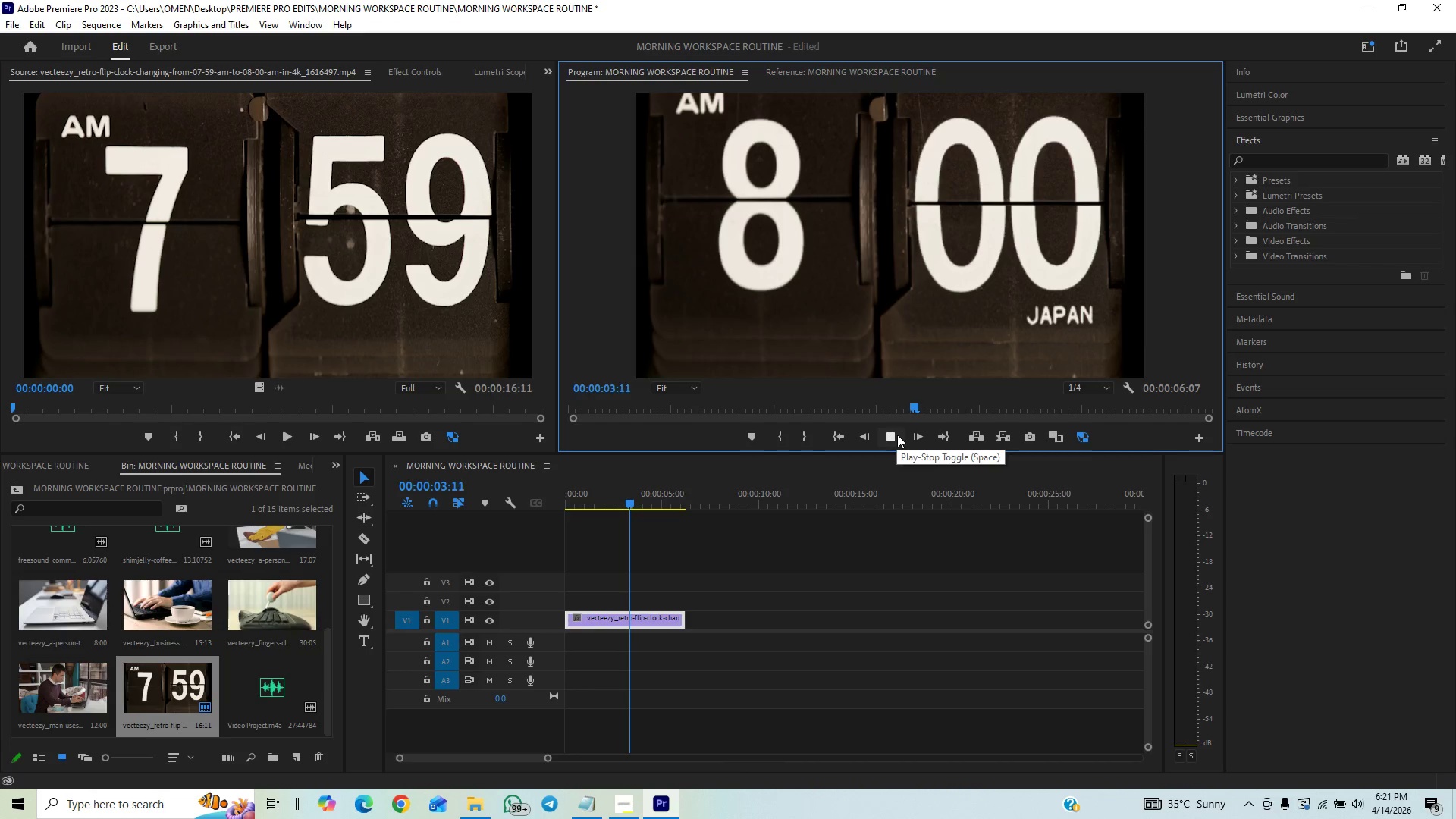 
wait(8.53)
 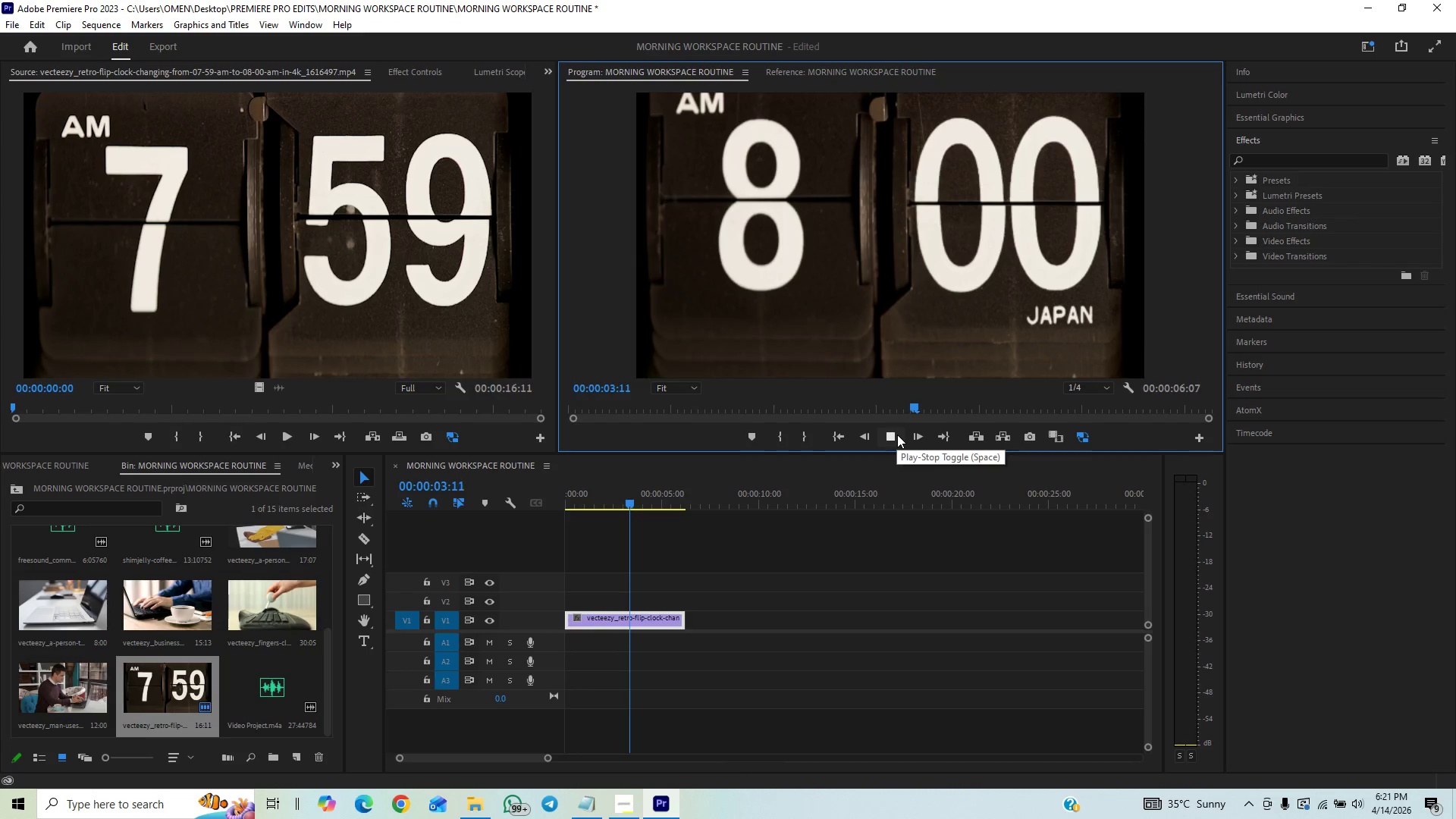 
left_click_drag(start_coordinate=[588, 500], to_coordinate=[485, 529])
 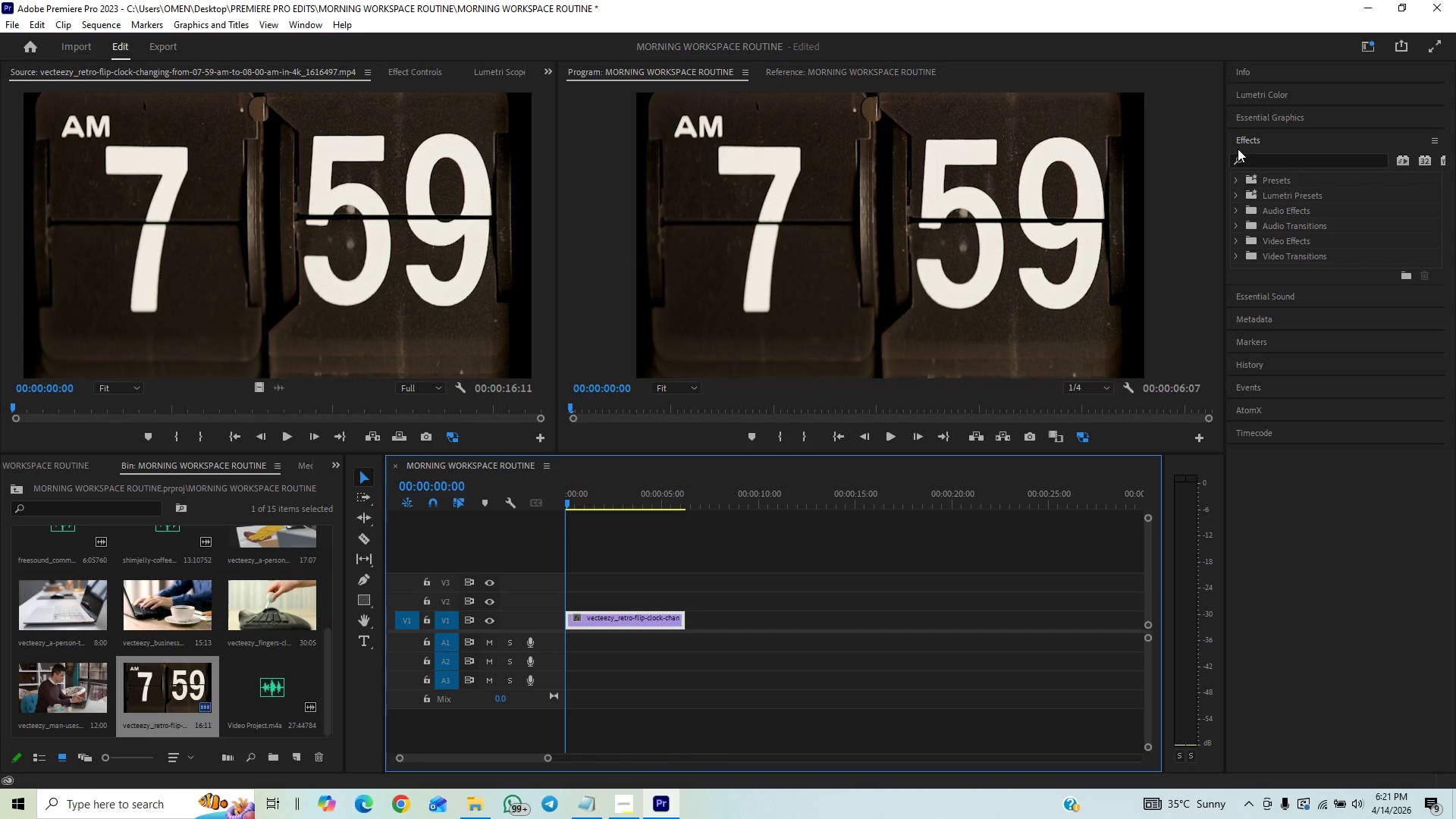 
double_click([1246, 275])
 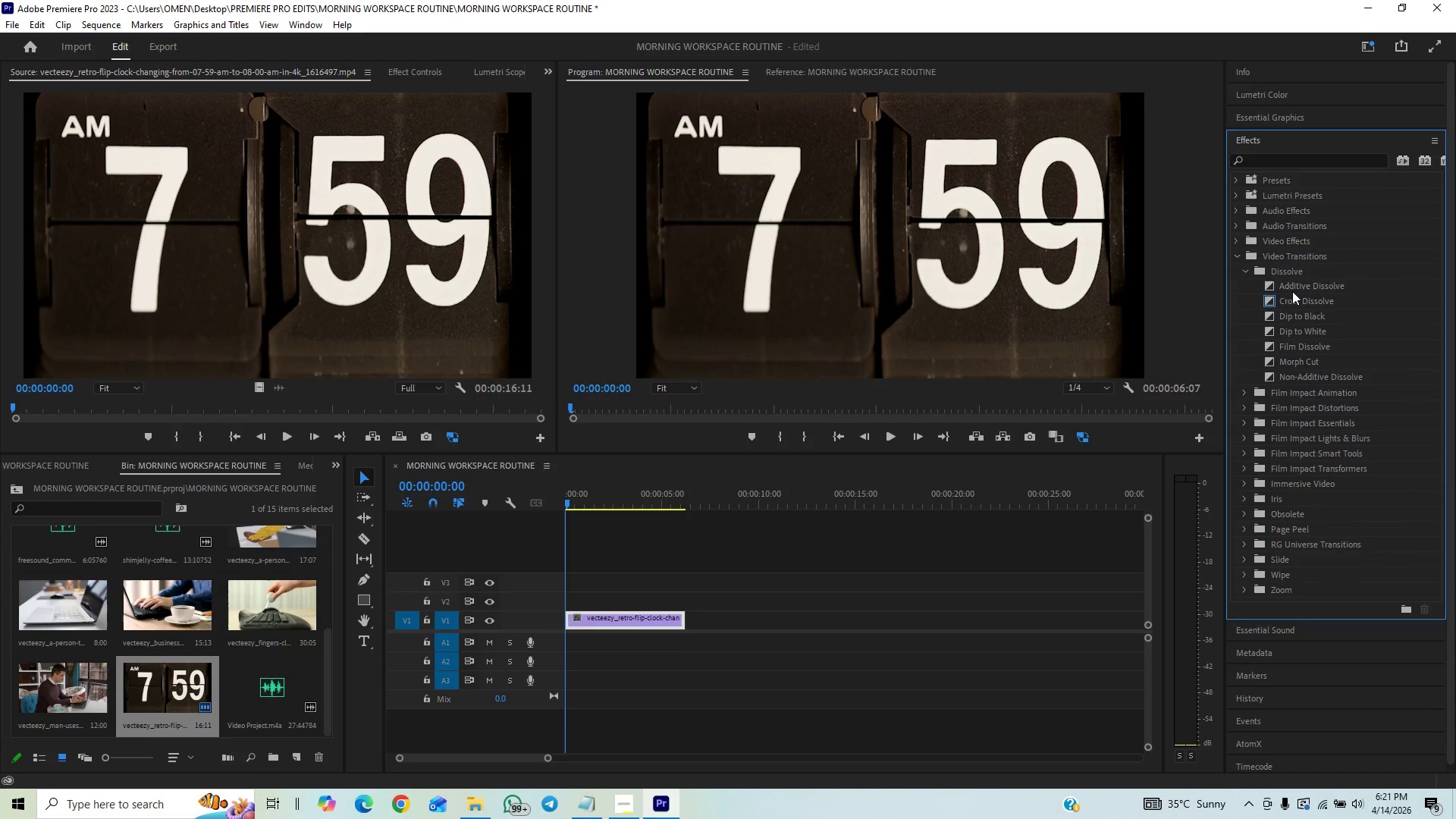 
left_click_drag(start_coordinate=[1285, 315], to_coordinate=[576, 625])
 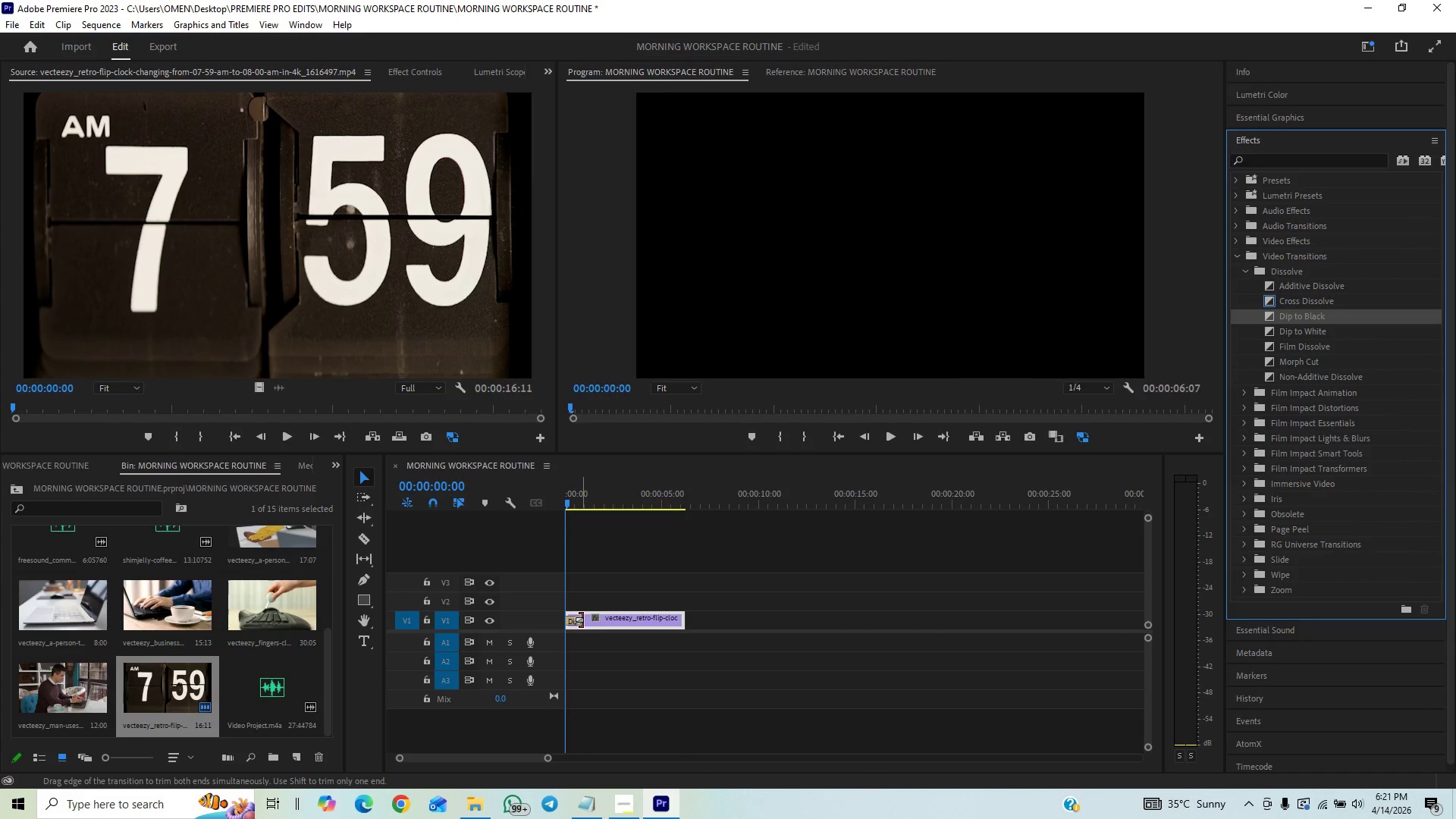 
left_click_drag(start_coordinate=[581, 620], to_coordinate=[603, 620])
 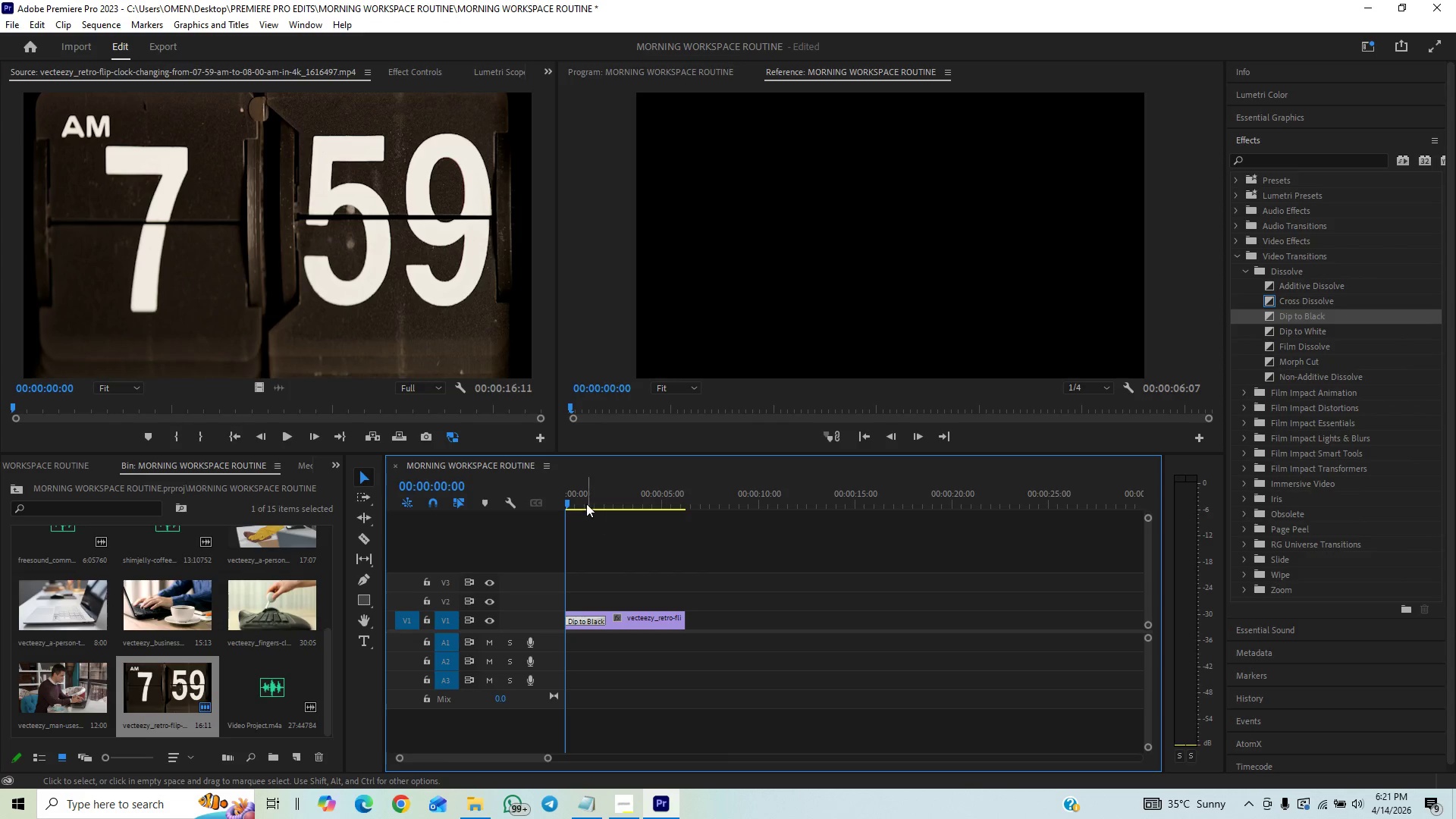 
left_click_drag(start_coordinate=[585, 497], to_coordinate=[513, 524])
 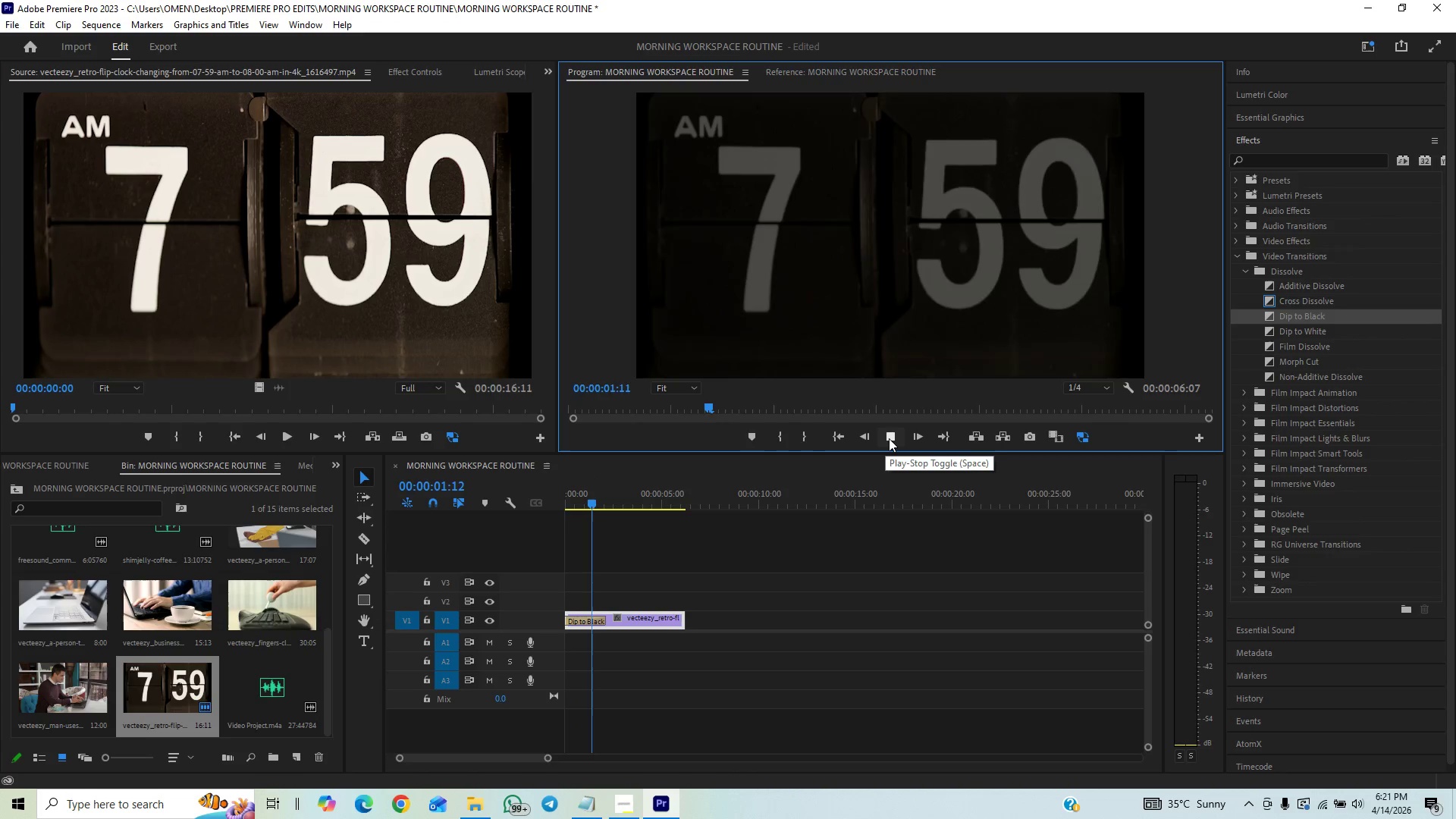 
left_click([890, 435])
 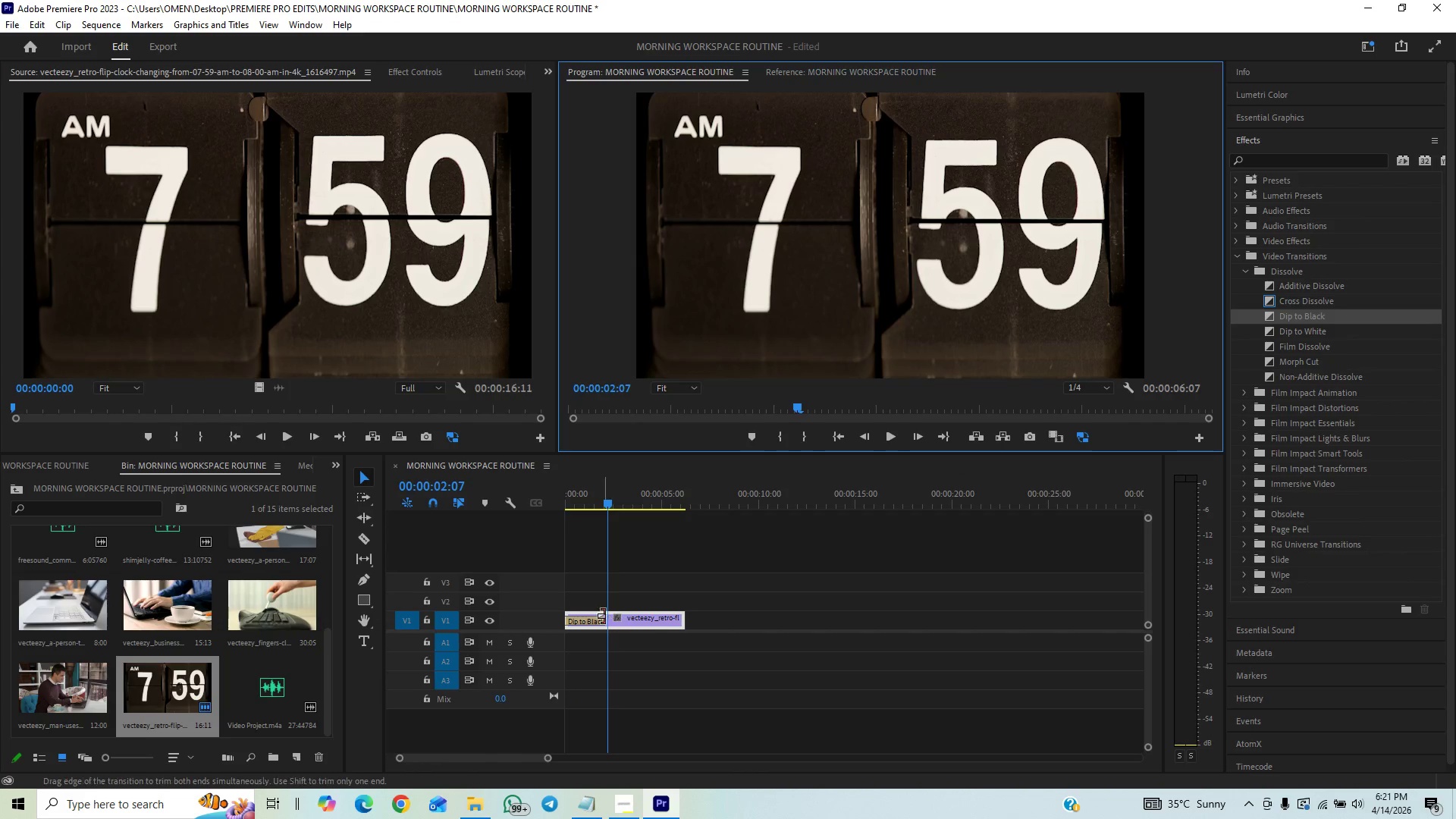 
left_click([598, 620])
 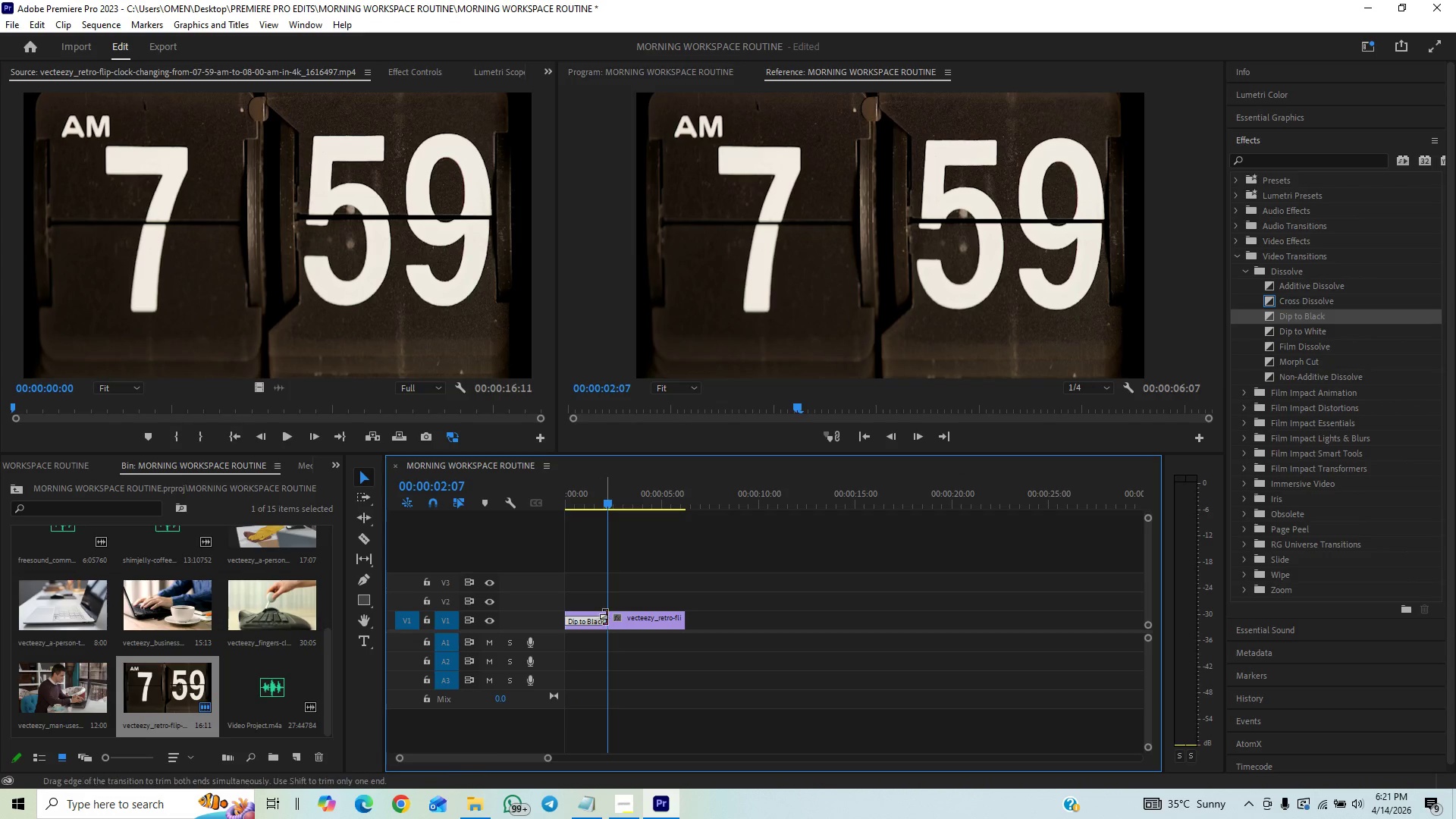 
left_click_drag(start_coordinate=[600, 619], to_coordinate=[582, 629])
 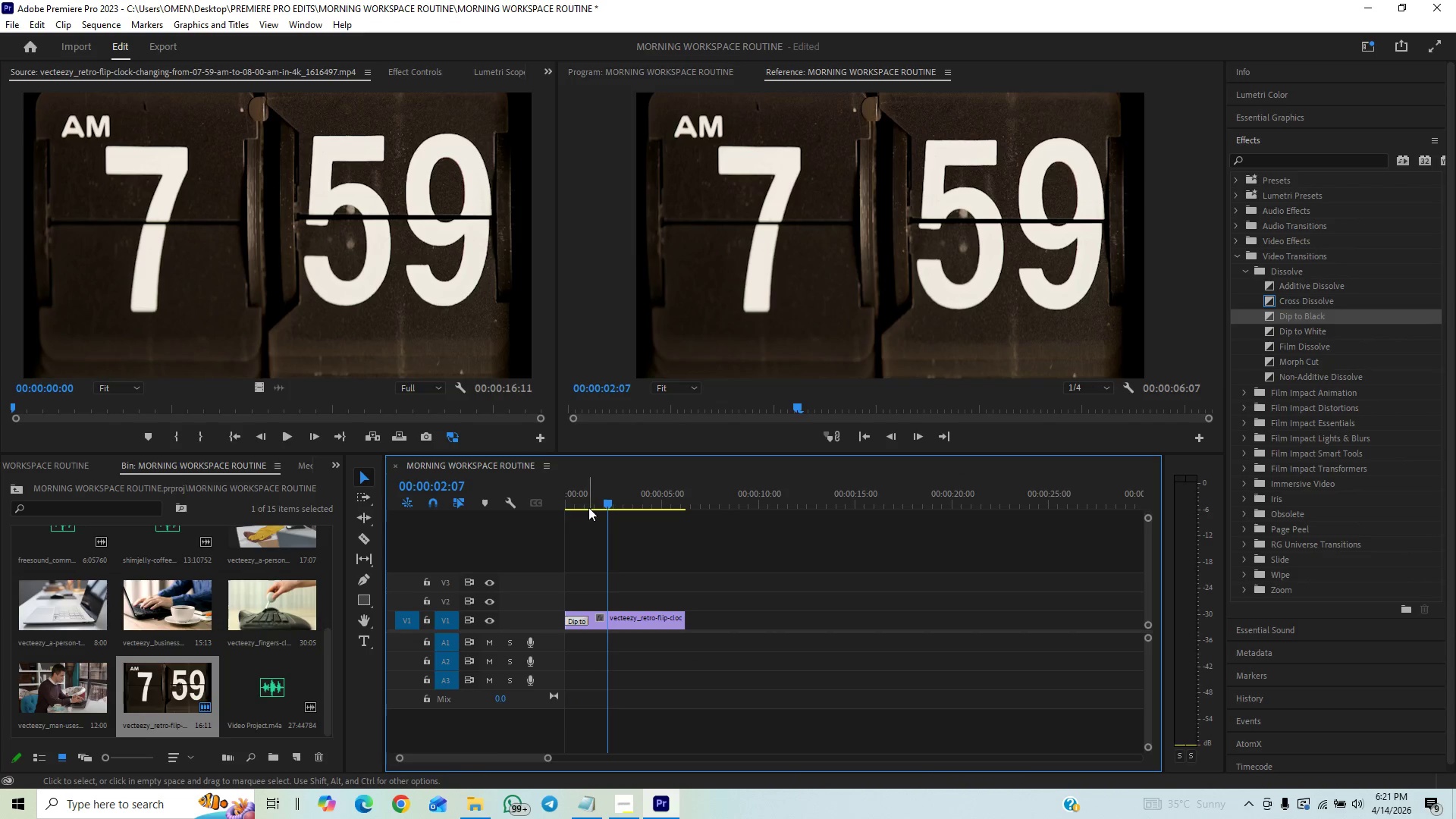 
left_click_drag(start_coordinate=[584, 503], to_coordinate=[507, 529])
 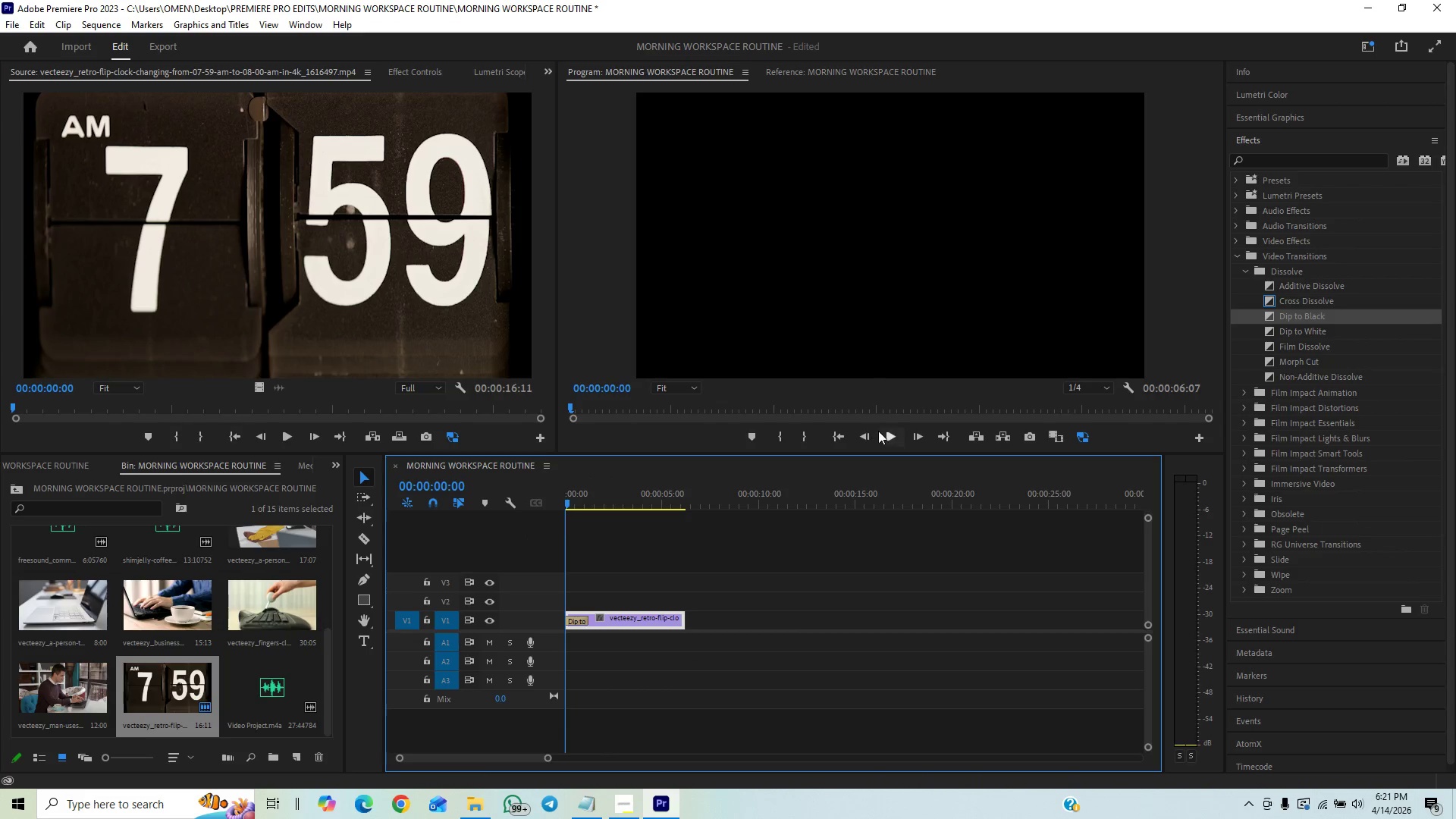 
left_click([886, 435])
 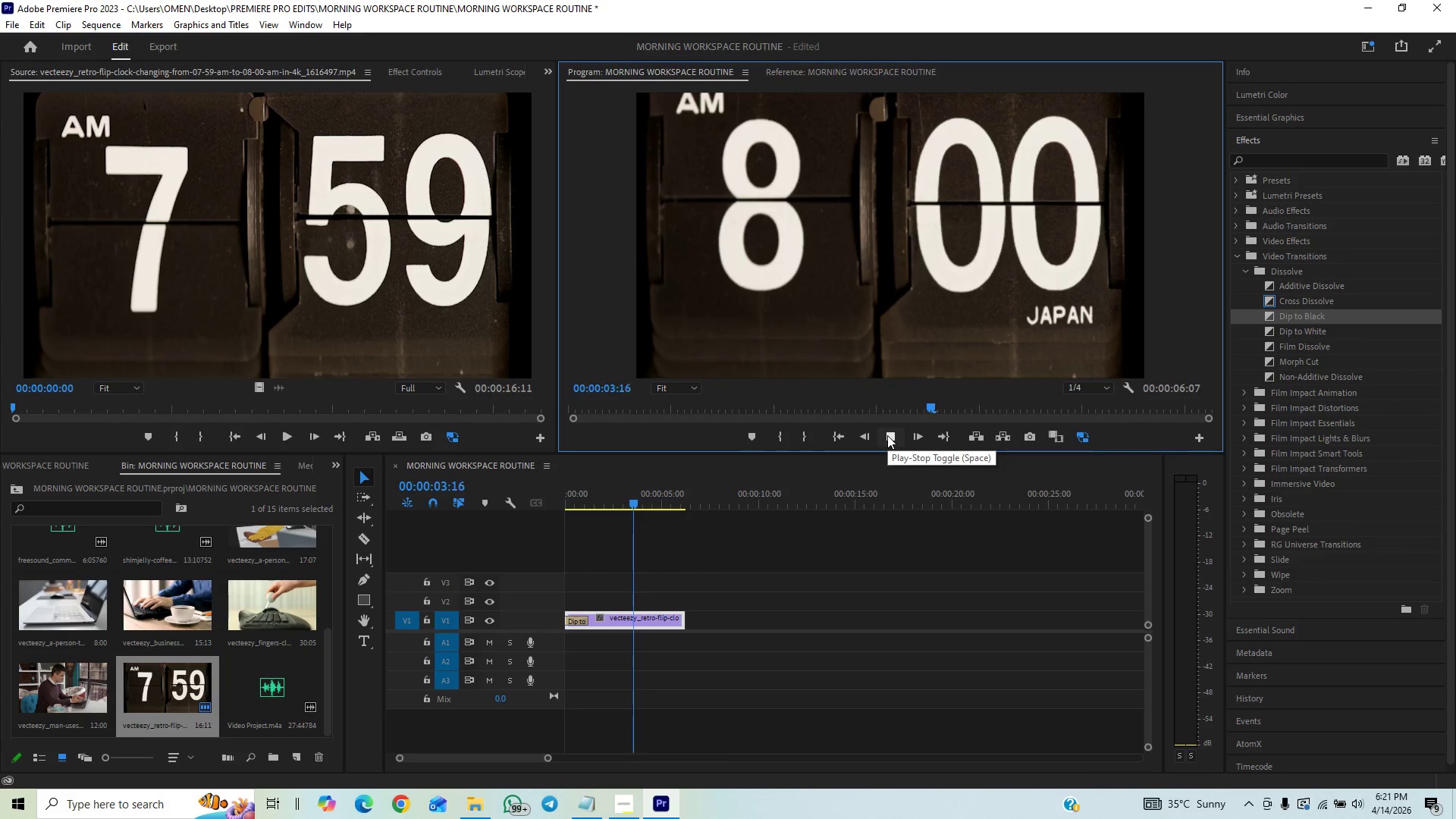 
left_click([887, 435])
 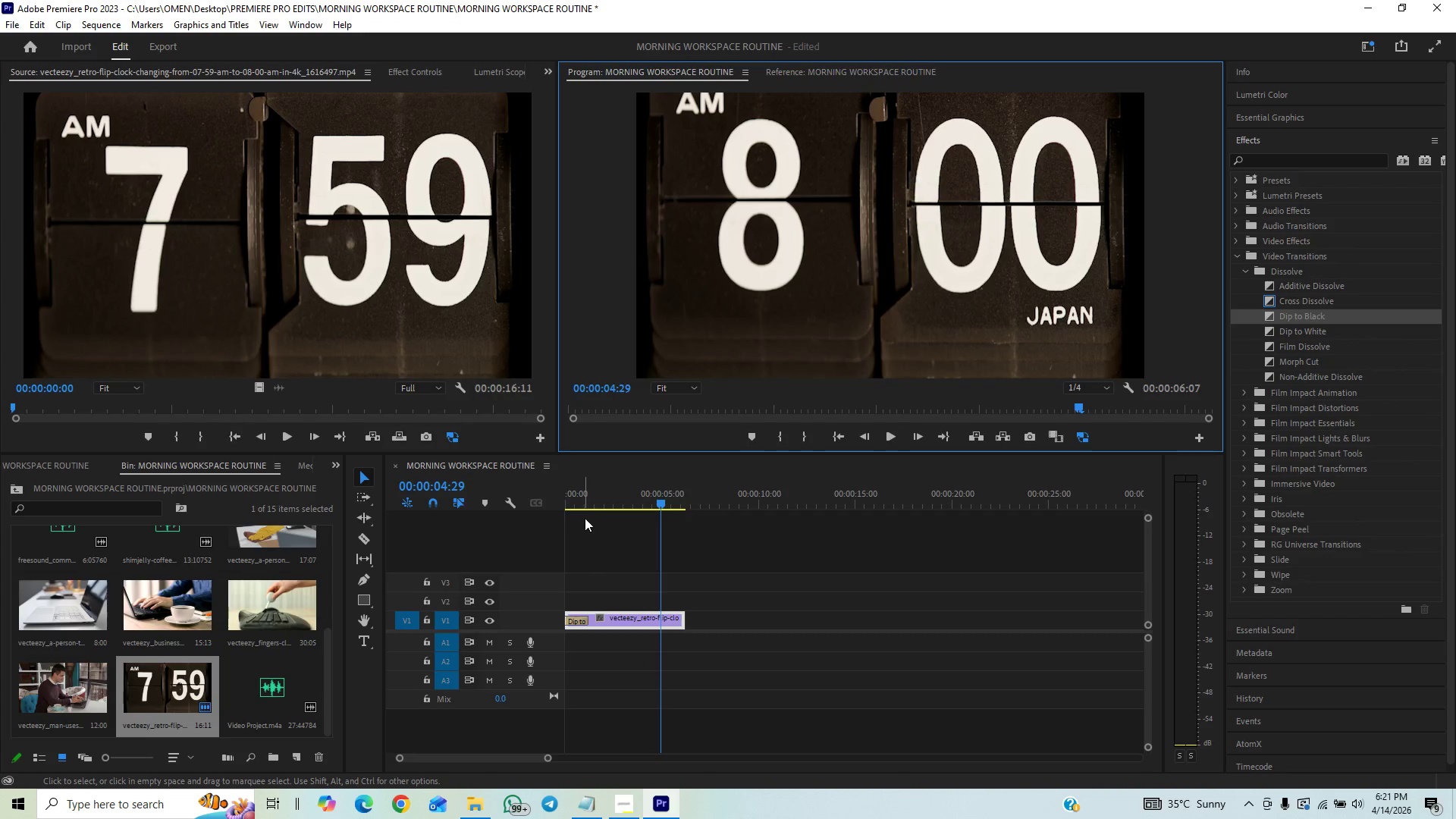 
left_click_drag(start_coordinate=[590, 503], to_coordinate=[489, 544])
 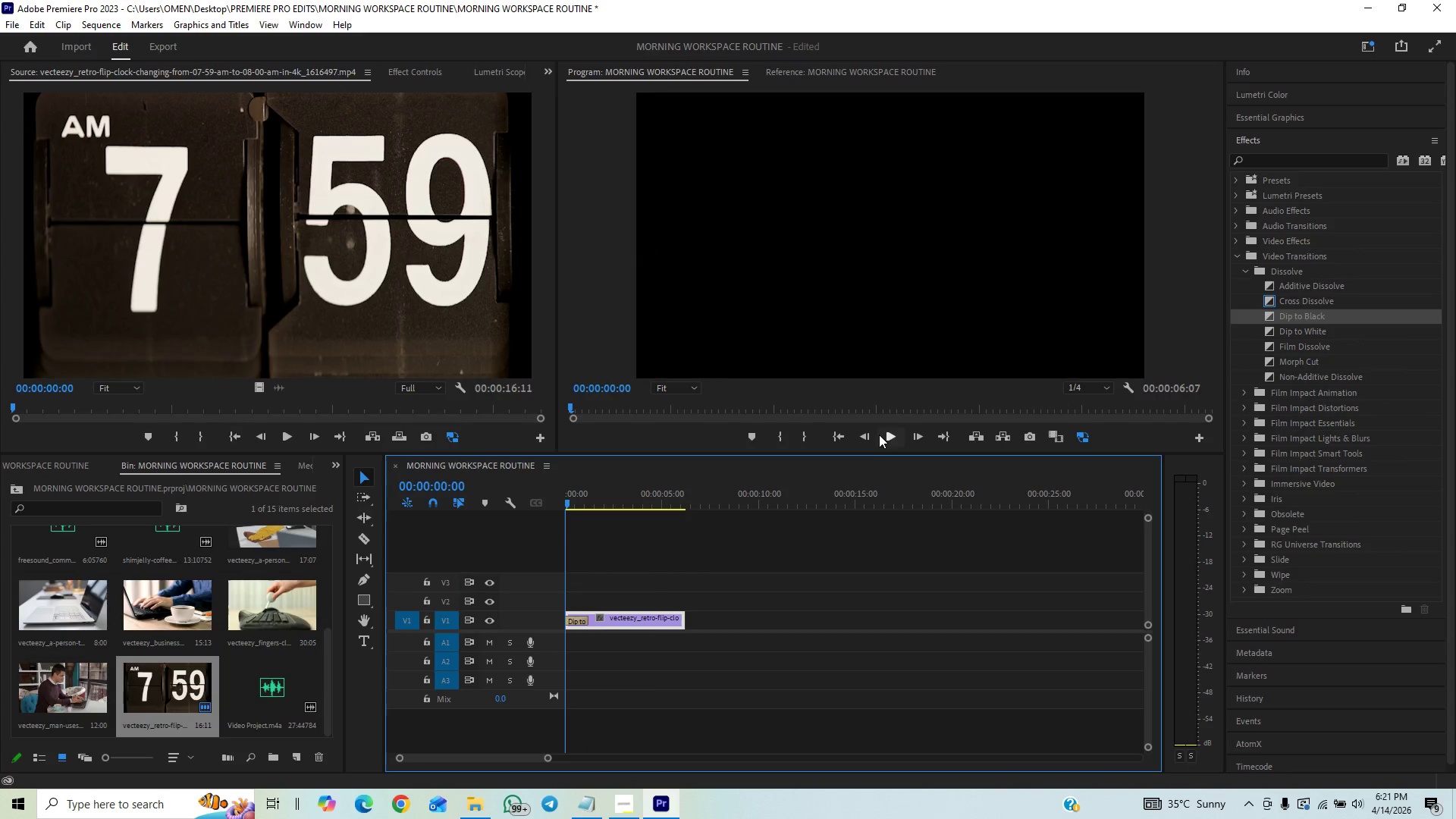 
left_click([883, 433])
 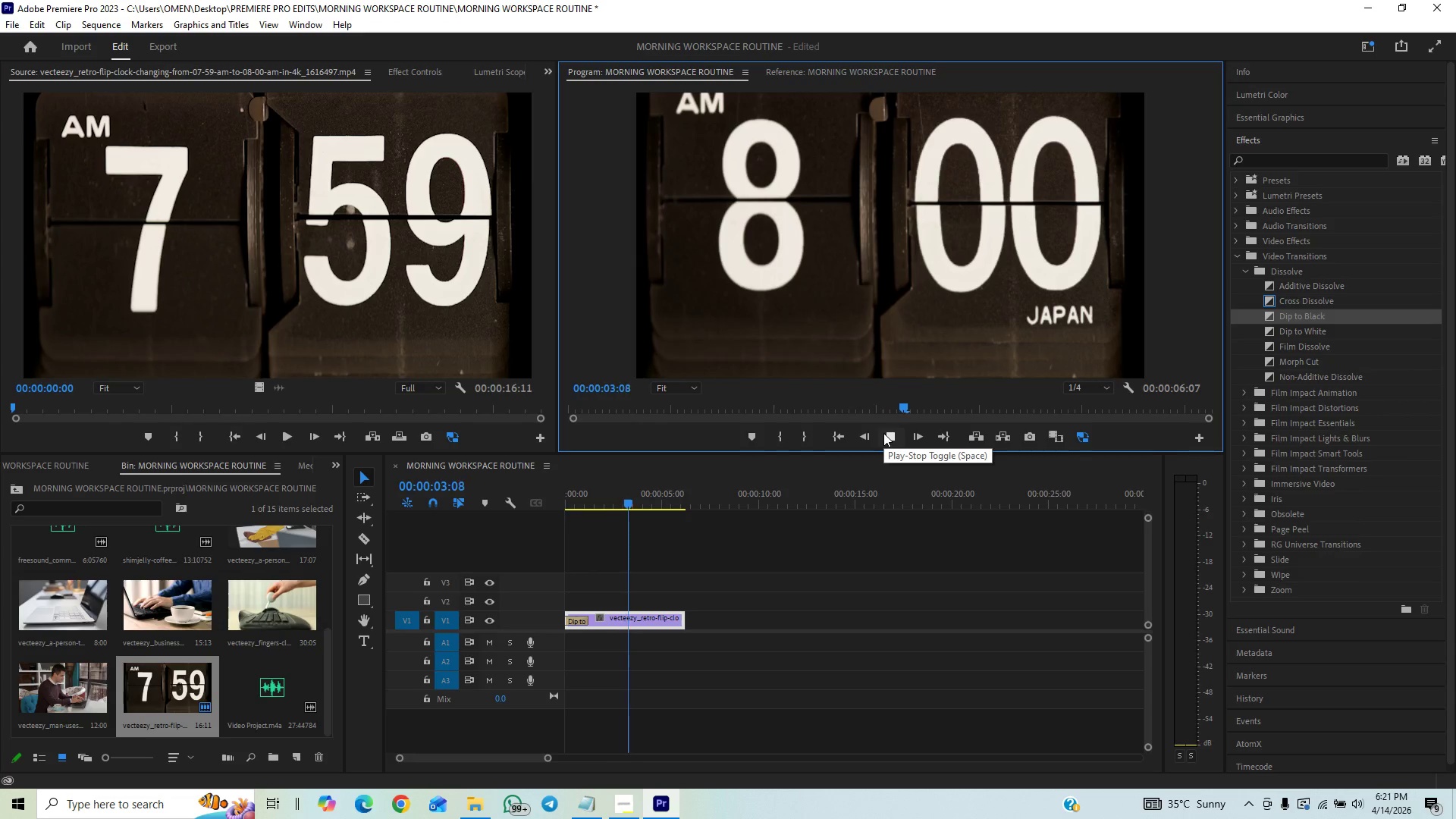 
left_click([883, 433])
 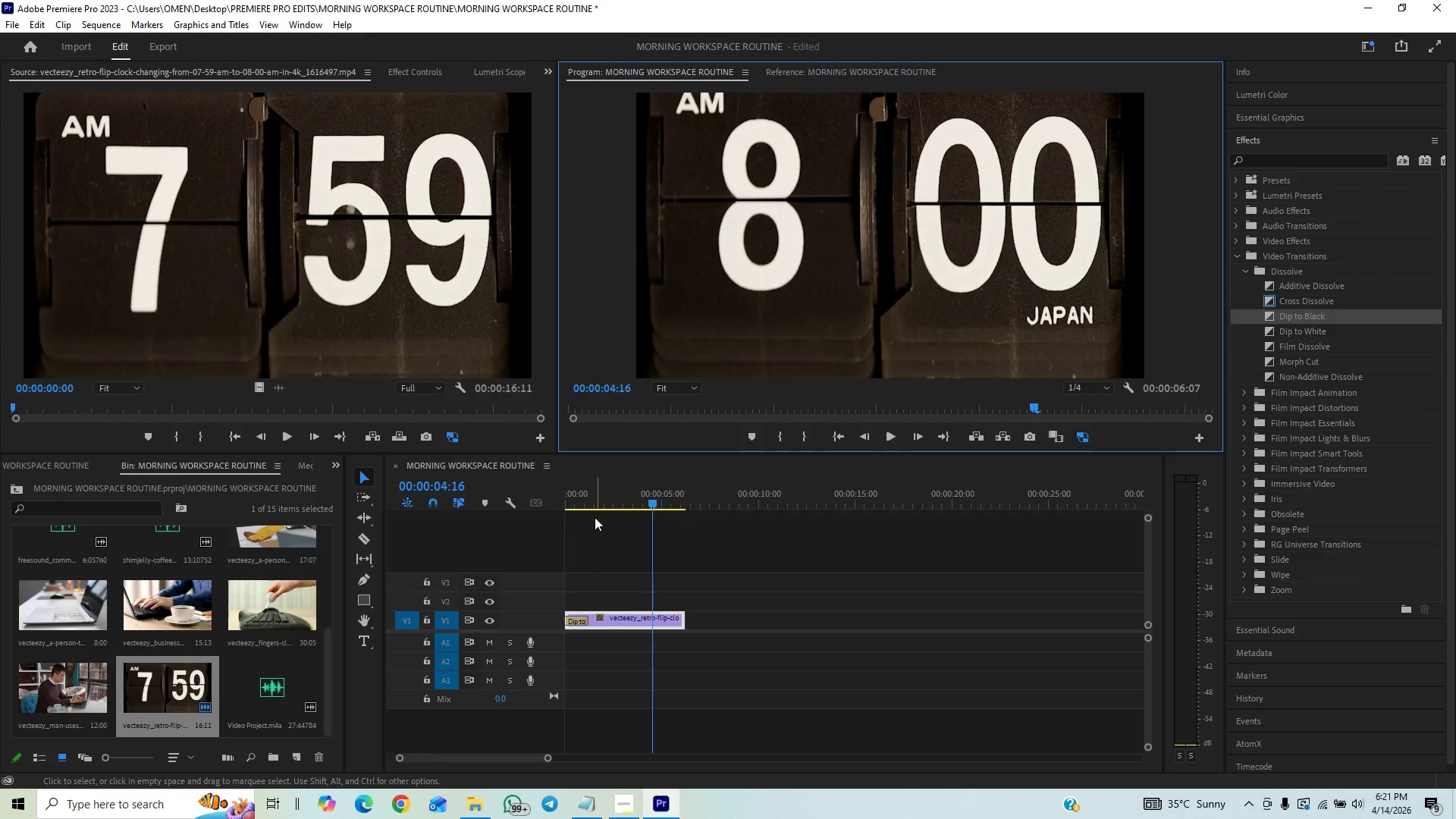 
left_click_drag(start_coordinate=[580, 500], to_coordinate=[510, 526])
 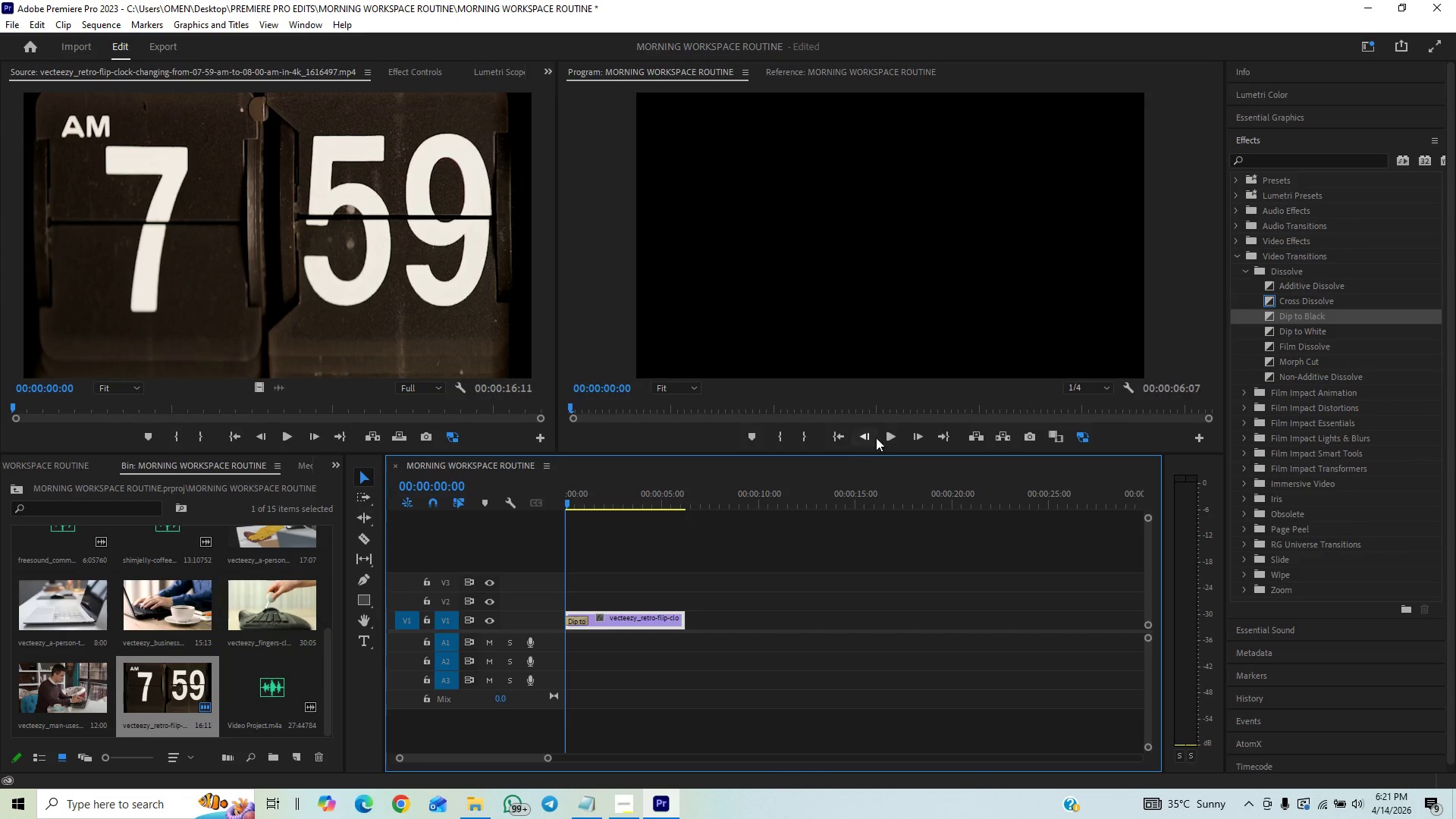 
left_click([884, 432])
 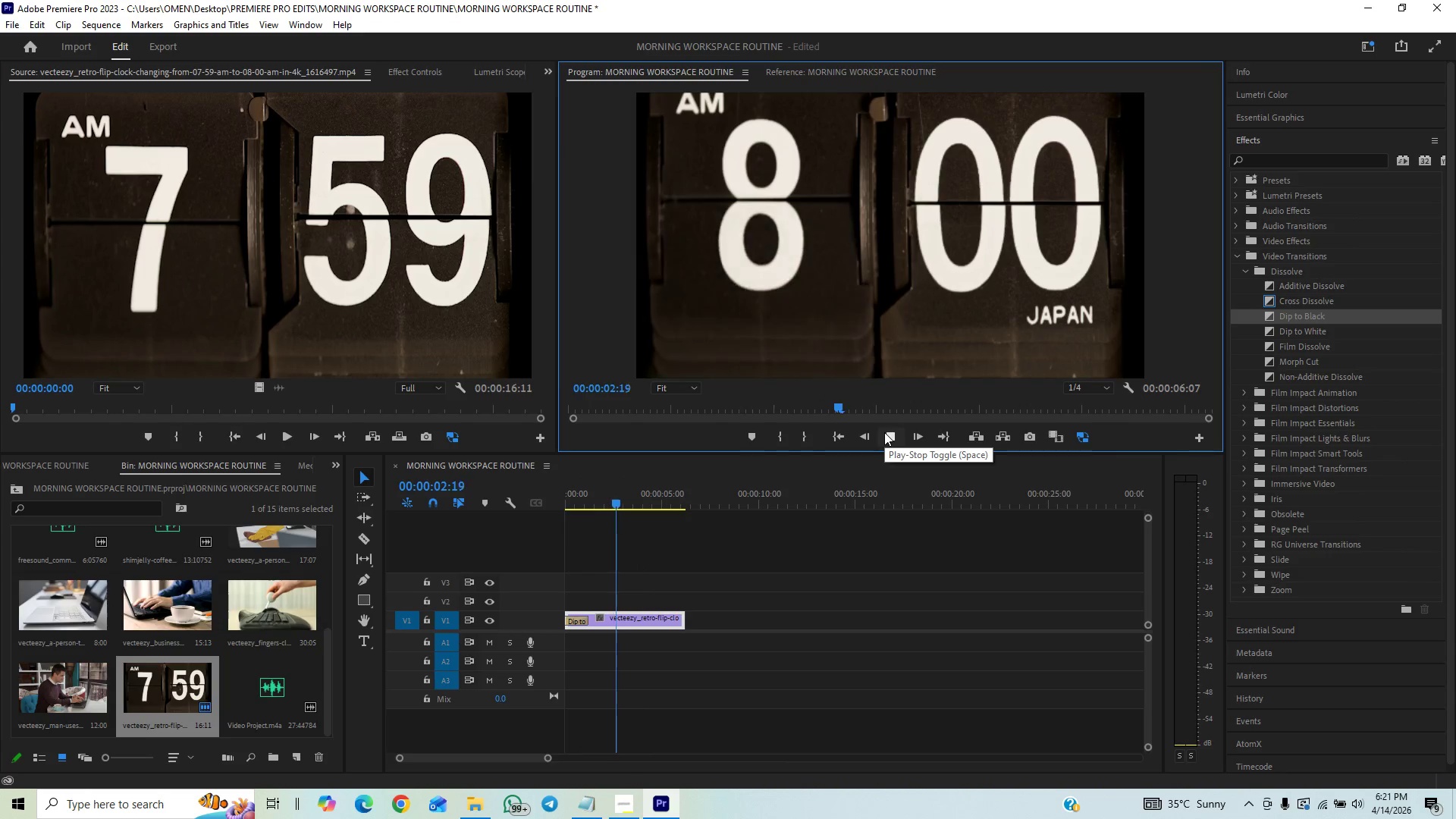 
left_click([884, 432])
 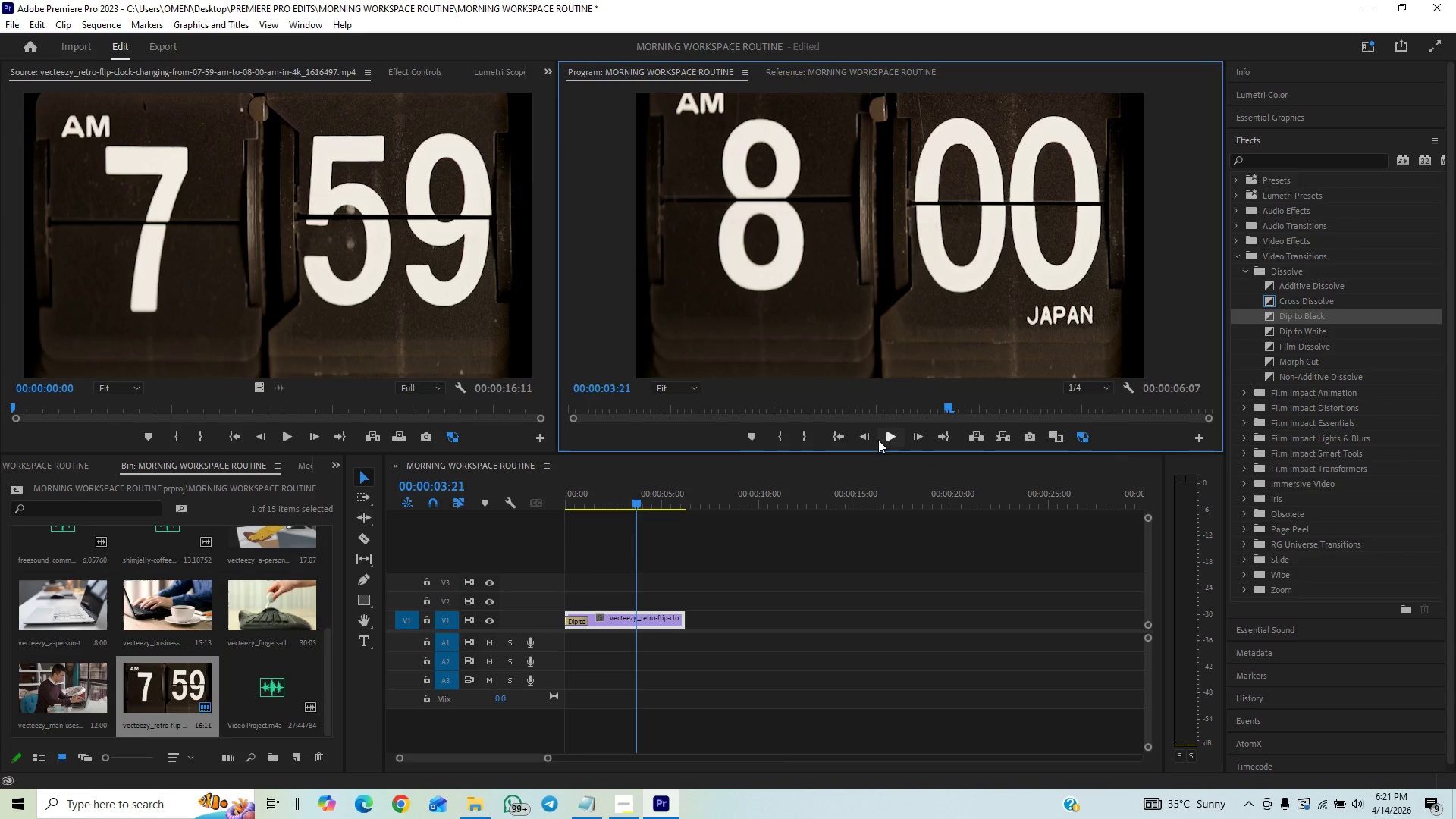 
key(Control+Z)
 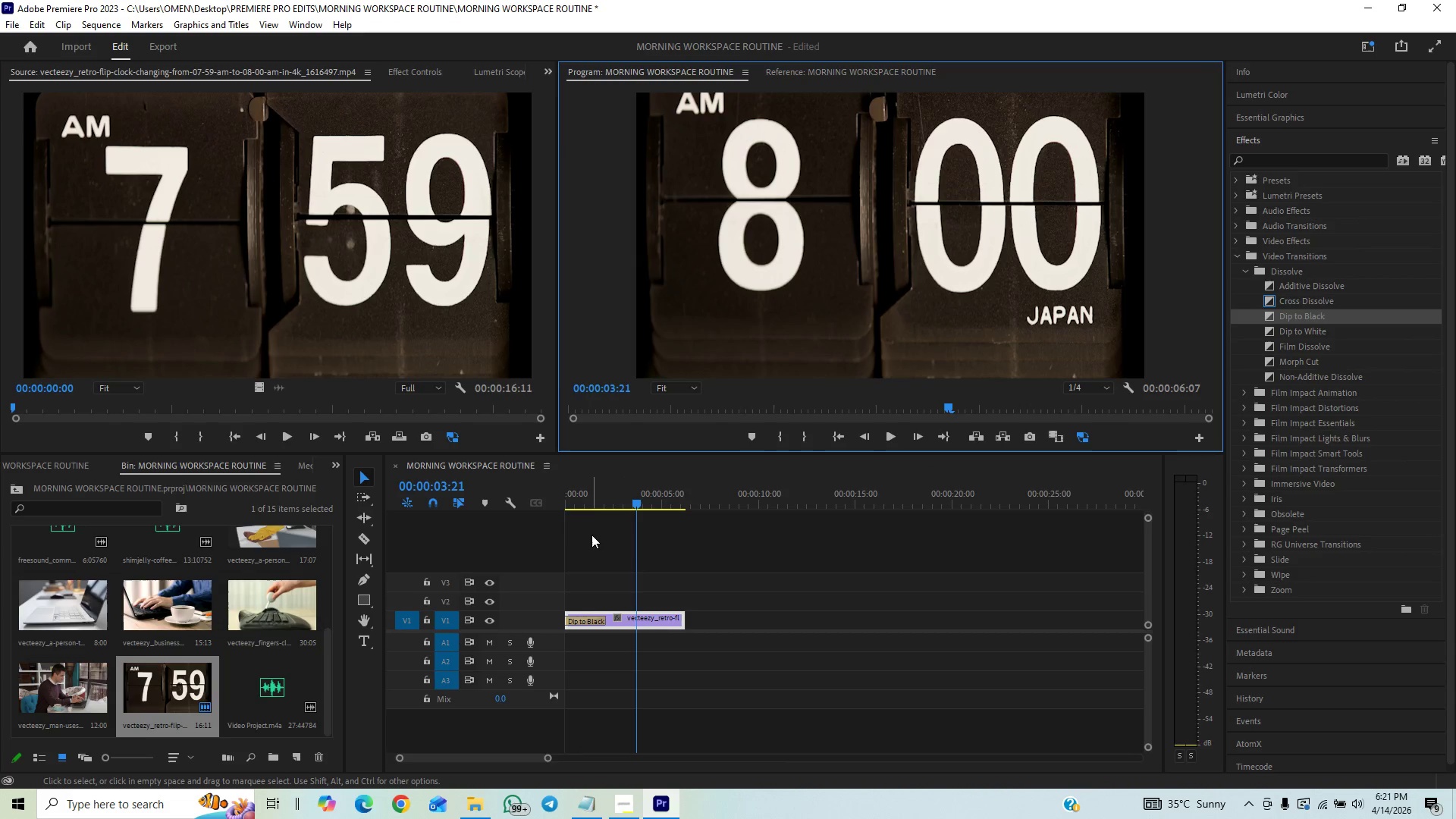 
left_click_drag(start_coordinate=[587, 507], to_coordinate=[473, 533])
 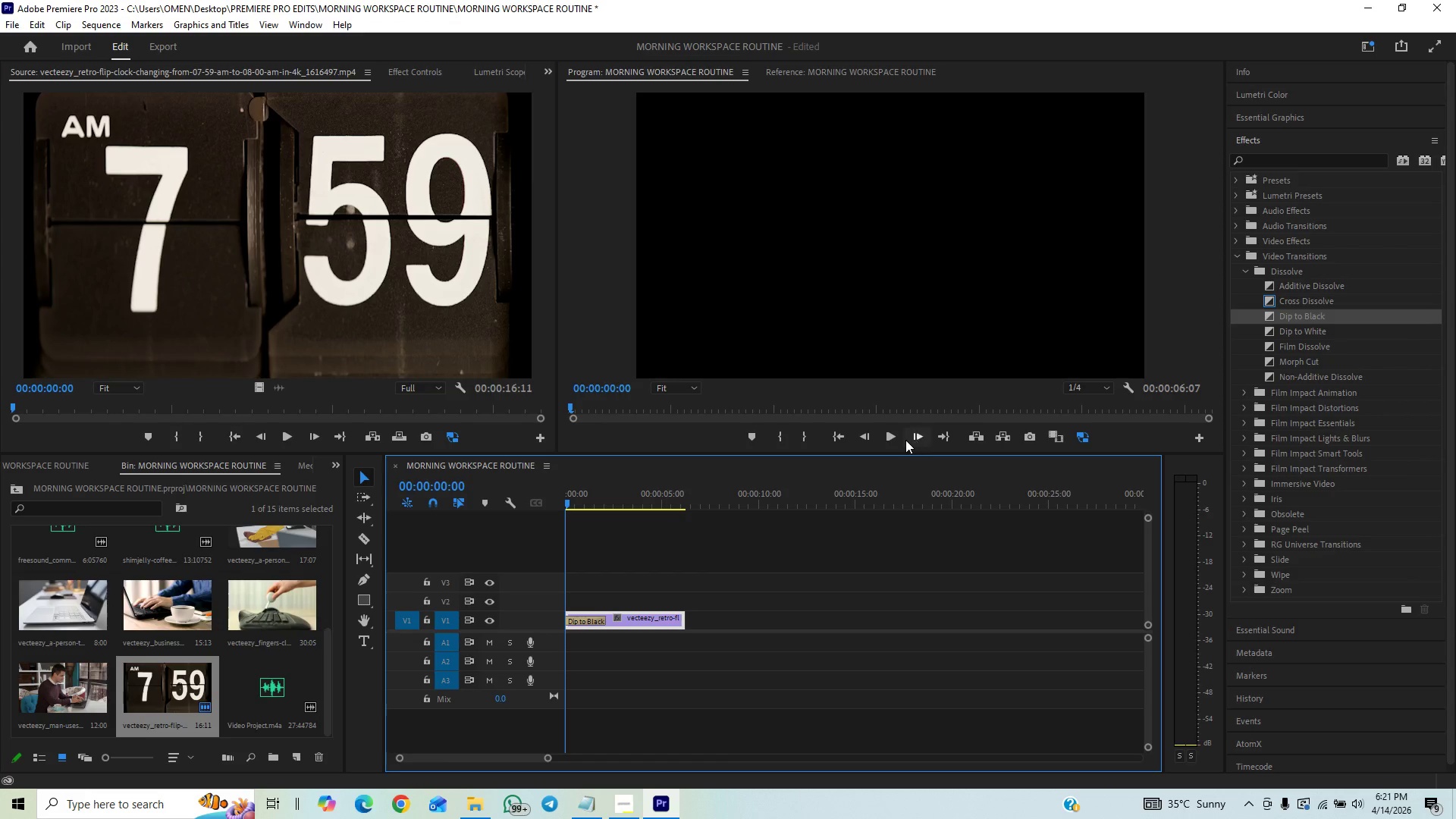 
left_click([894, 439])
 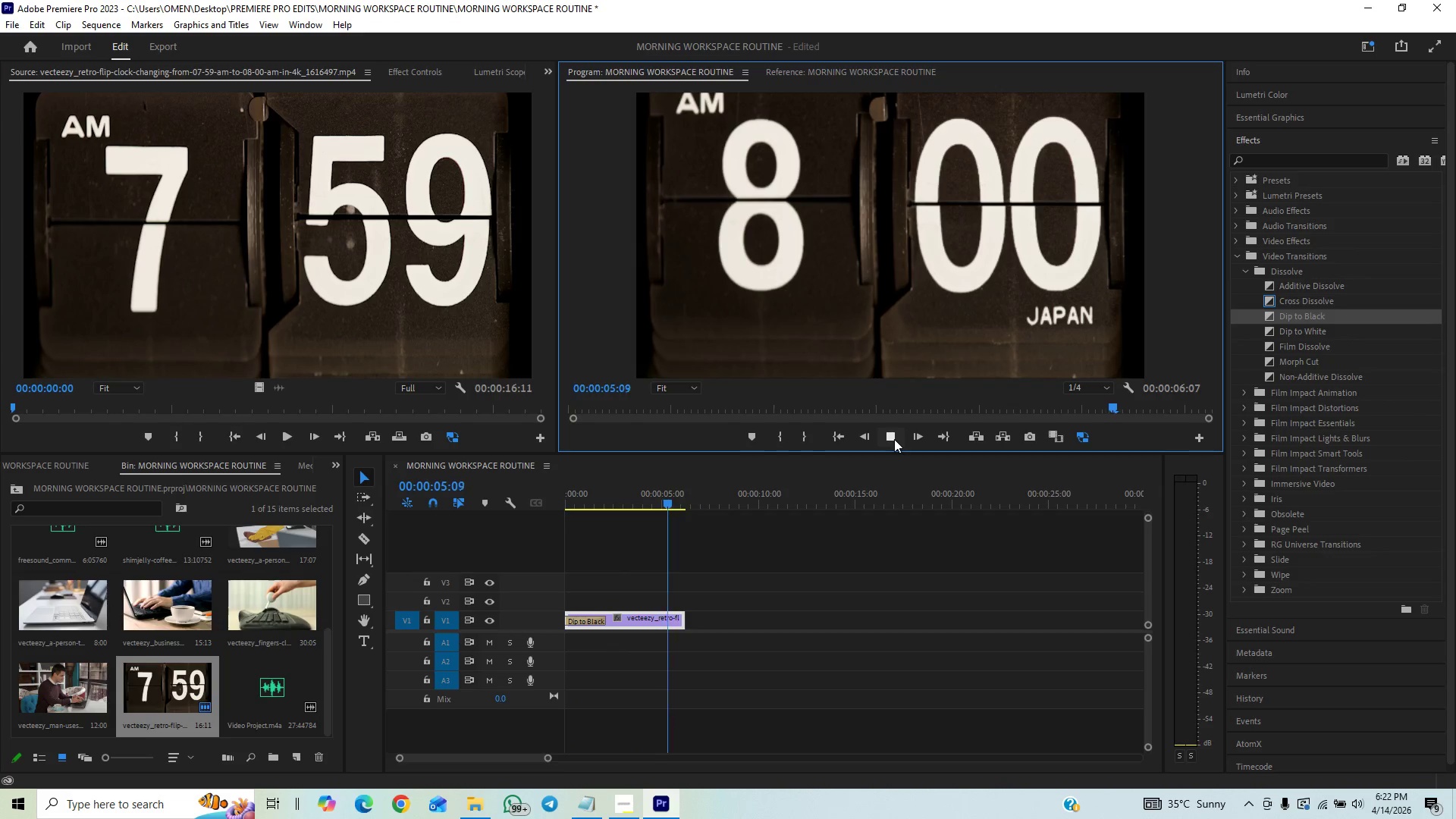 
wait(10.45)
 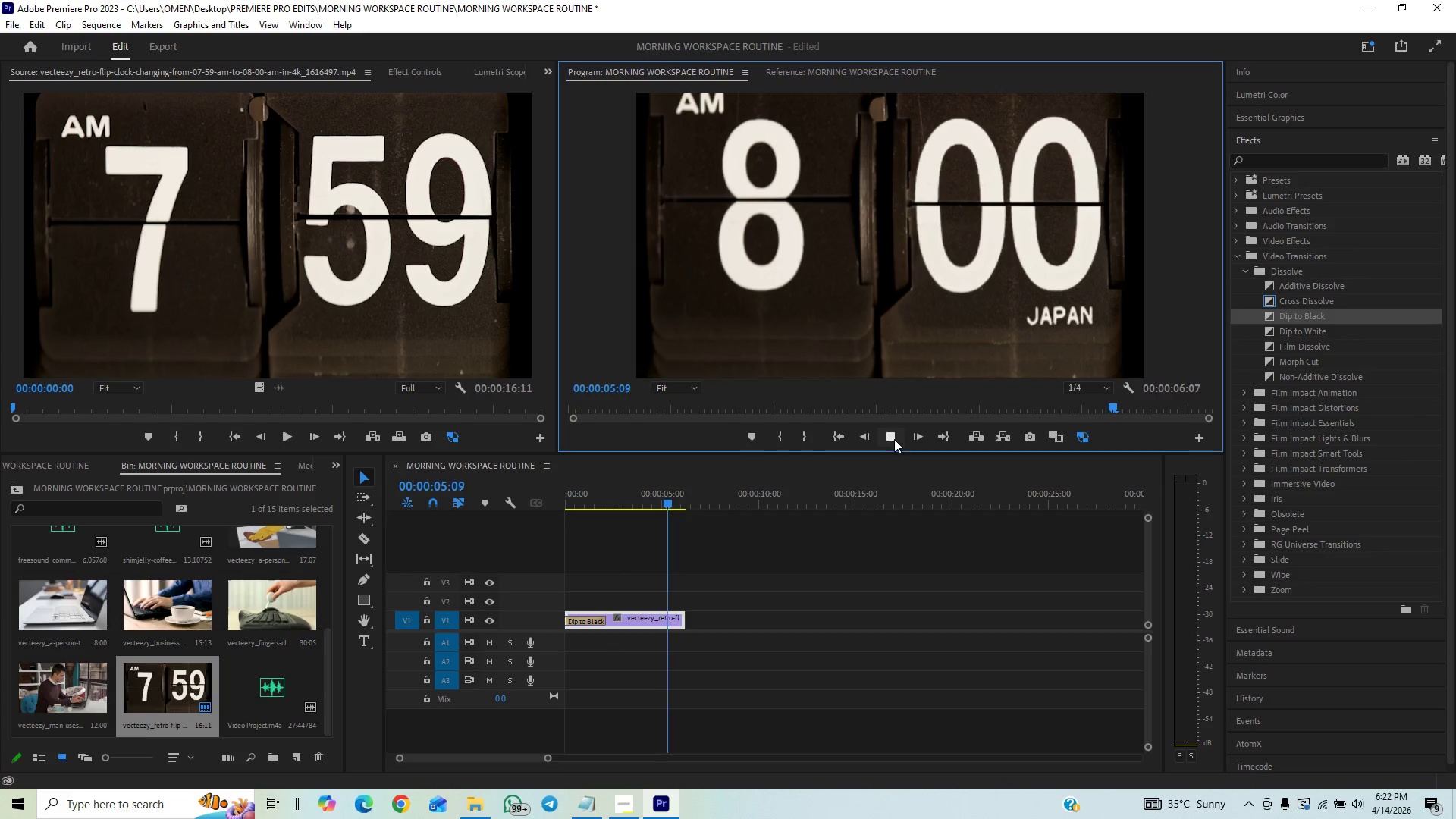 
left_click_drag(start_coordinate=[326, 642], to_coordinate=[343, 551])
 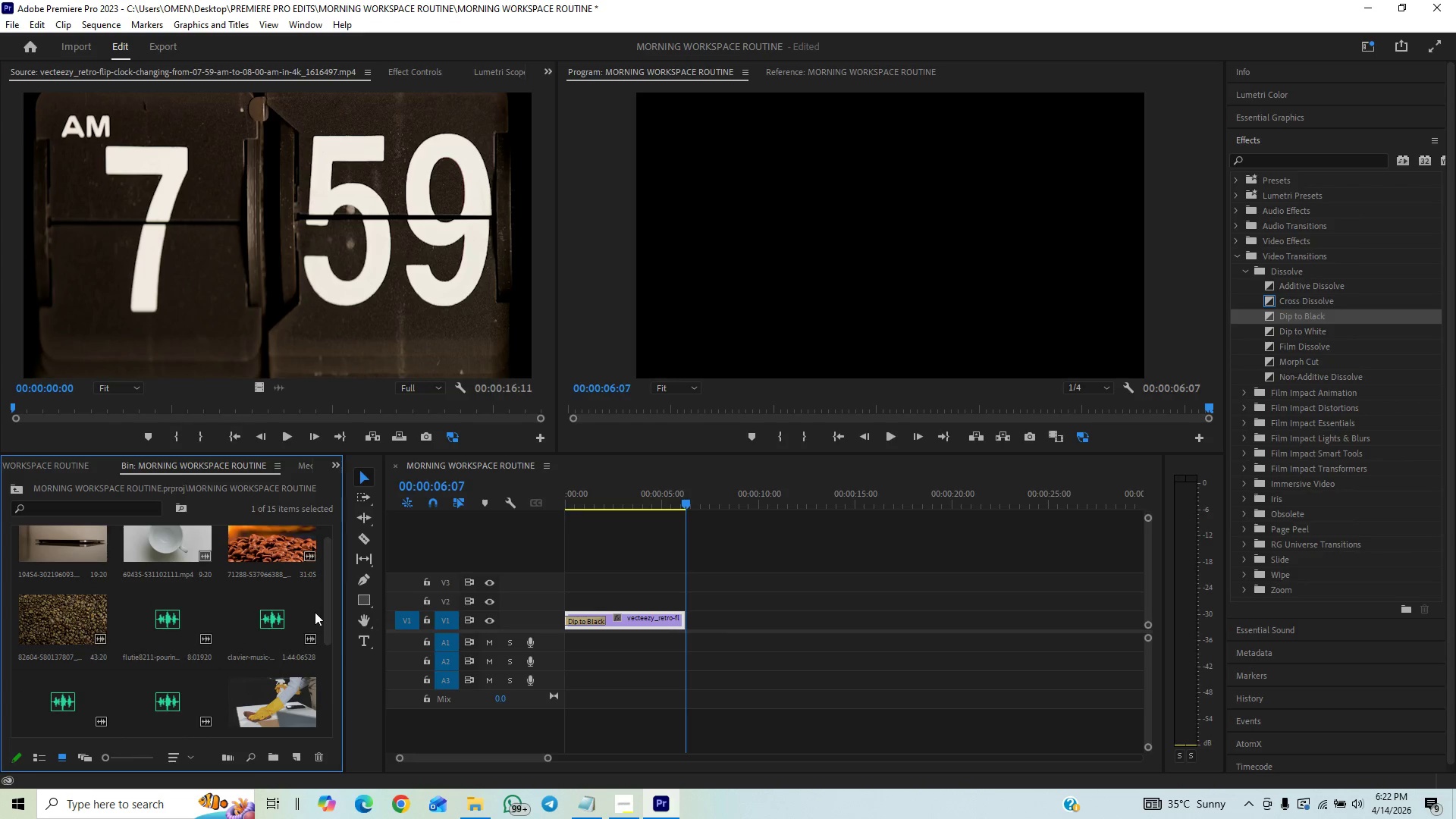 
left_click_drag(start_coordinate=[325, 607], to_coordinate=[248, 732])
 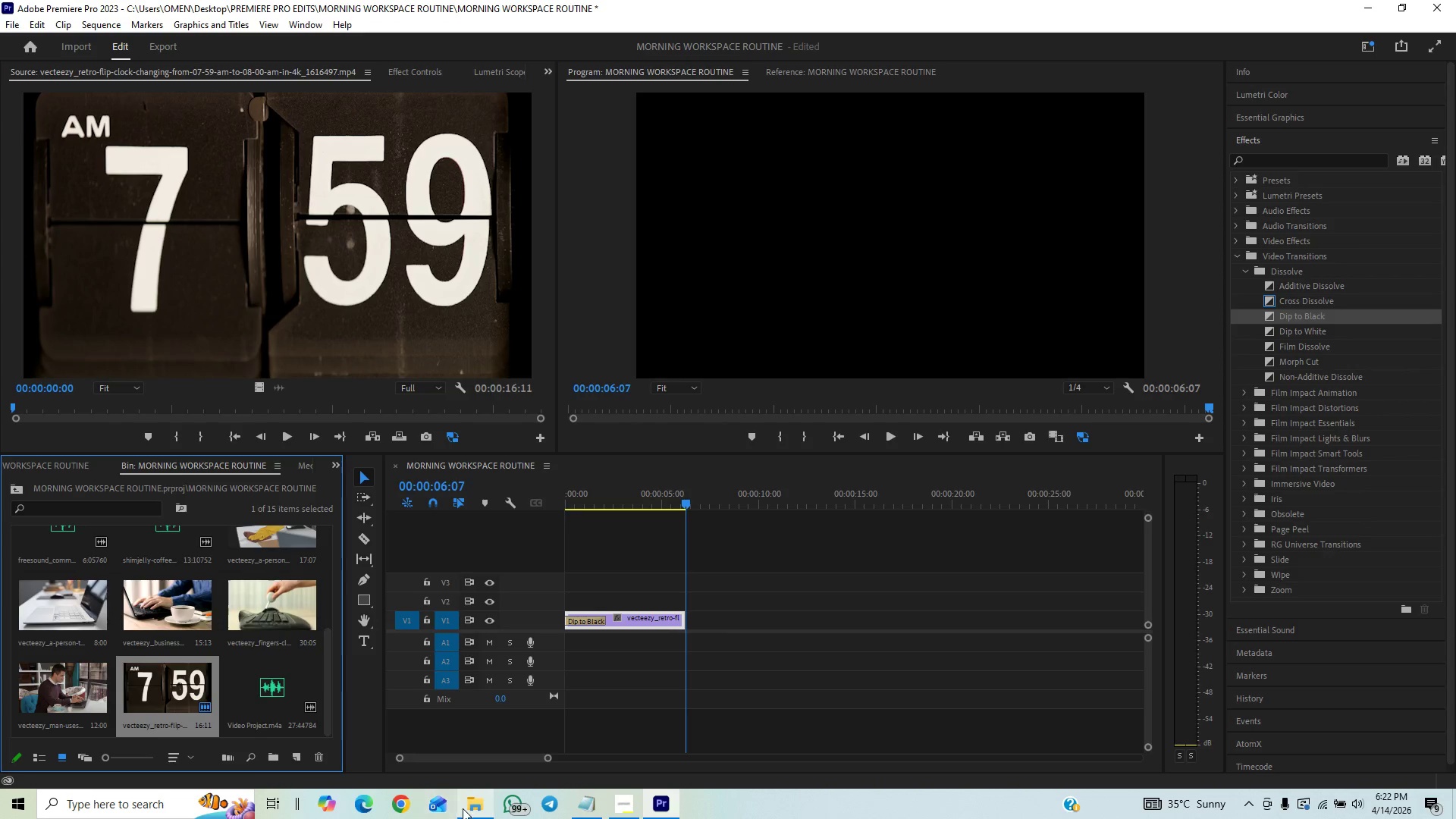 
mouse_move([459, 806])
 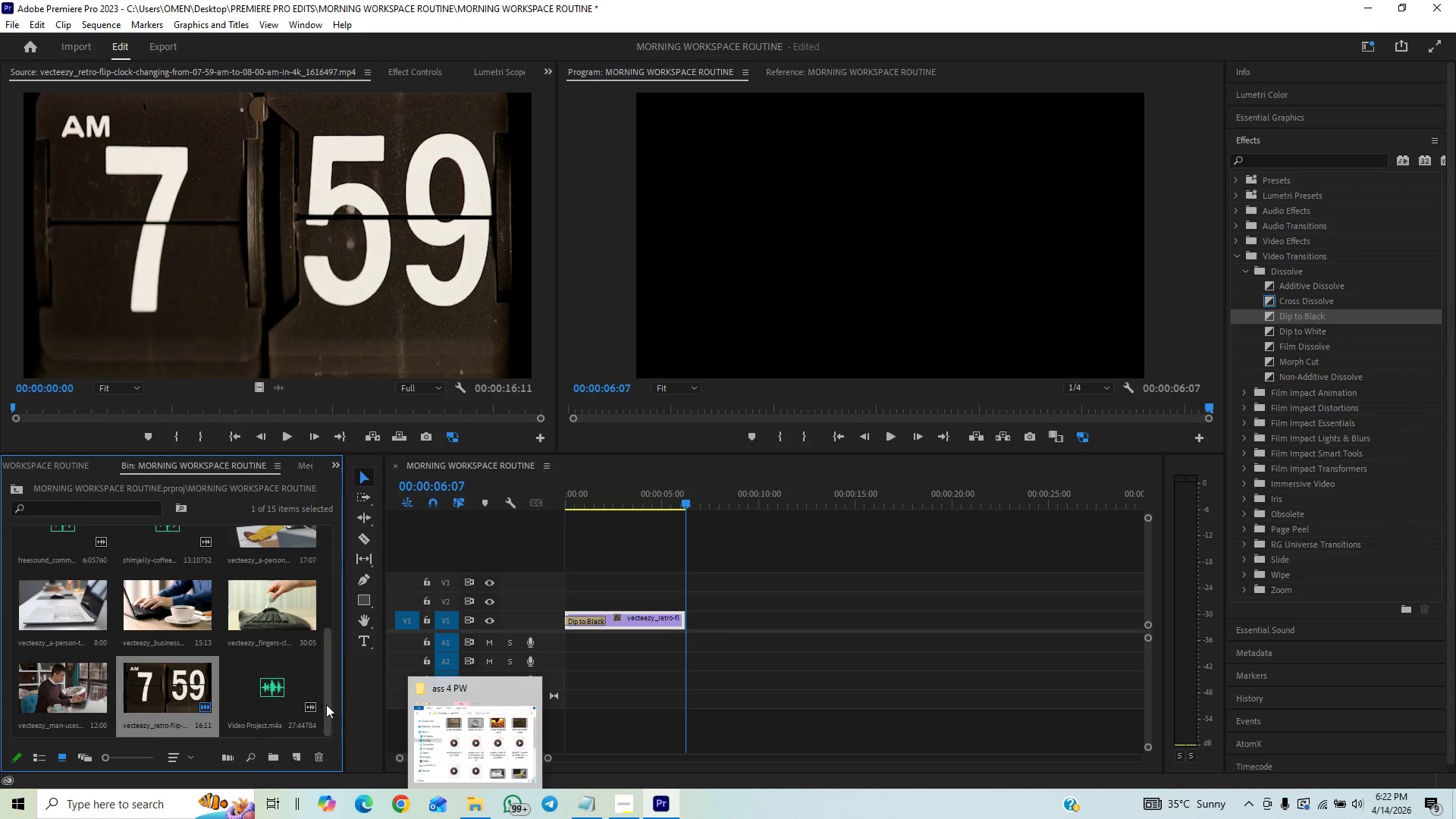 
left_click_drag(start_coordinate=[332, 647], to_coordinate=[336, 623])
 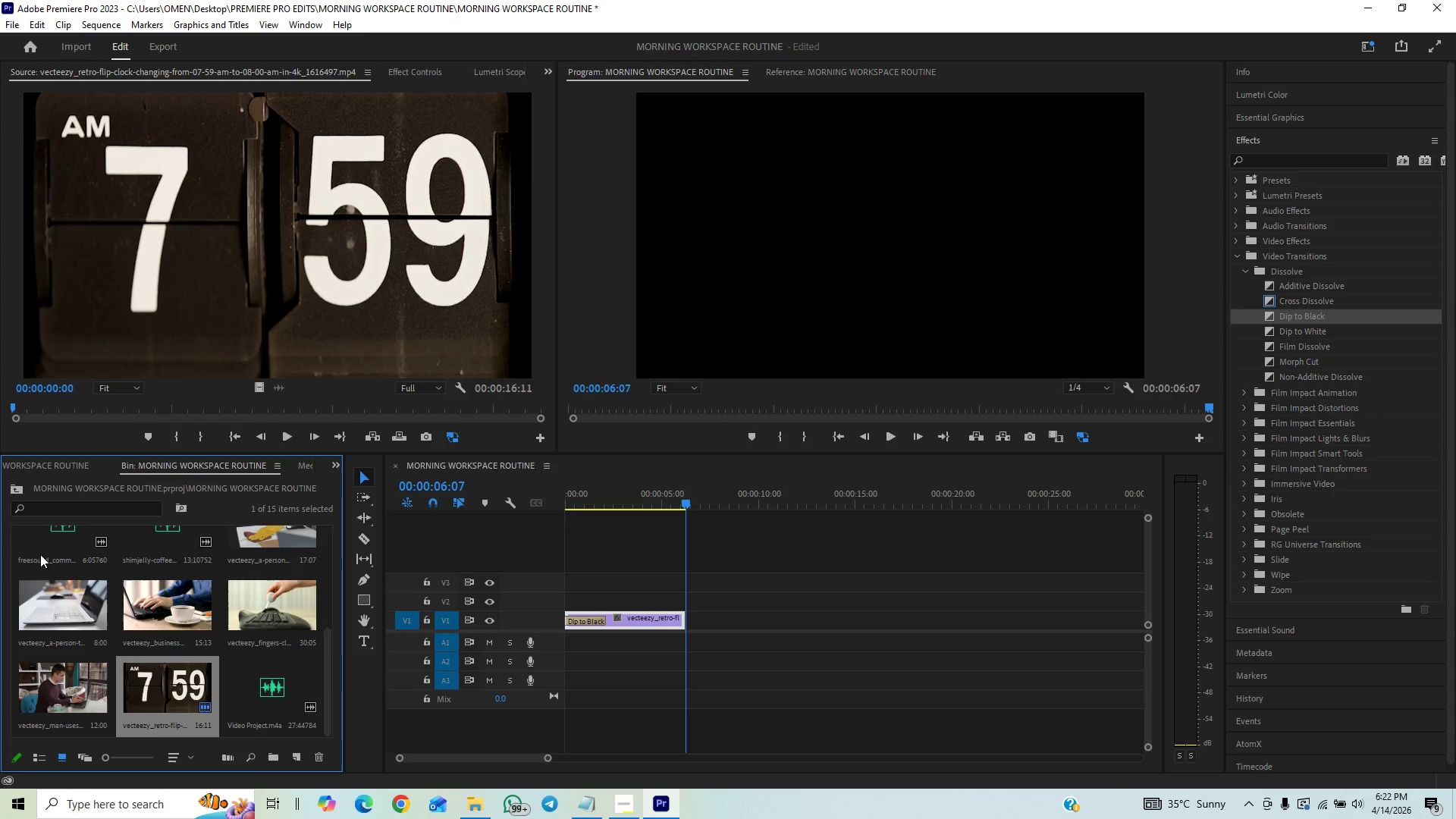 
double_click([47, 544])
 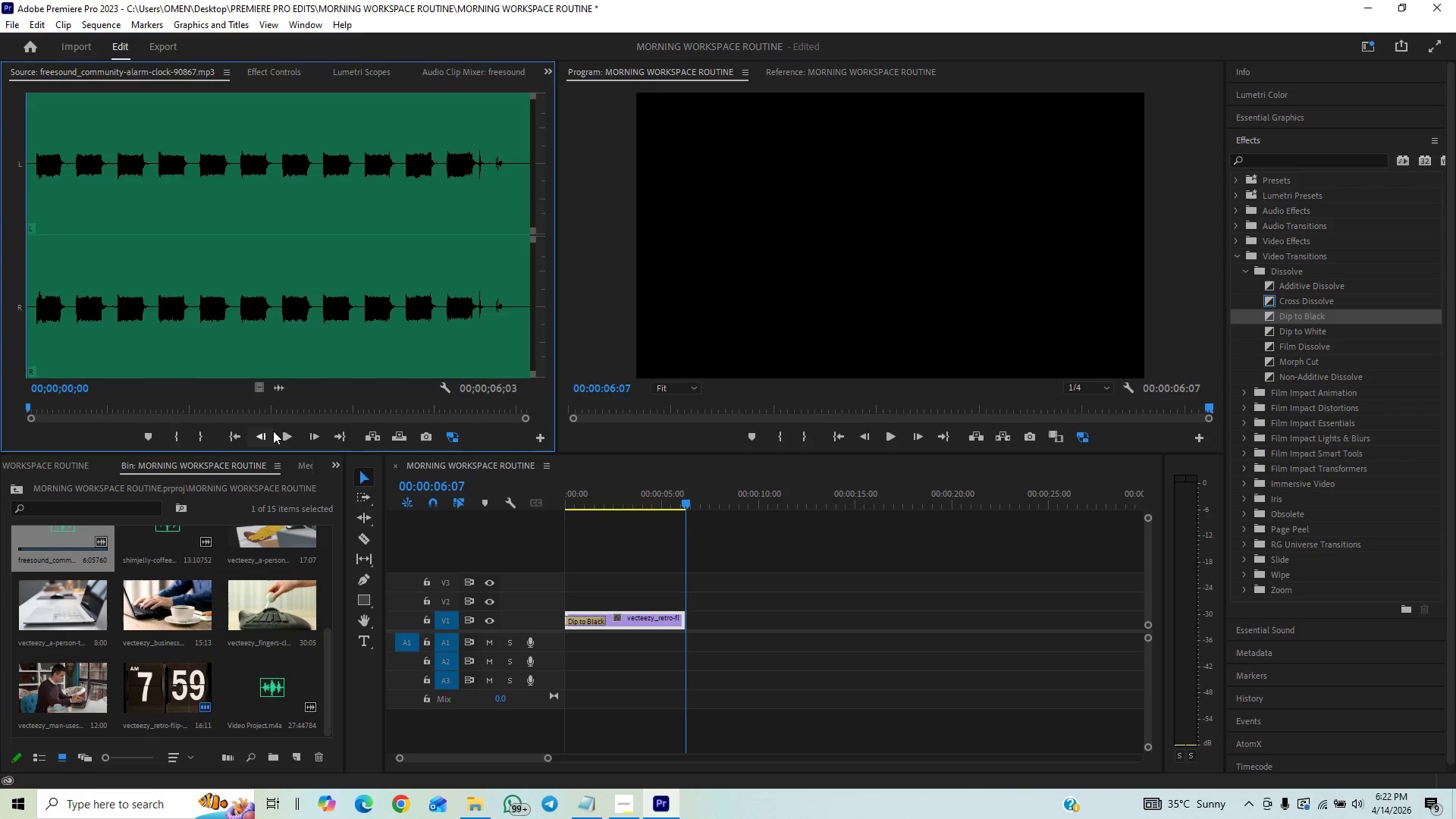 
left_click_drag(start_coordinate=[278, 388], to_coordinate=[570, 685])
 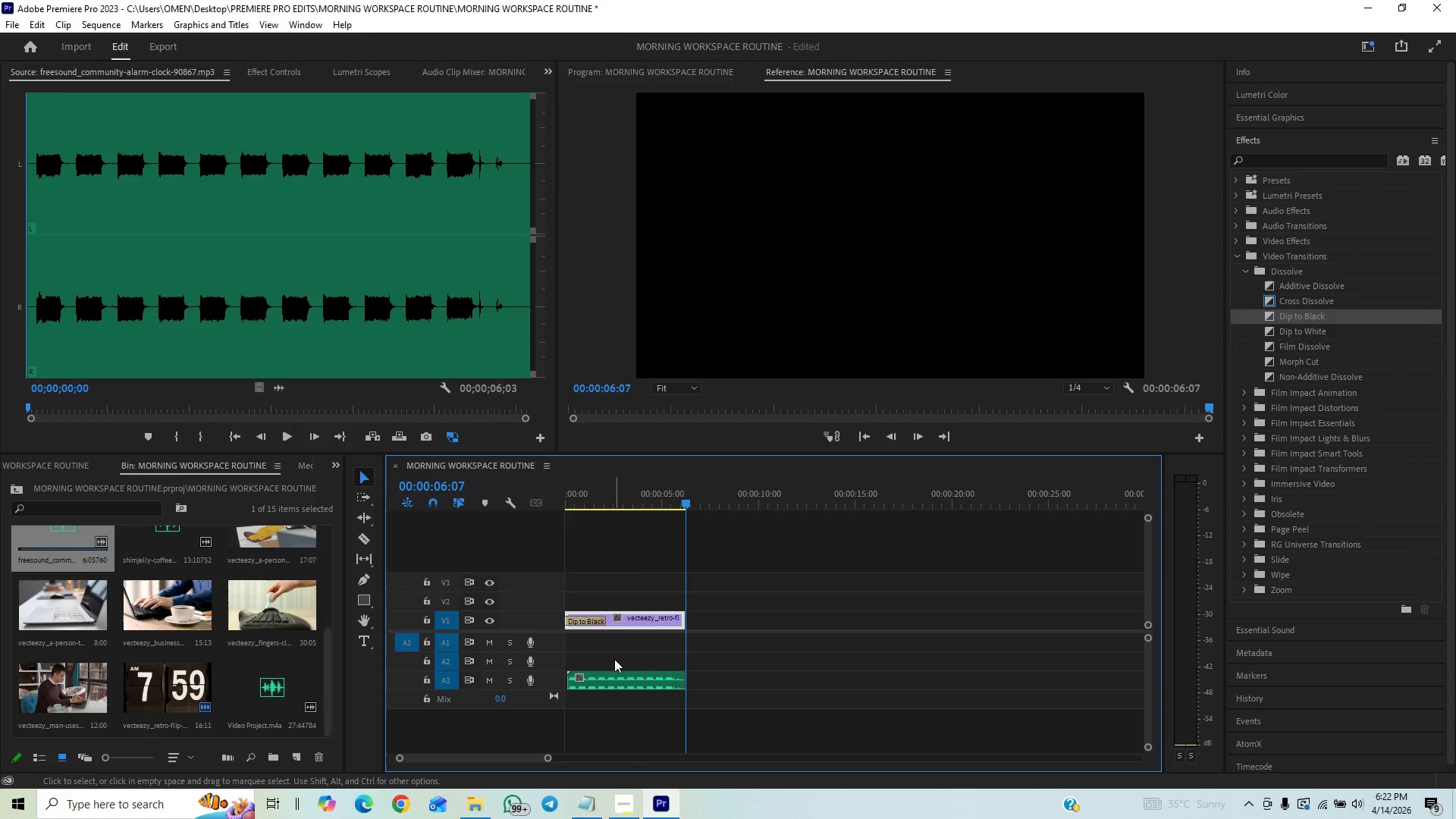 
left_click_drag(start_coordinate=[591, 683], to_coordinate=[618, 682])
 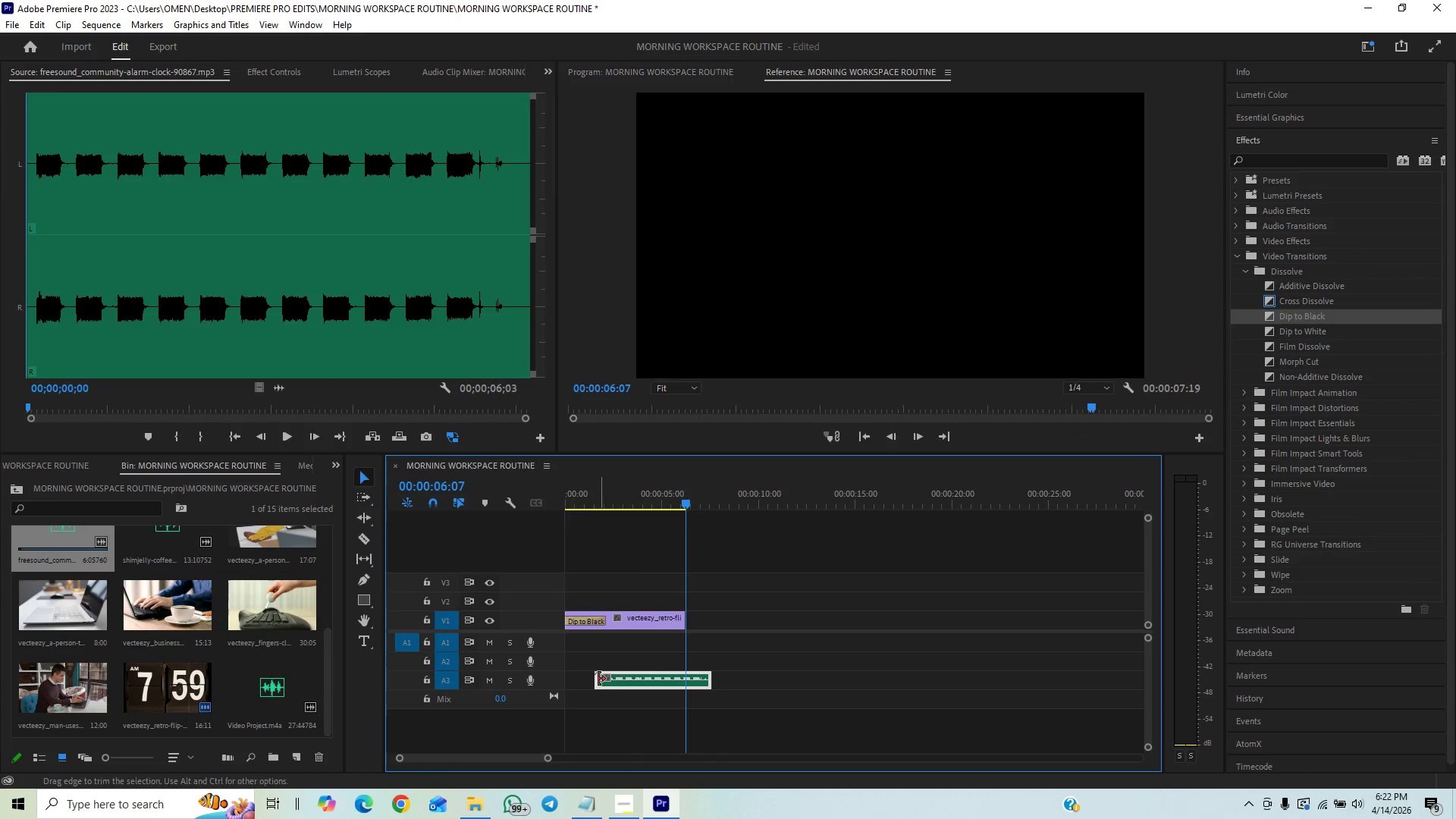 
left_click_drag(start_coordinate=[597, 679], to_coordinate=[629, 686])
 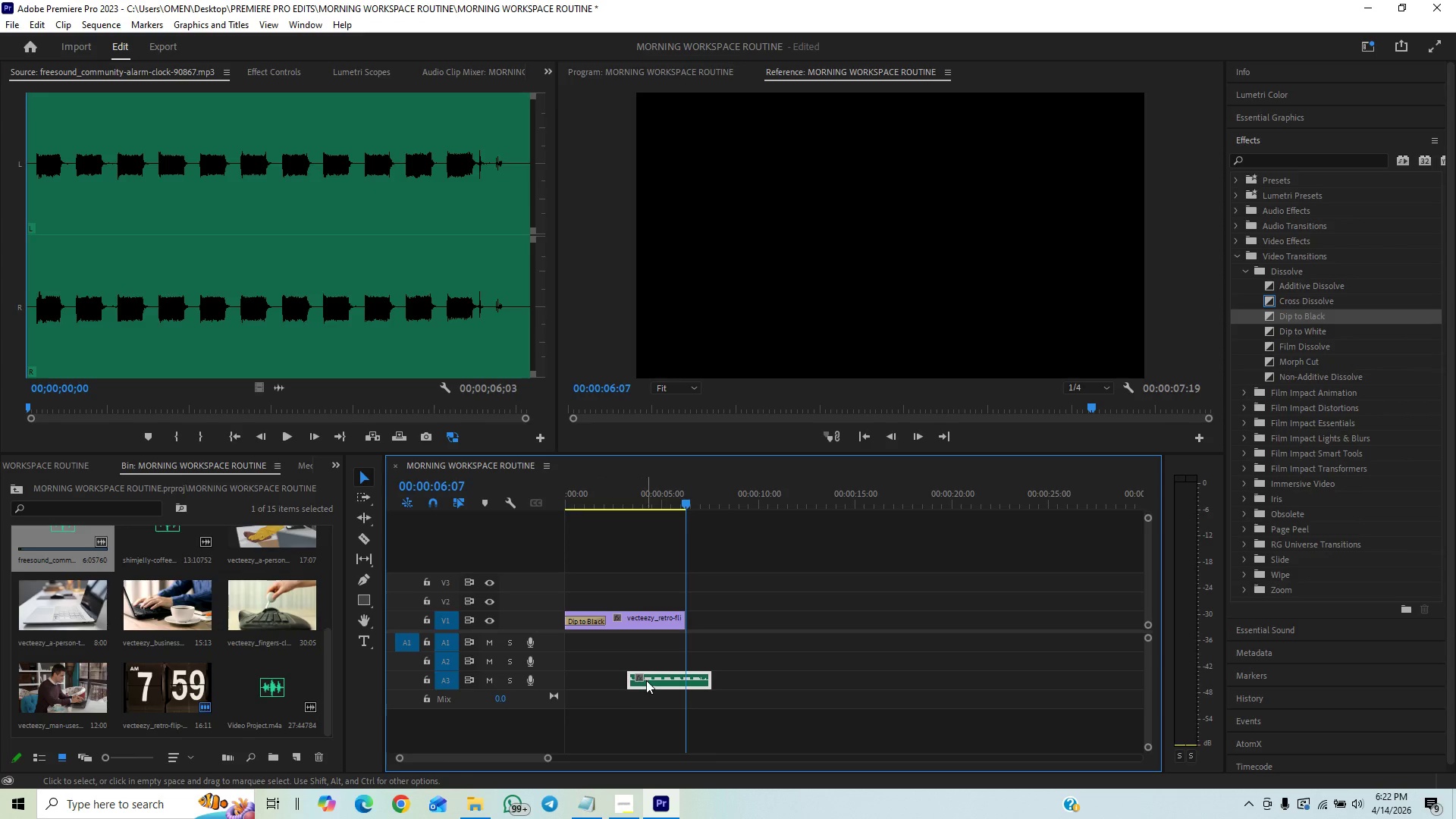 
left_click_drag(start_coordinate=[648, 679], to_coordinate=[626, 679])
 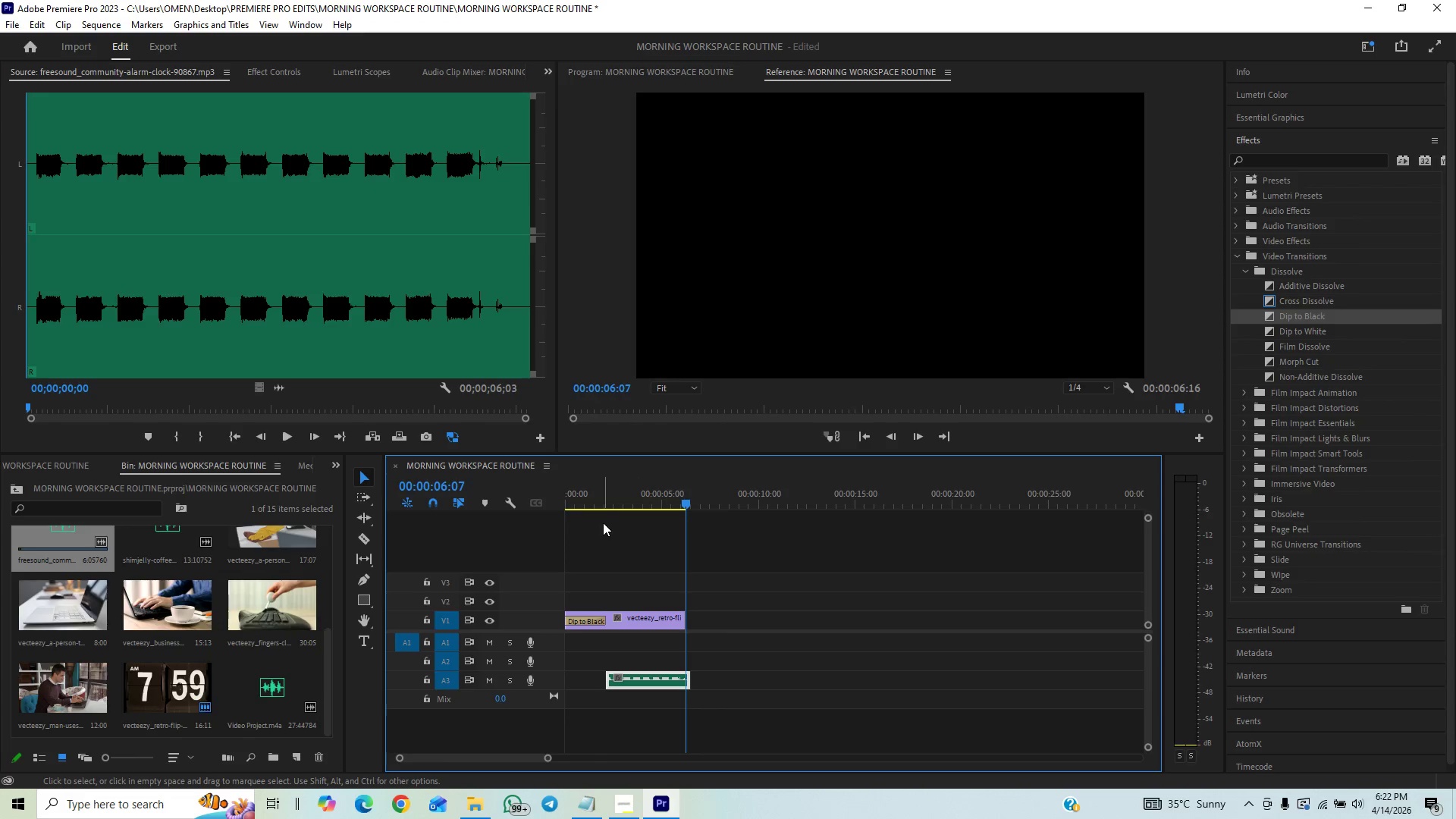 
left_click_drag(start_coordinate=[598, 500], to_coordinate=[519, 516])
 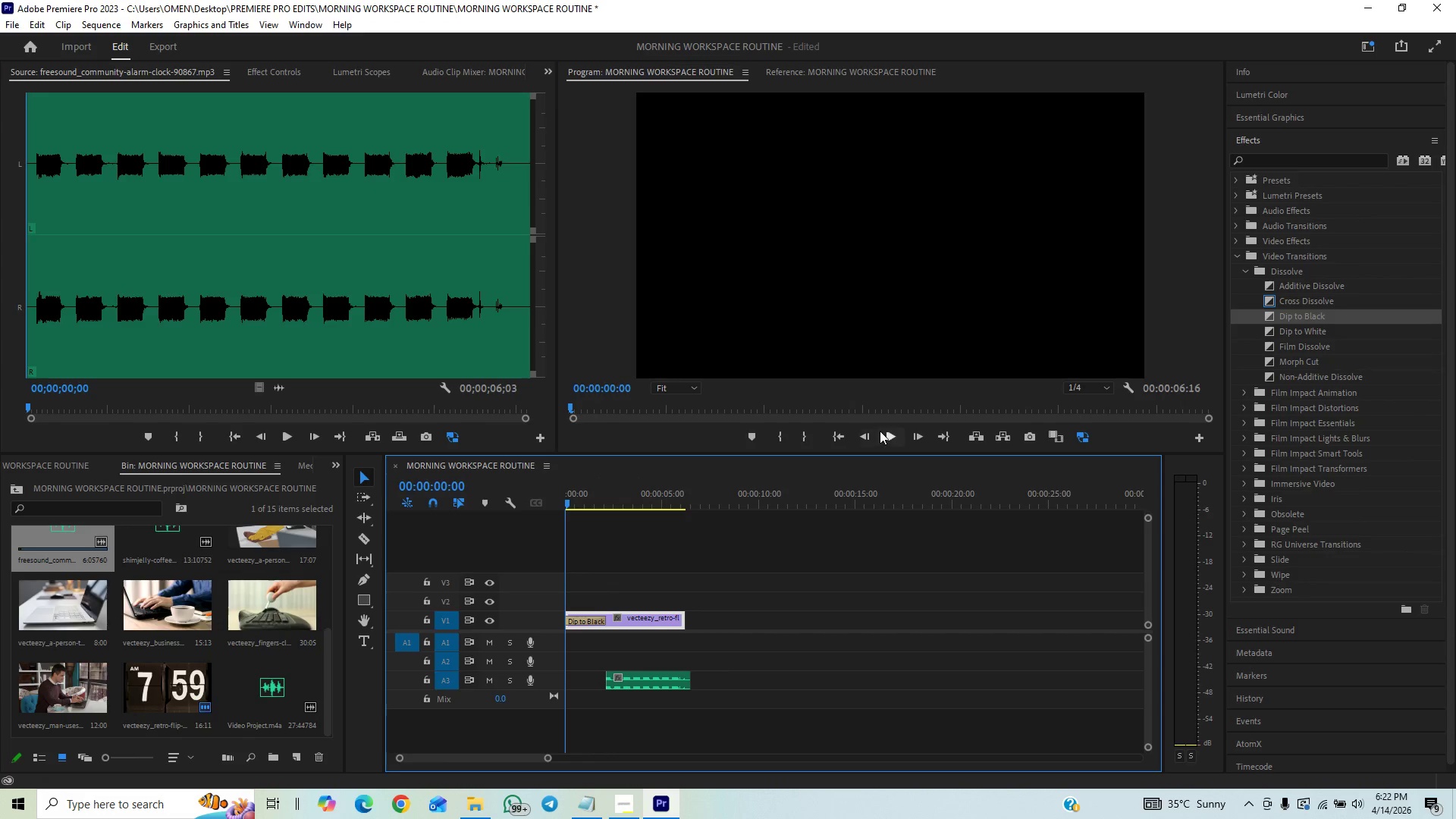 
left_click([883, 432])
 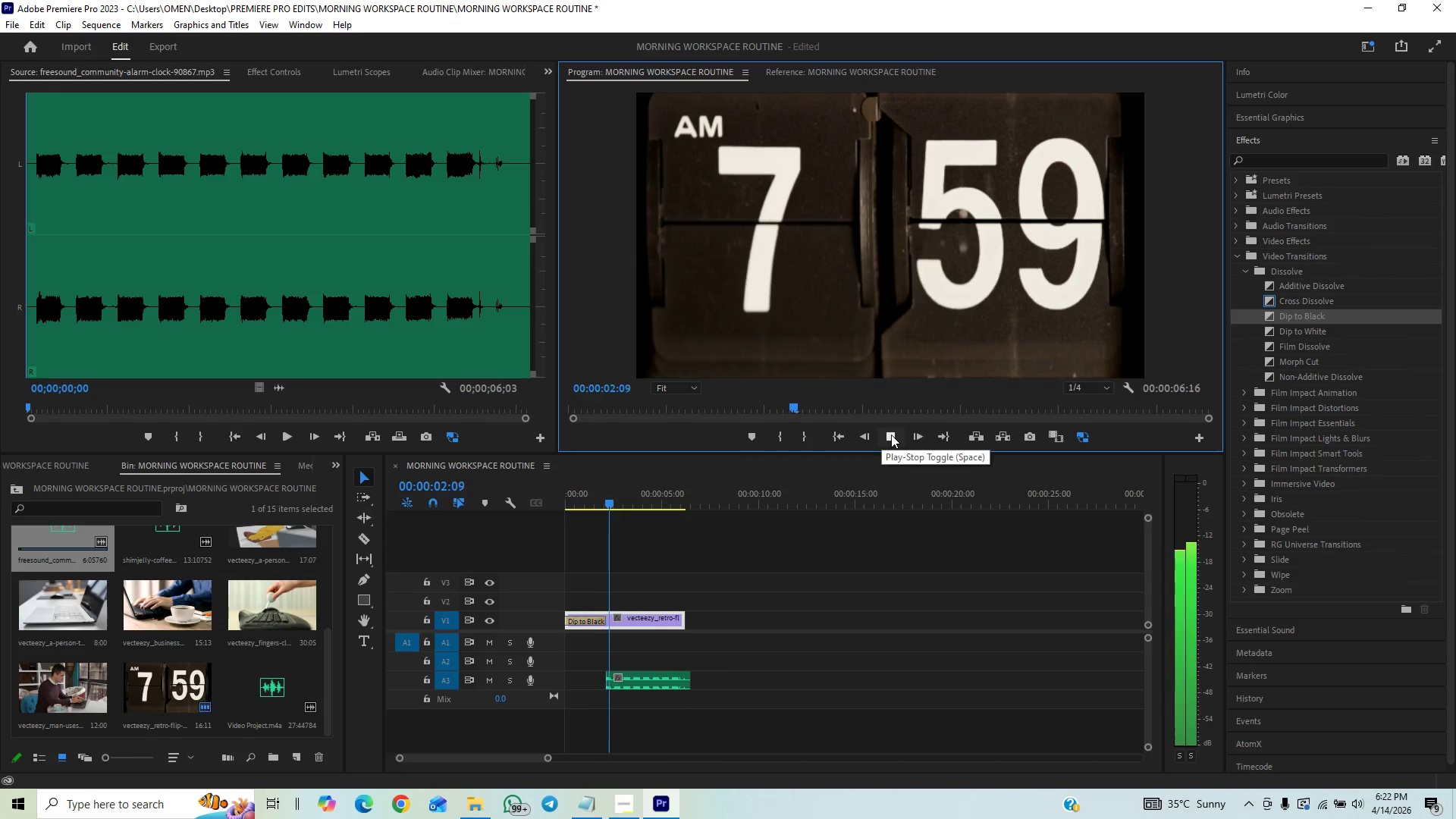 
left_click([891, 435])
 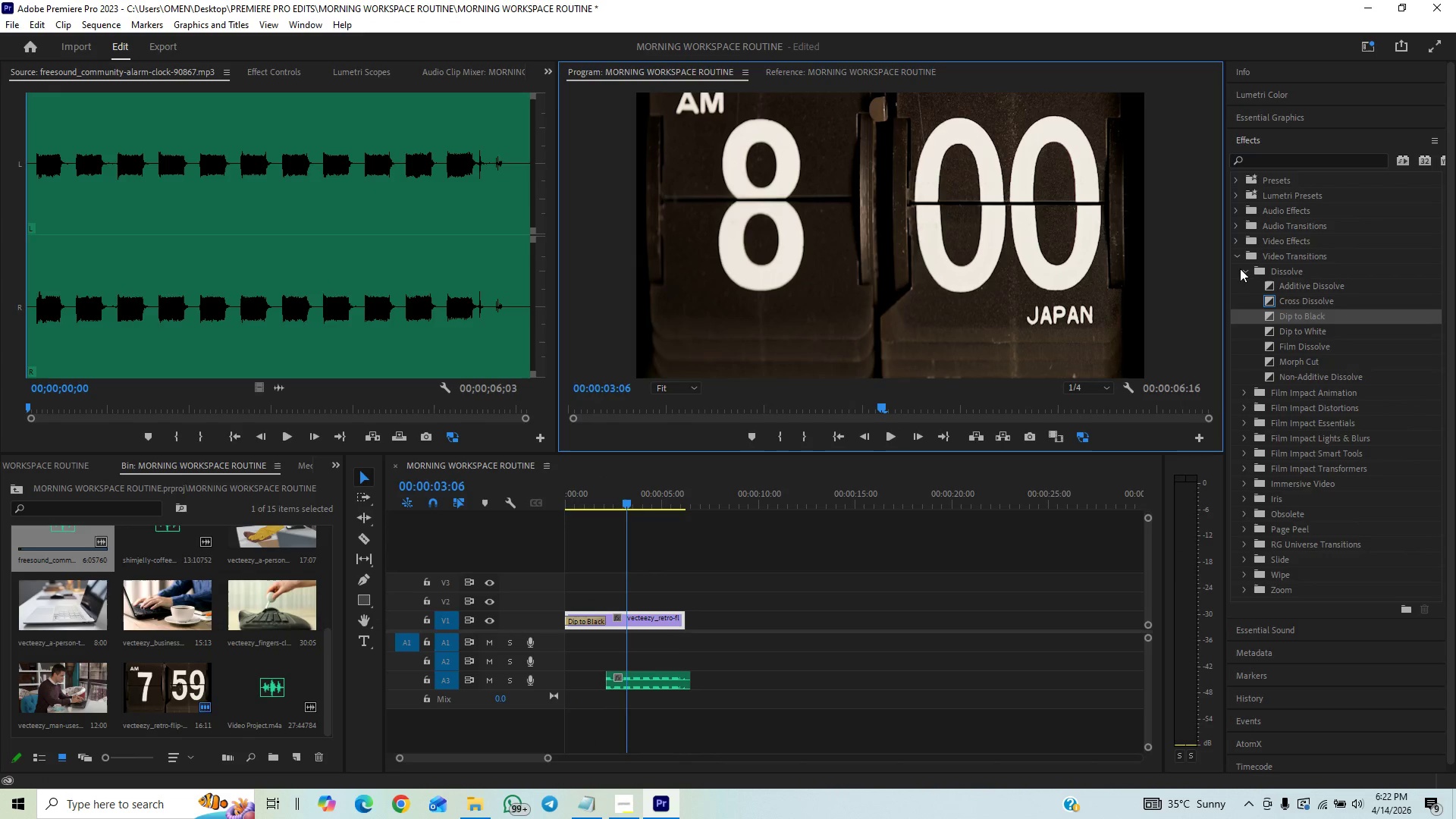 
left_click([1235, 255])
 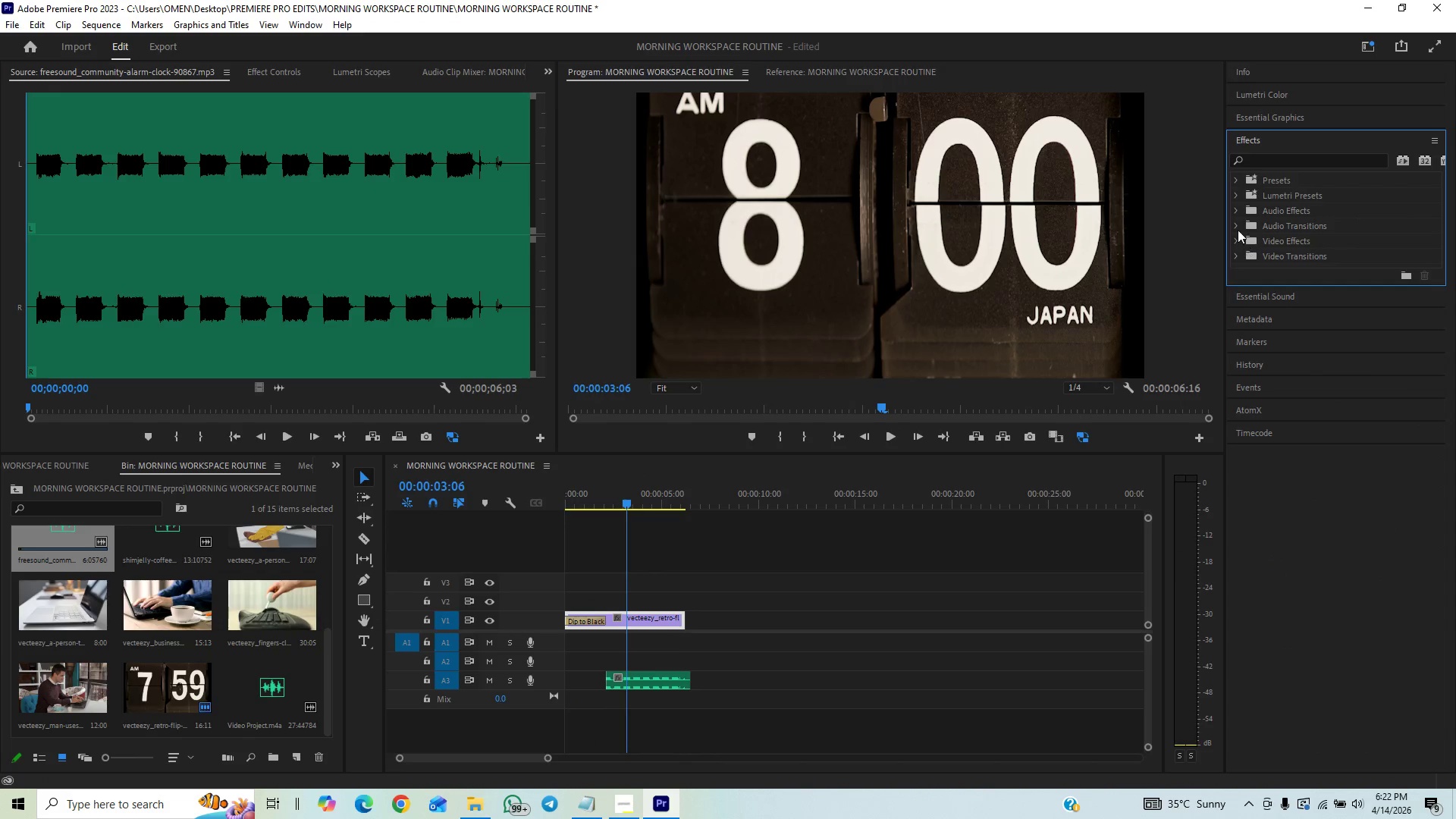 
left_click([1237, 228])
 